 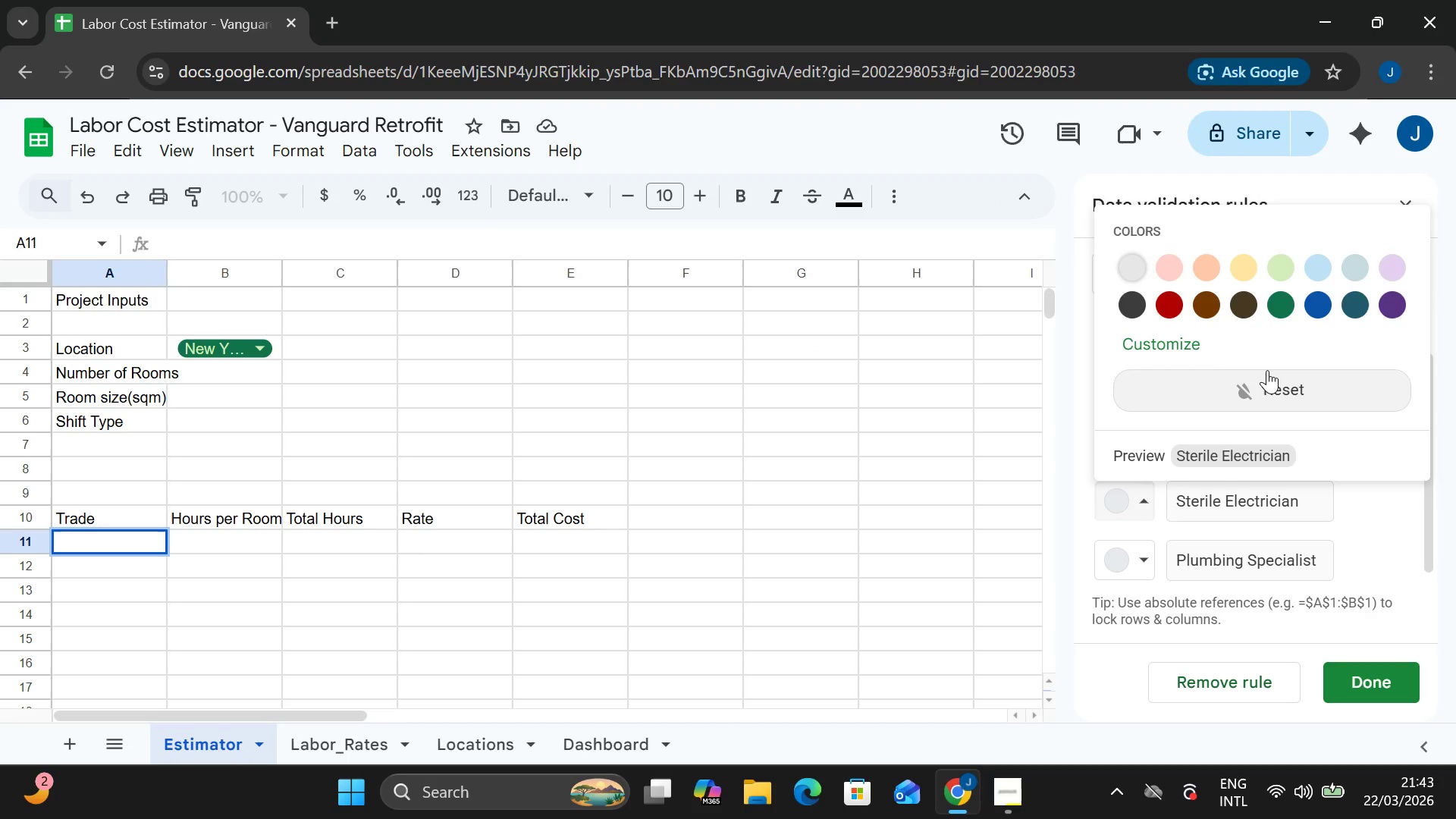 
left_click([1380, 279])
 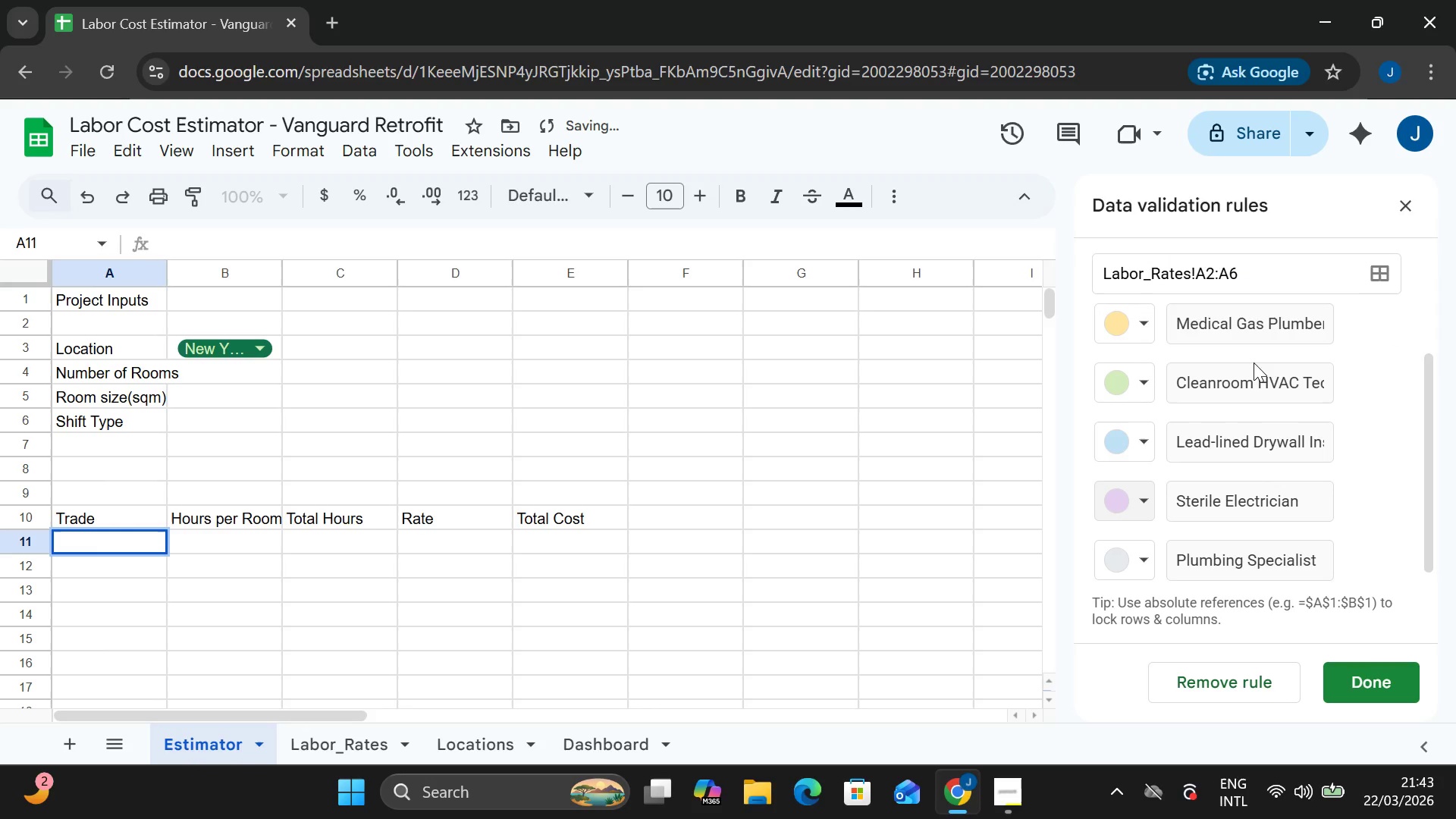 
mouse_move([1115, 543])
 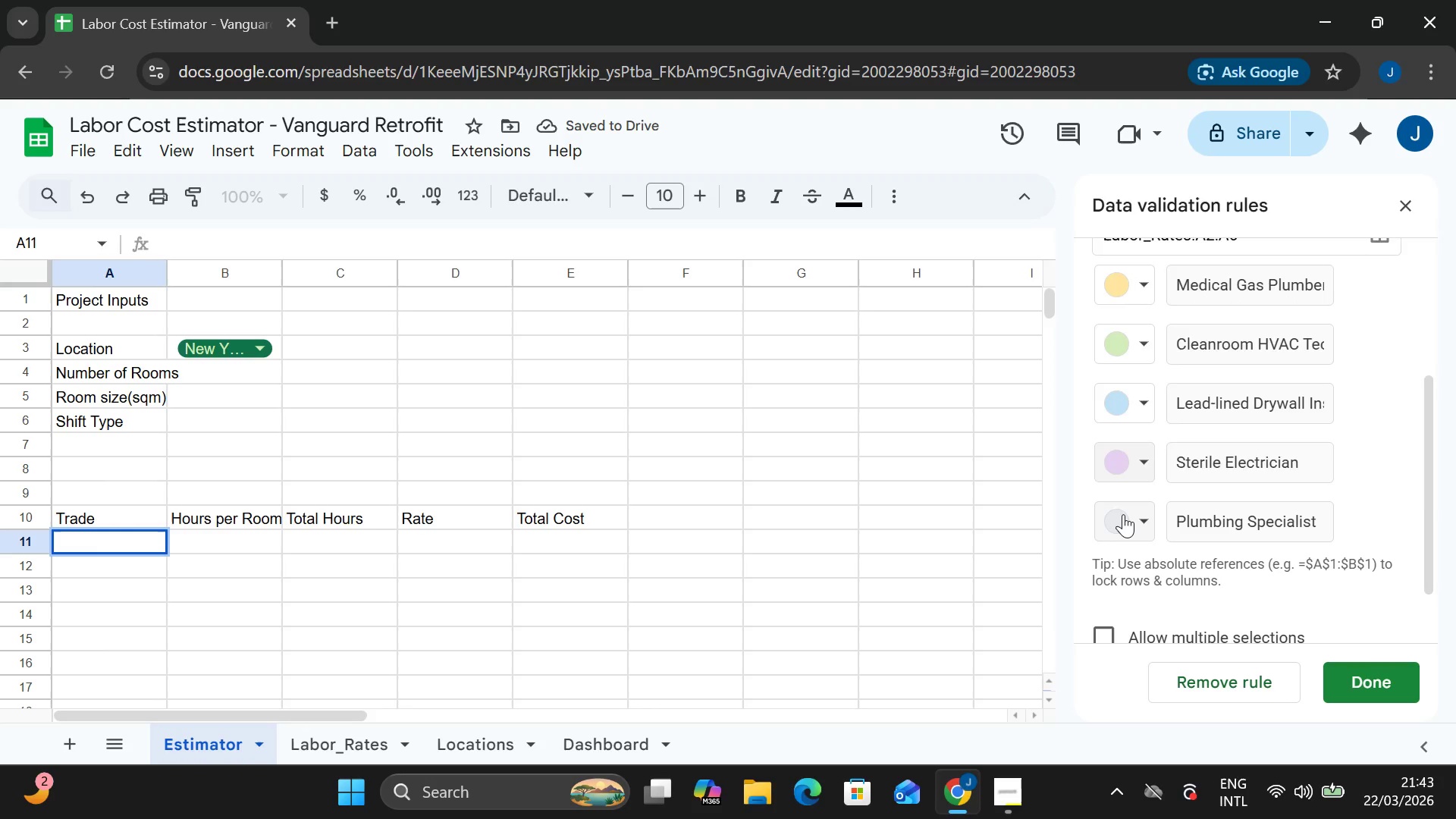 
left_click([1123, 514])
 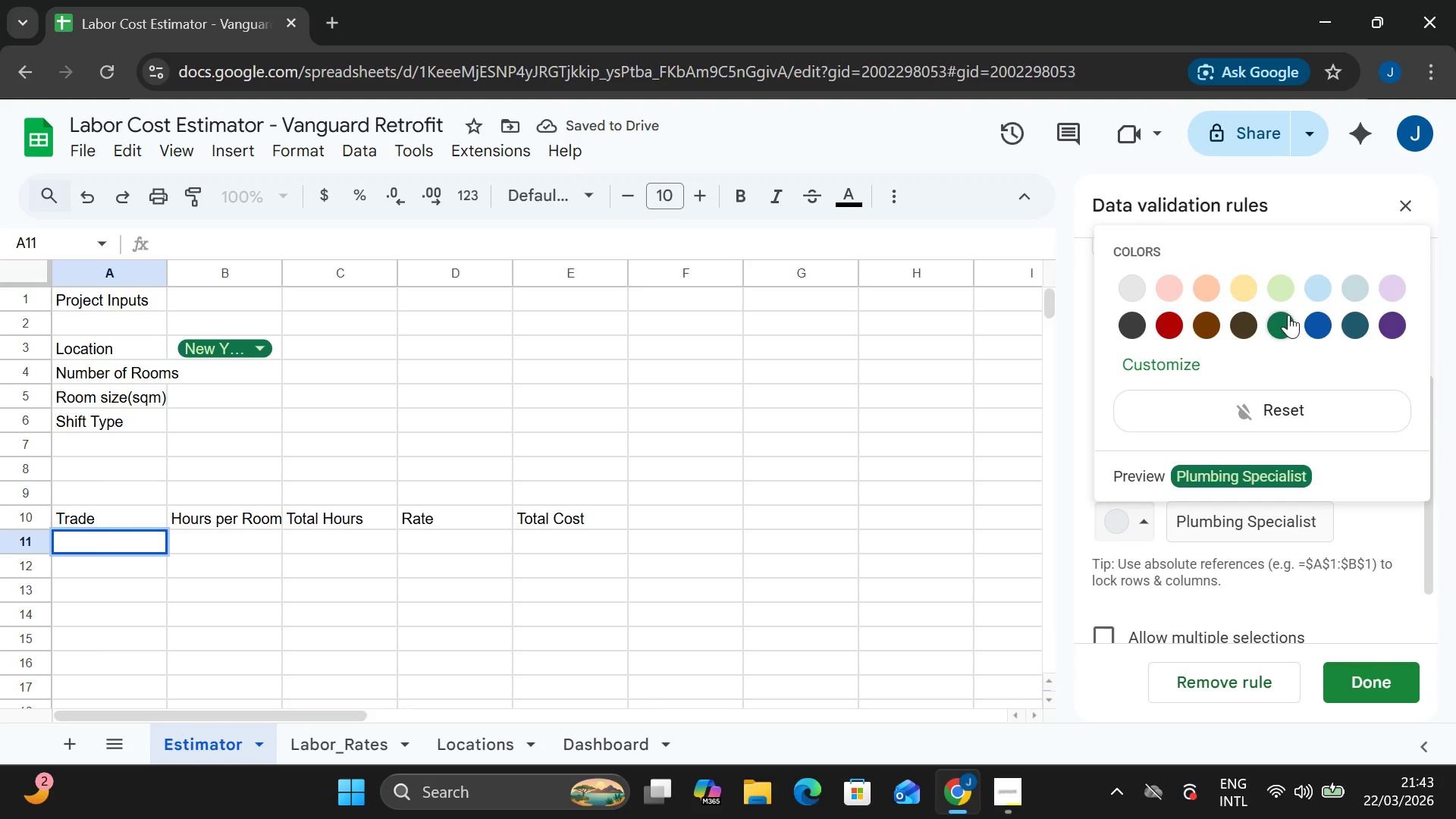 
left_click([1288, 315])
 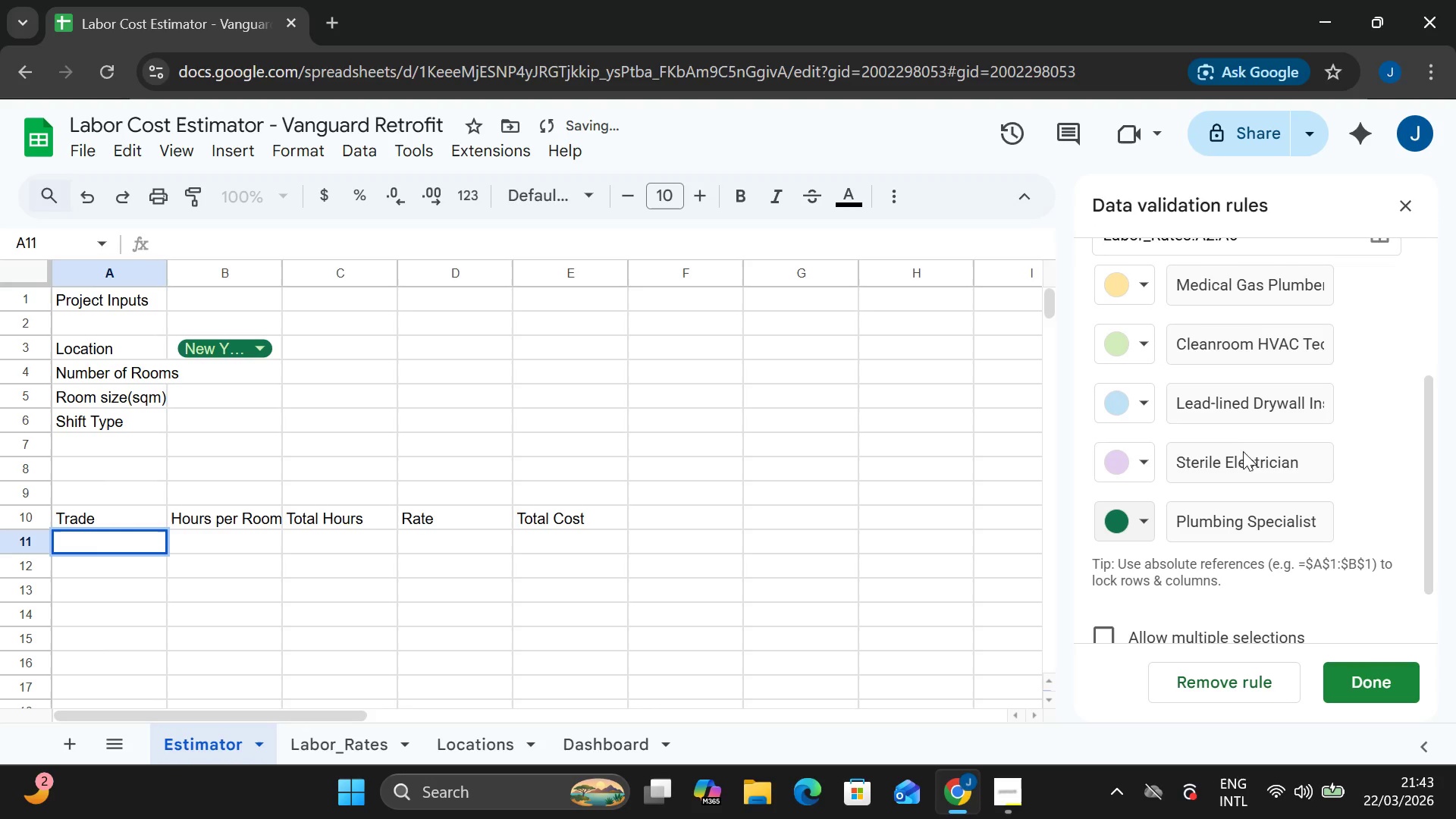 
mouse_move([1269, 565])
 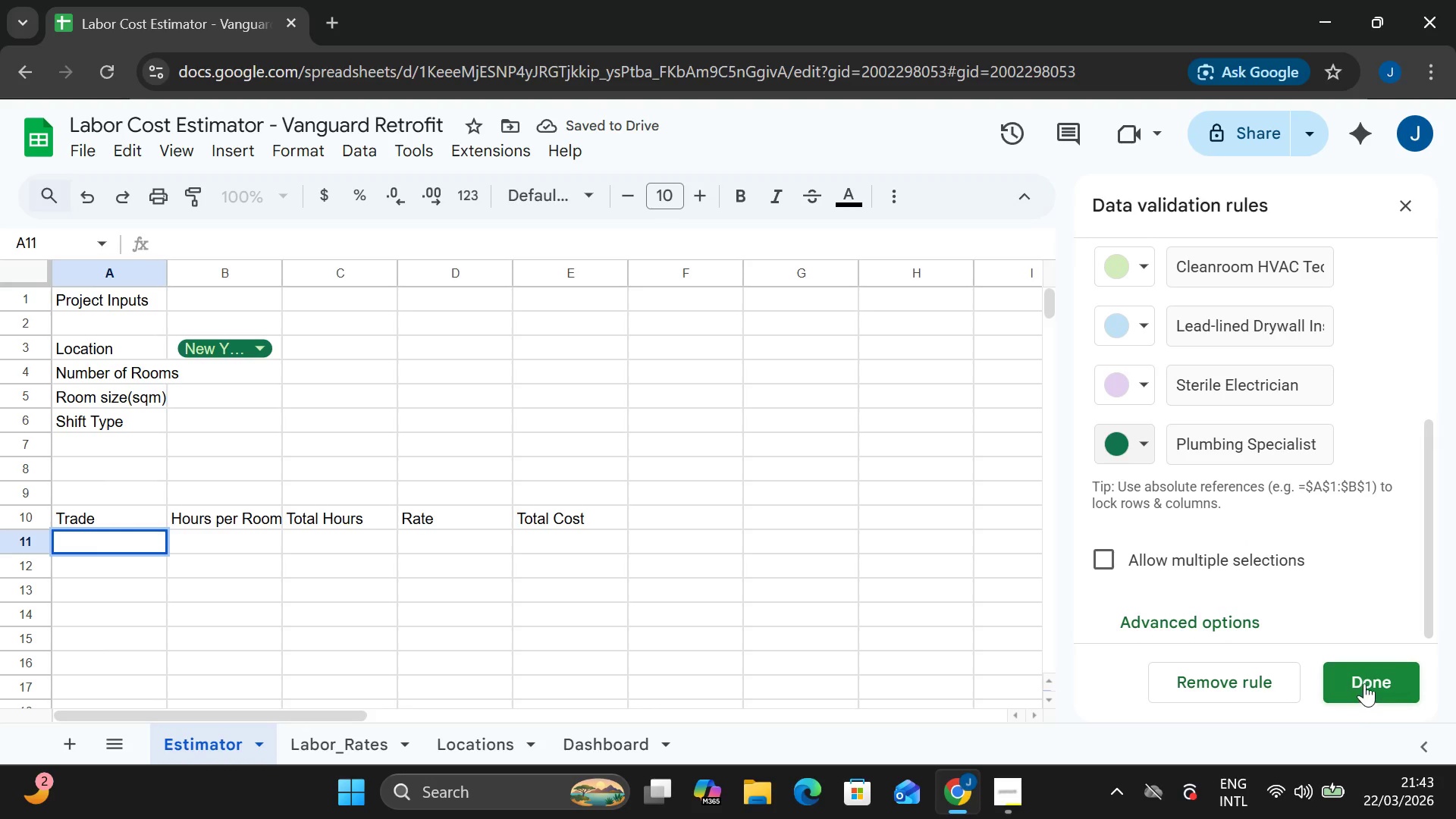 
left_click([1364, 683])
 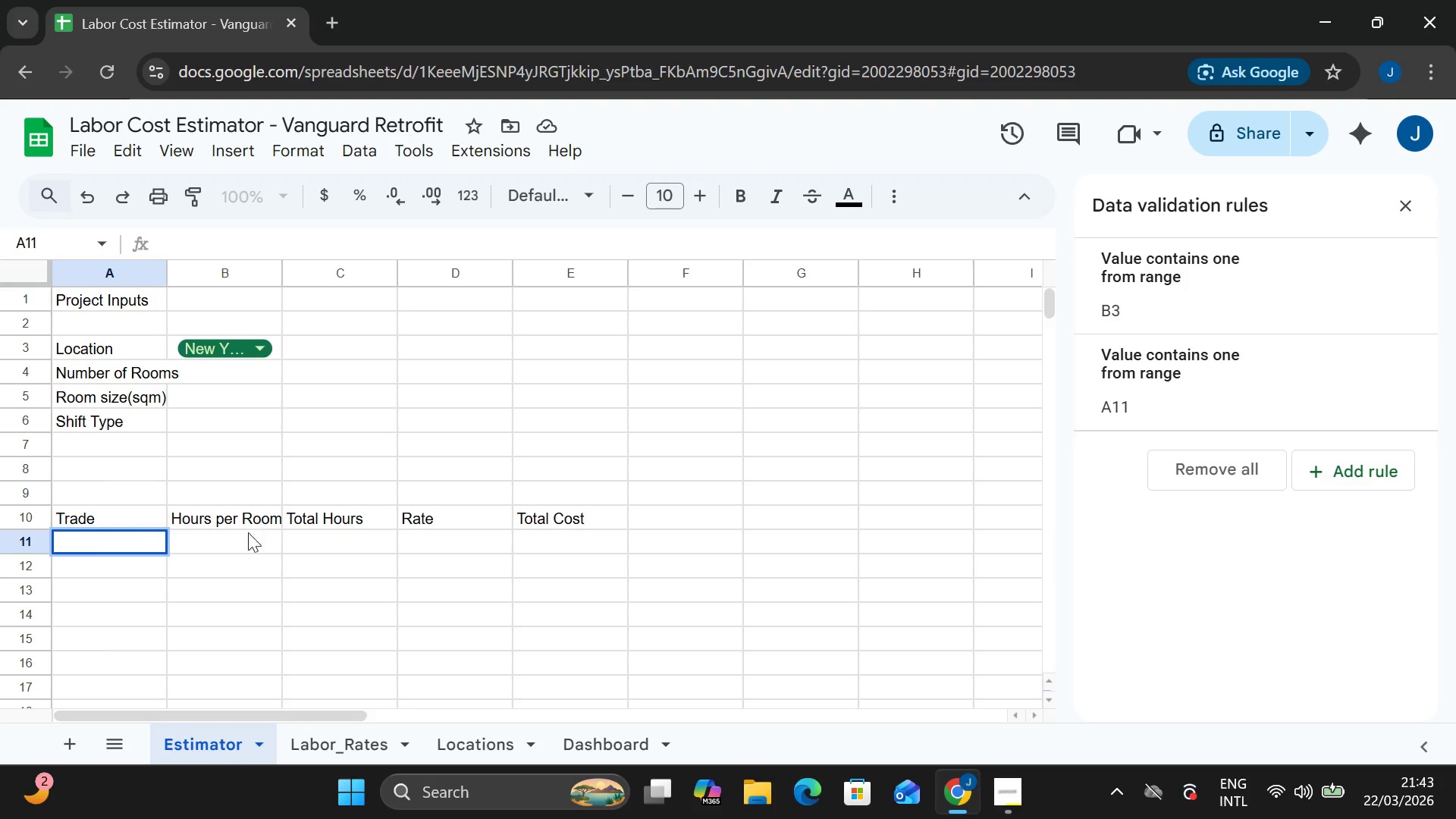 
wait(5.88)
 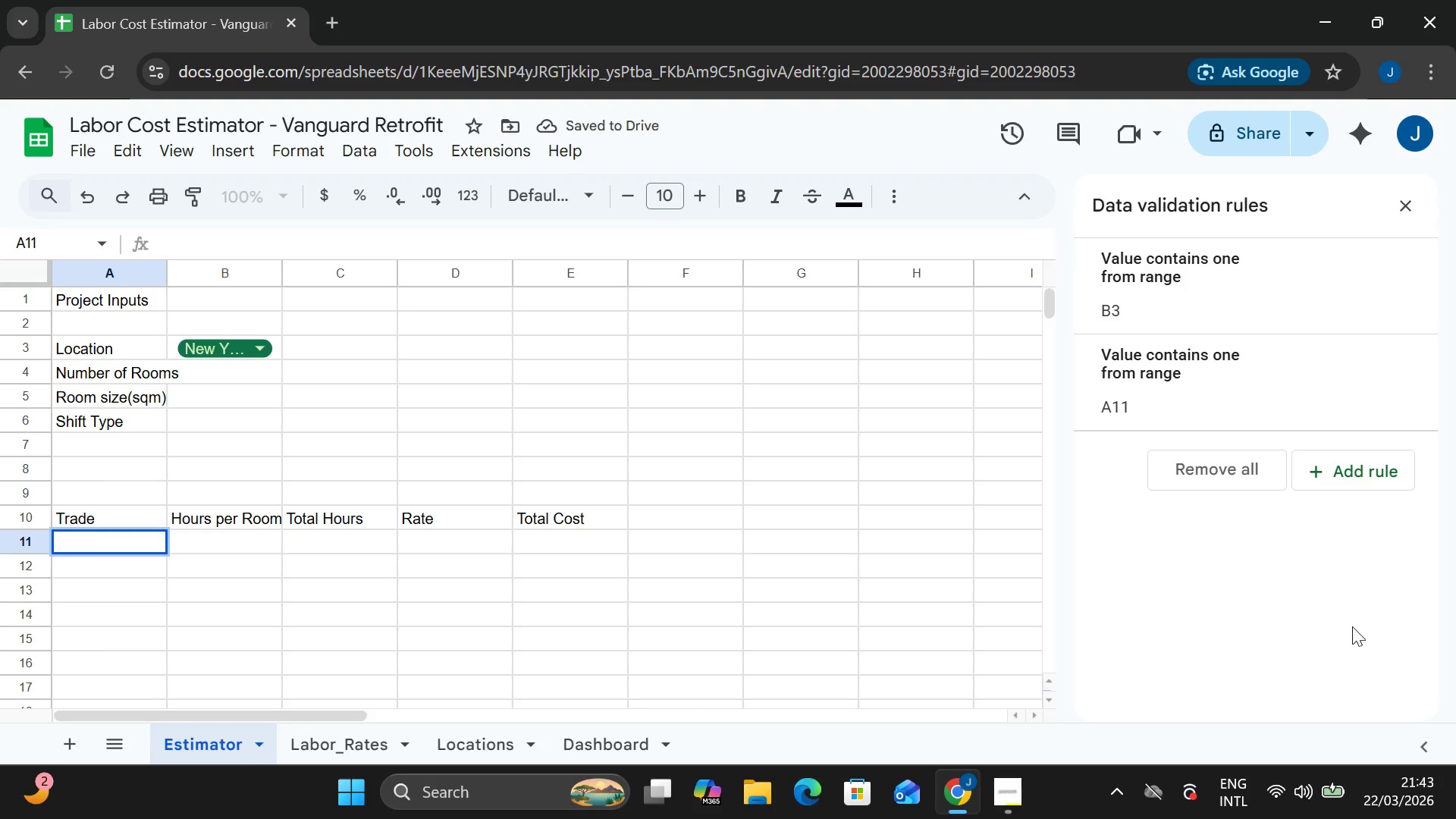 
left_click([146, 543])
 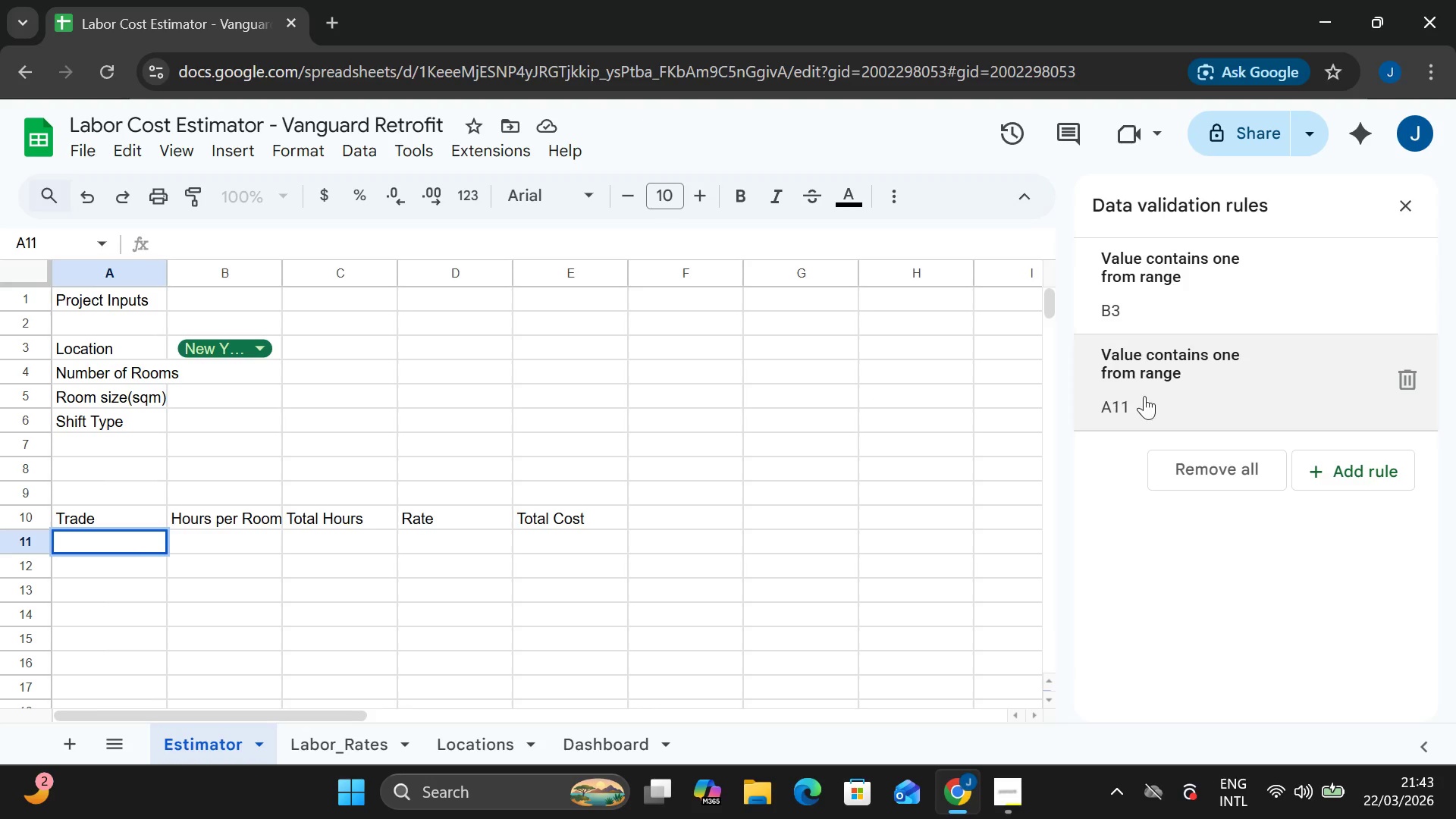 
left_click([1144, 396])
 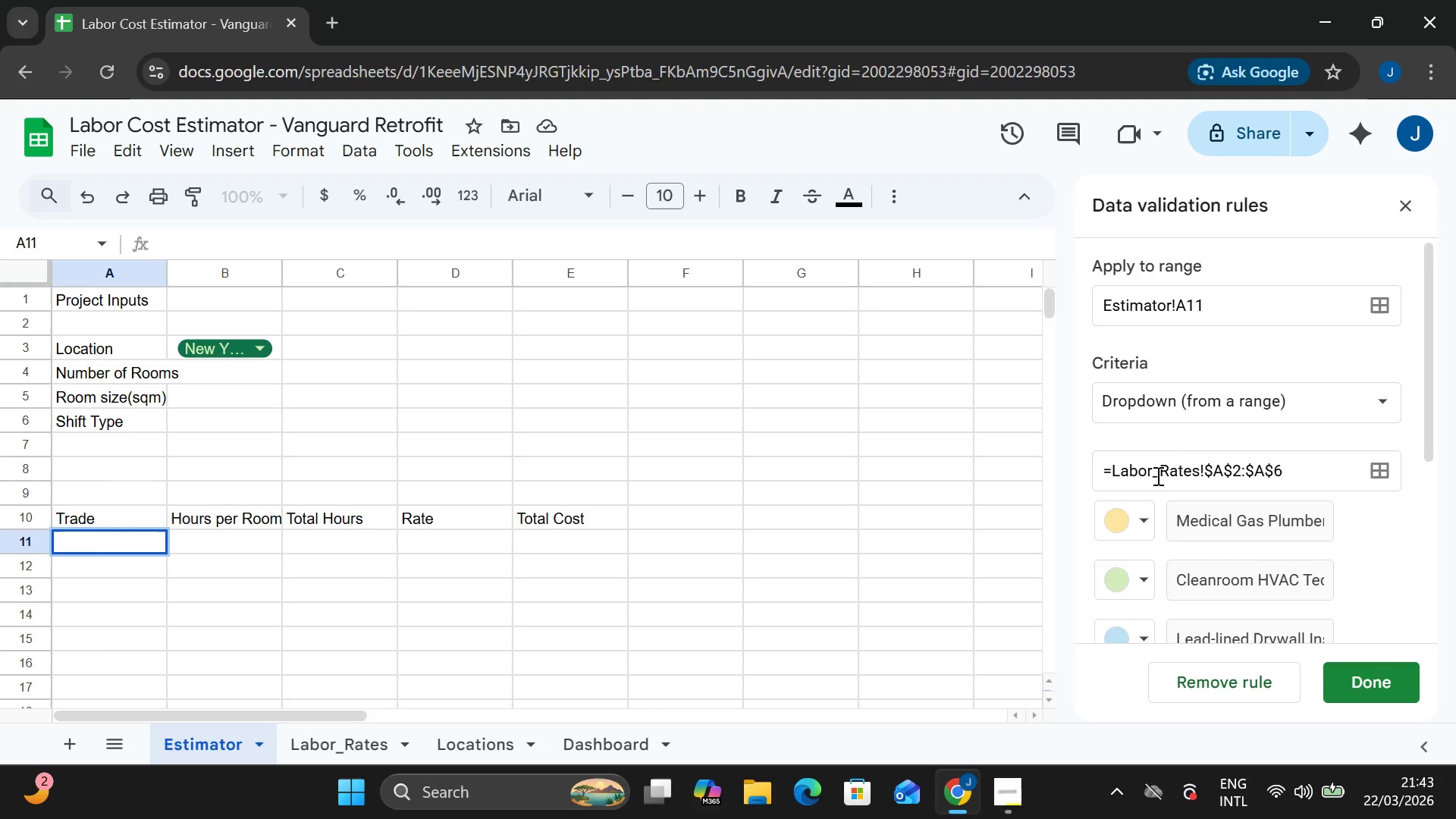 
mouse_move([1231, 419])
 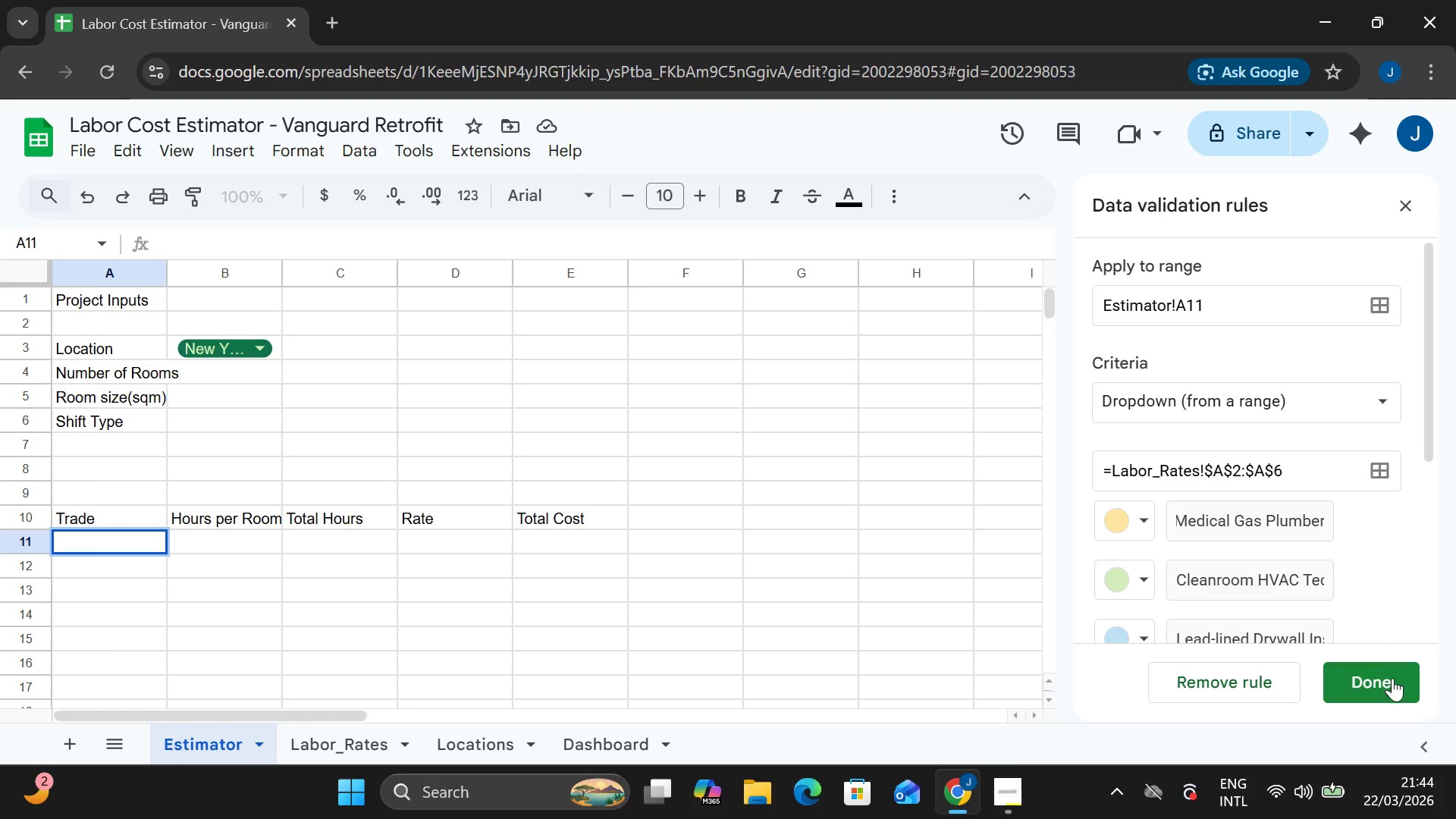 
left_click([1392, 683])
 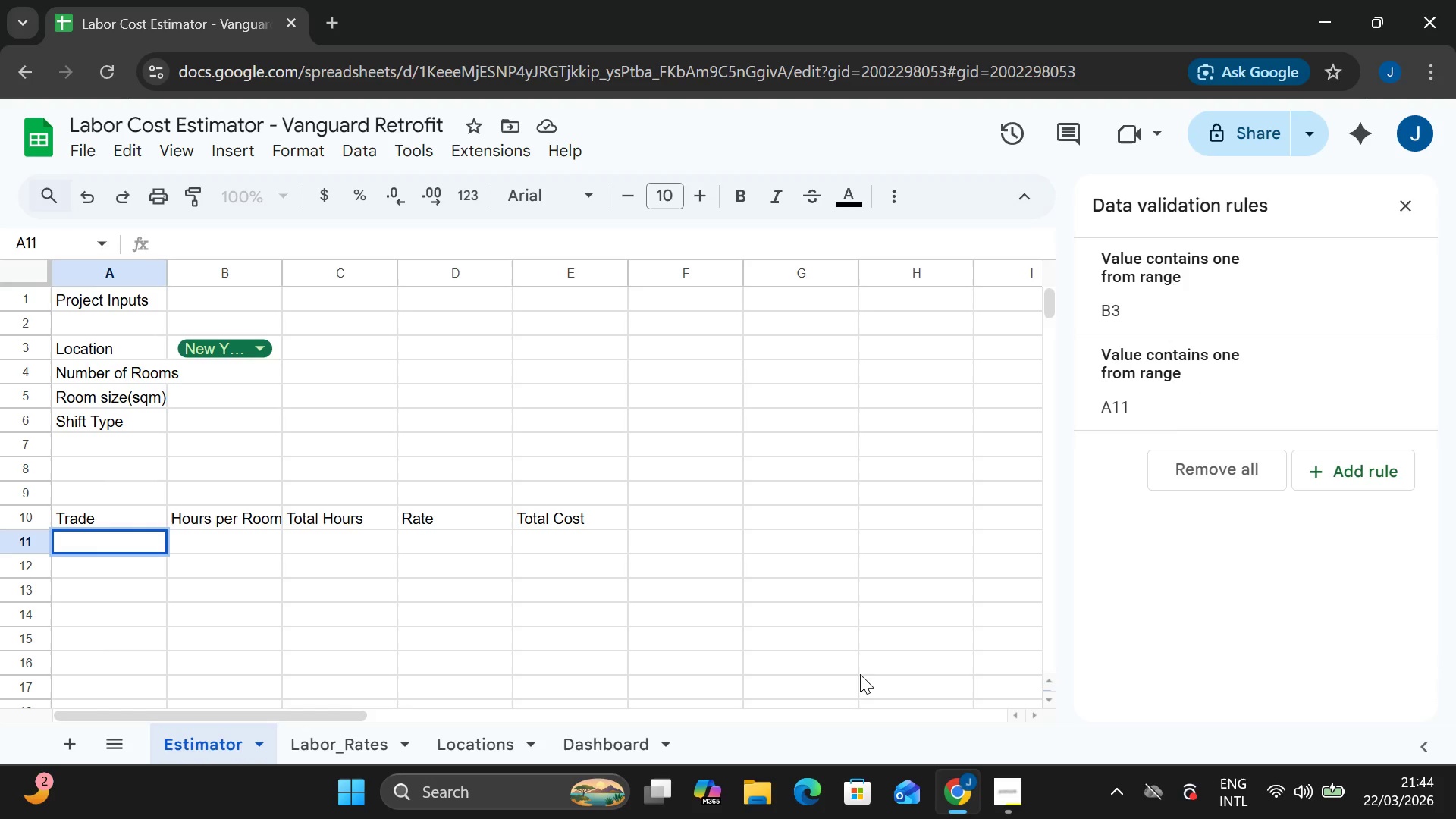 
left_click([860, 674])
 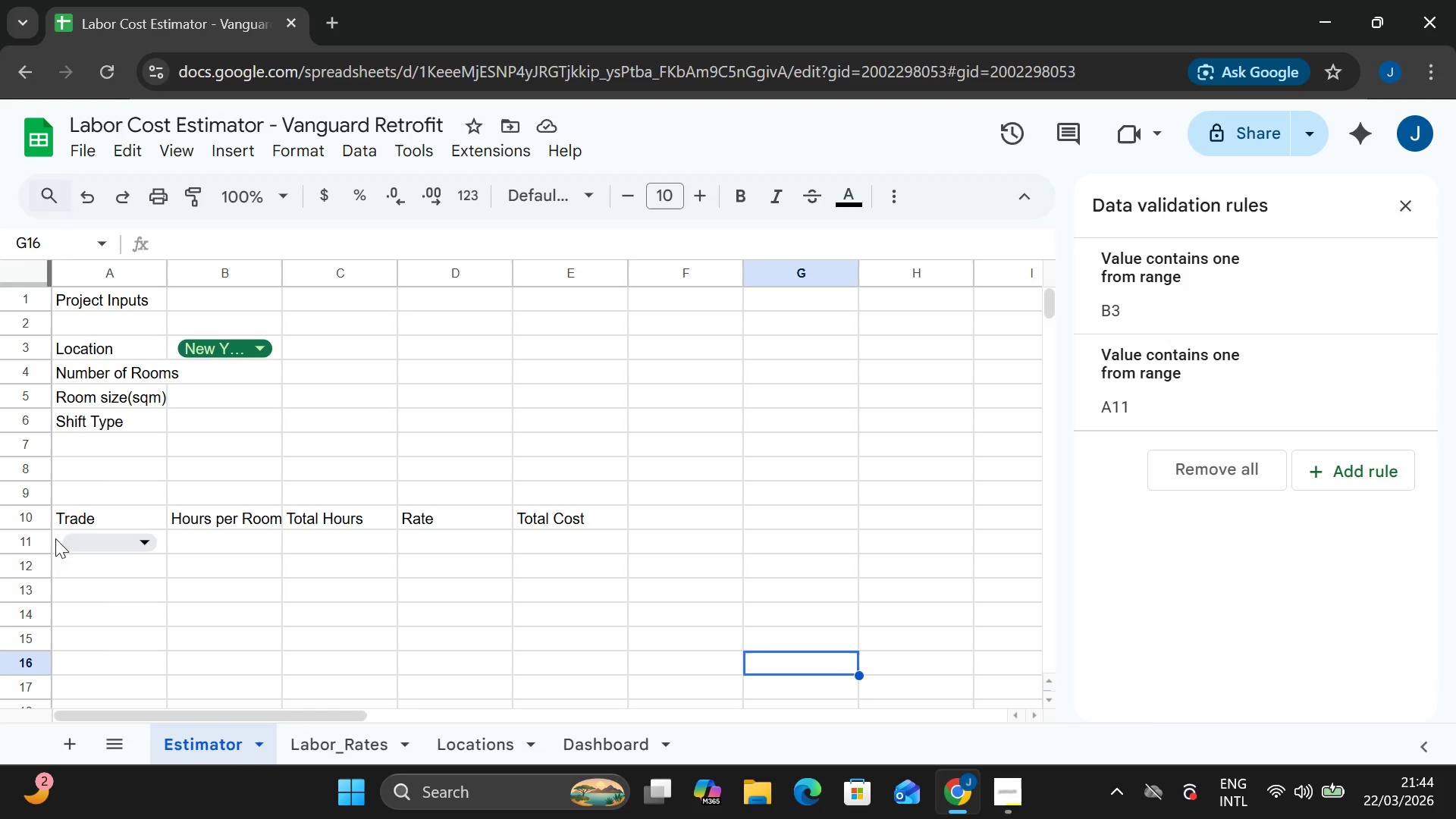 
left_click([102, 548])
 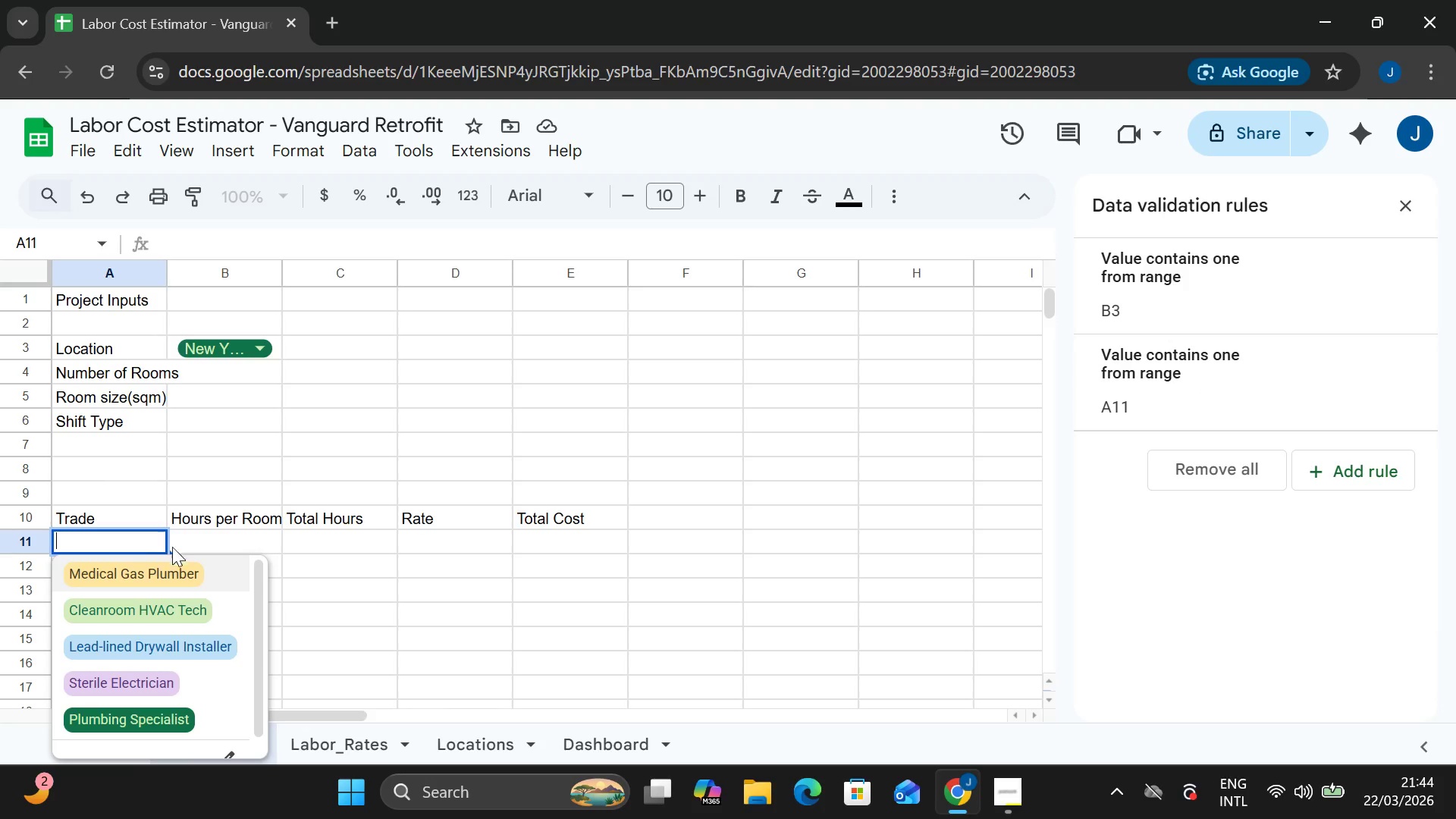 
left_click([180, 550])
 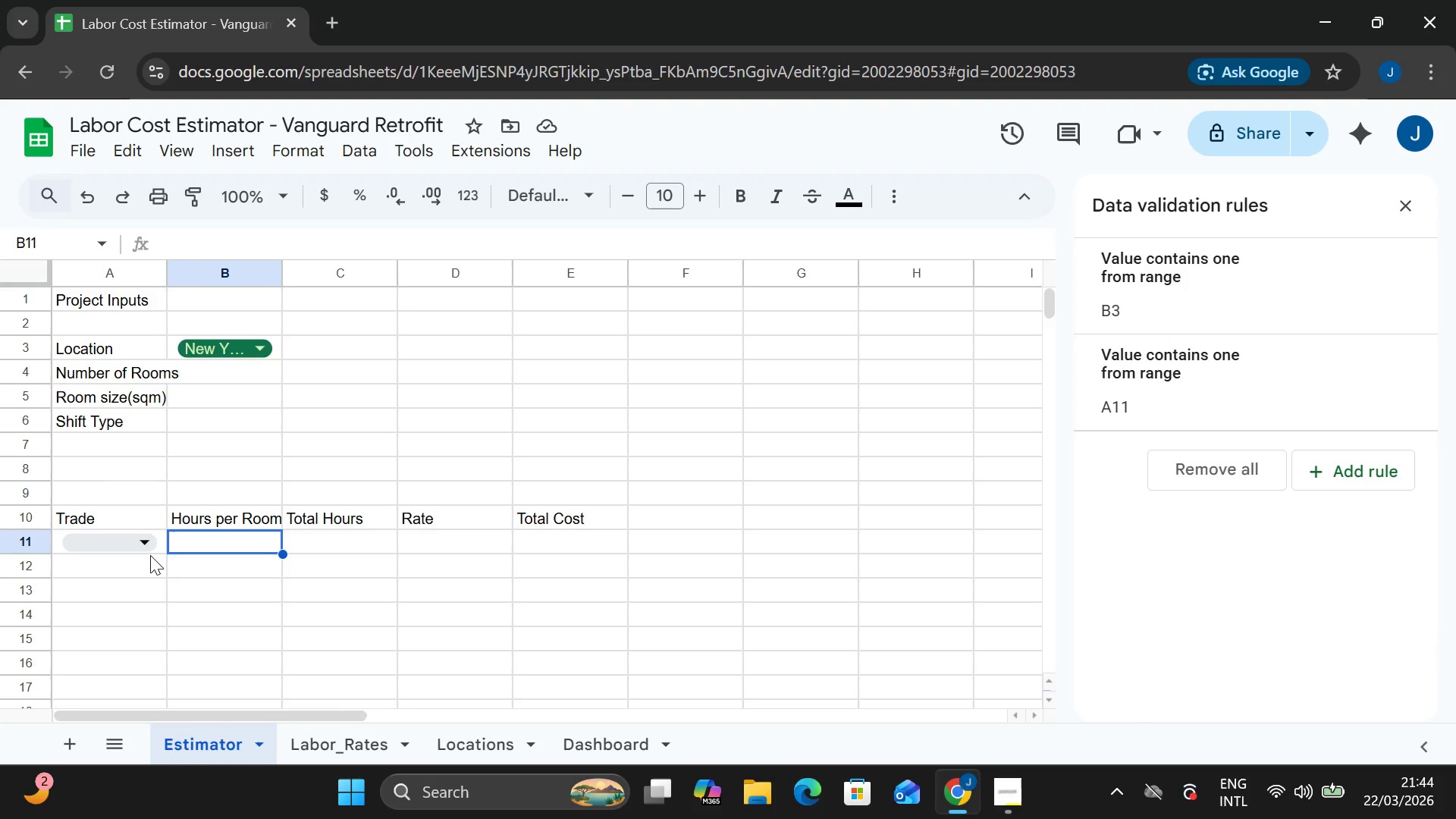 
left_click([150, 555])
 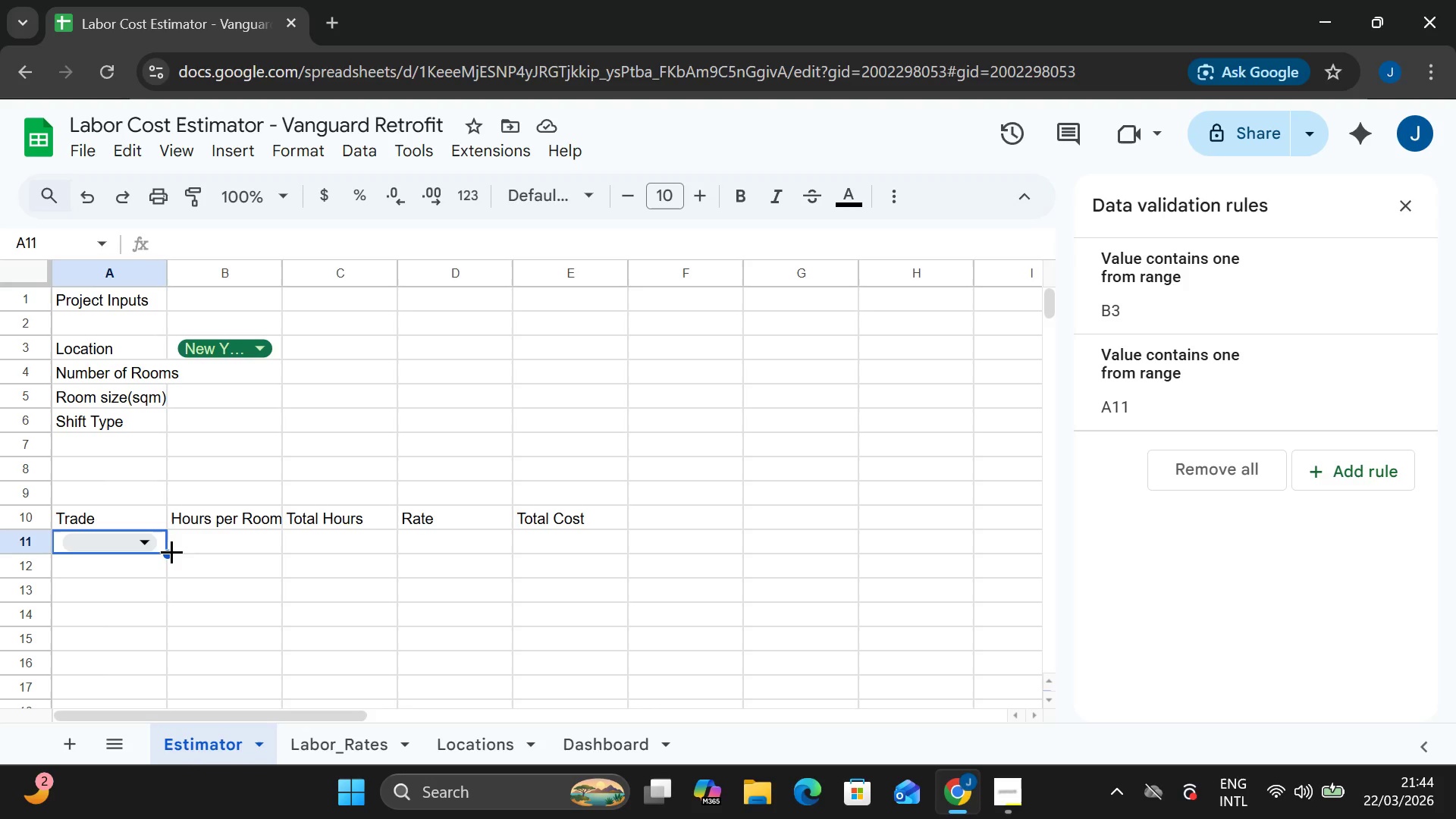 
left_click_drag(start_coordinate=[171, 551], to_coordinate=[166, 645])
 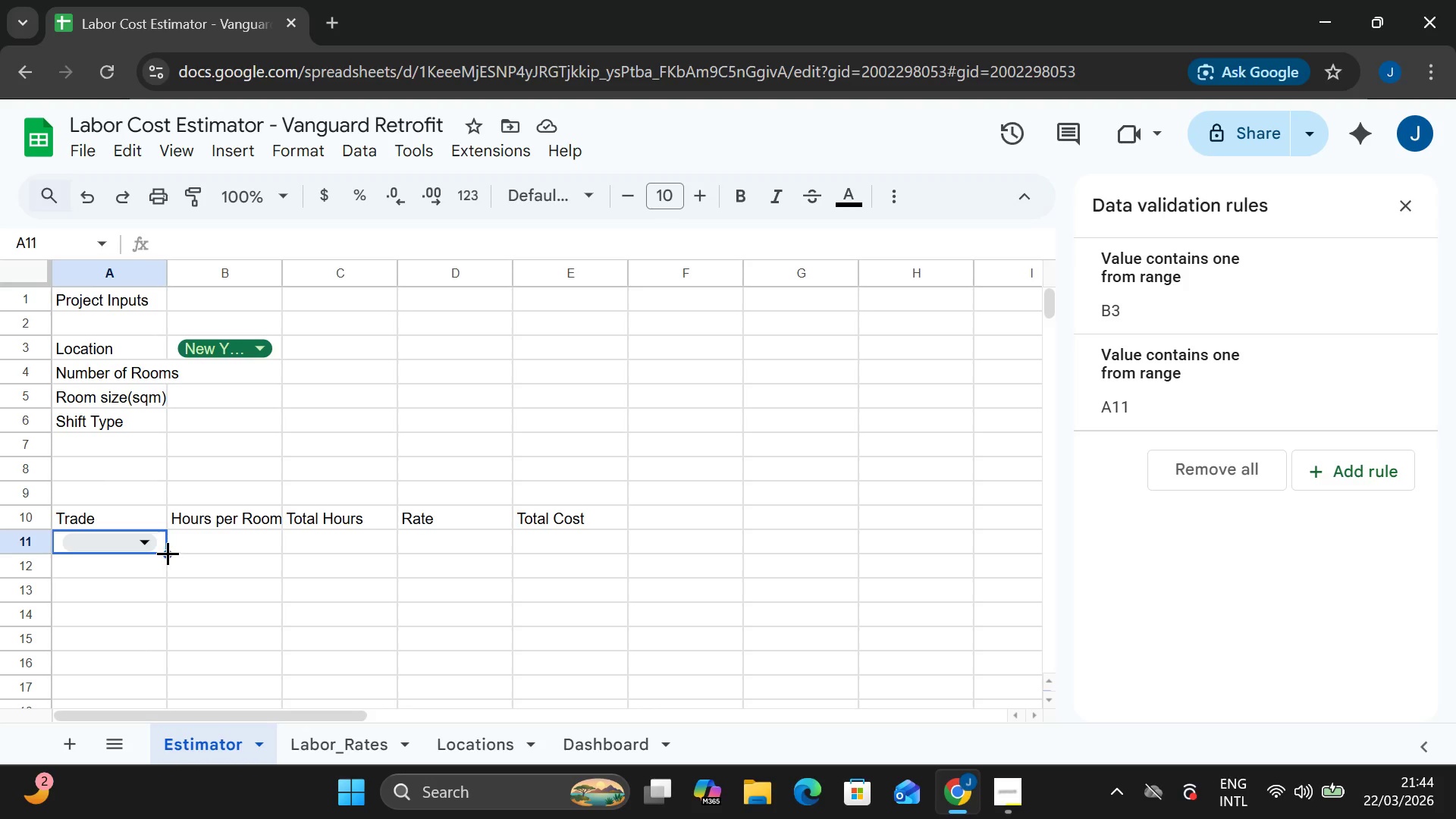 
left_click_drag(start_coordinate=[168, 553], to_coordinate=[164, 647])
 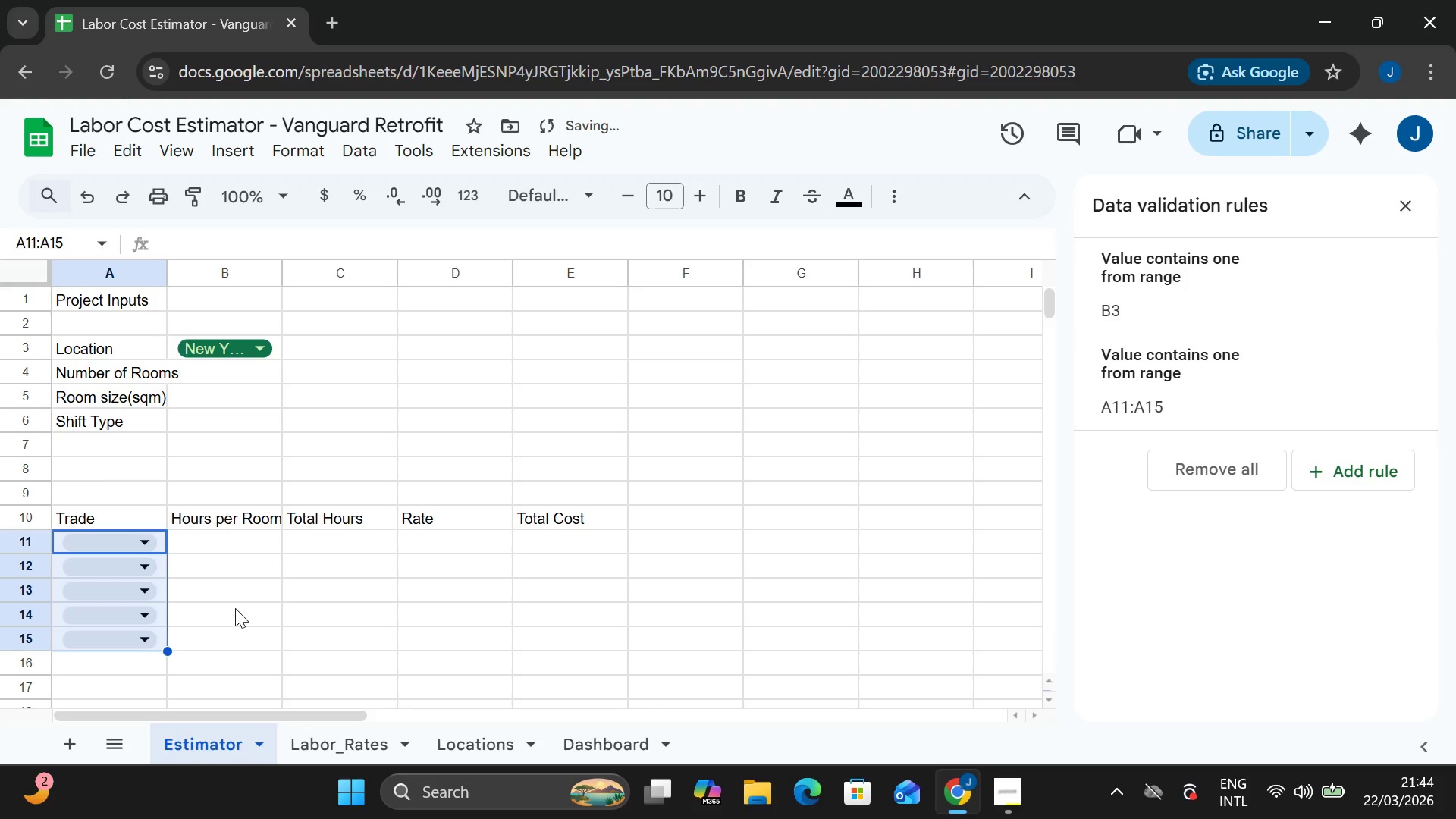 
left_click([235, 608])
 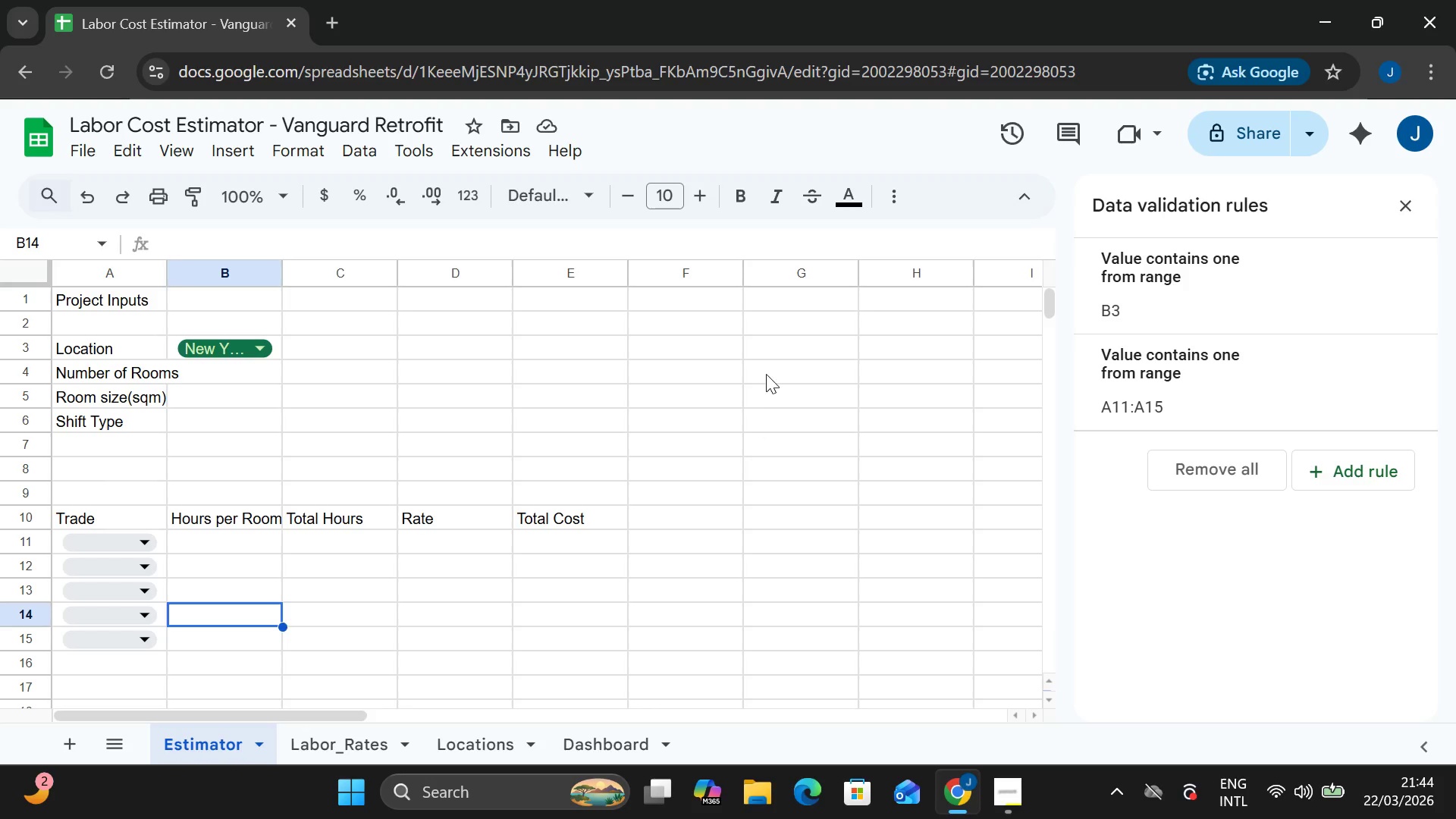 
wait(9.92)
 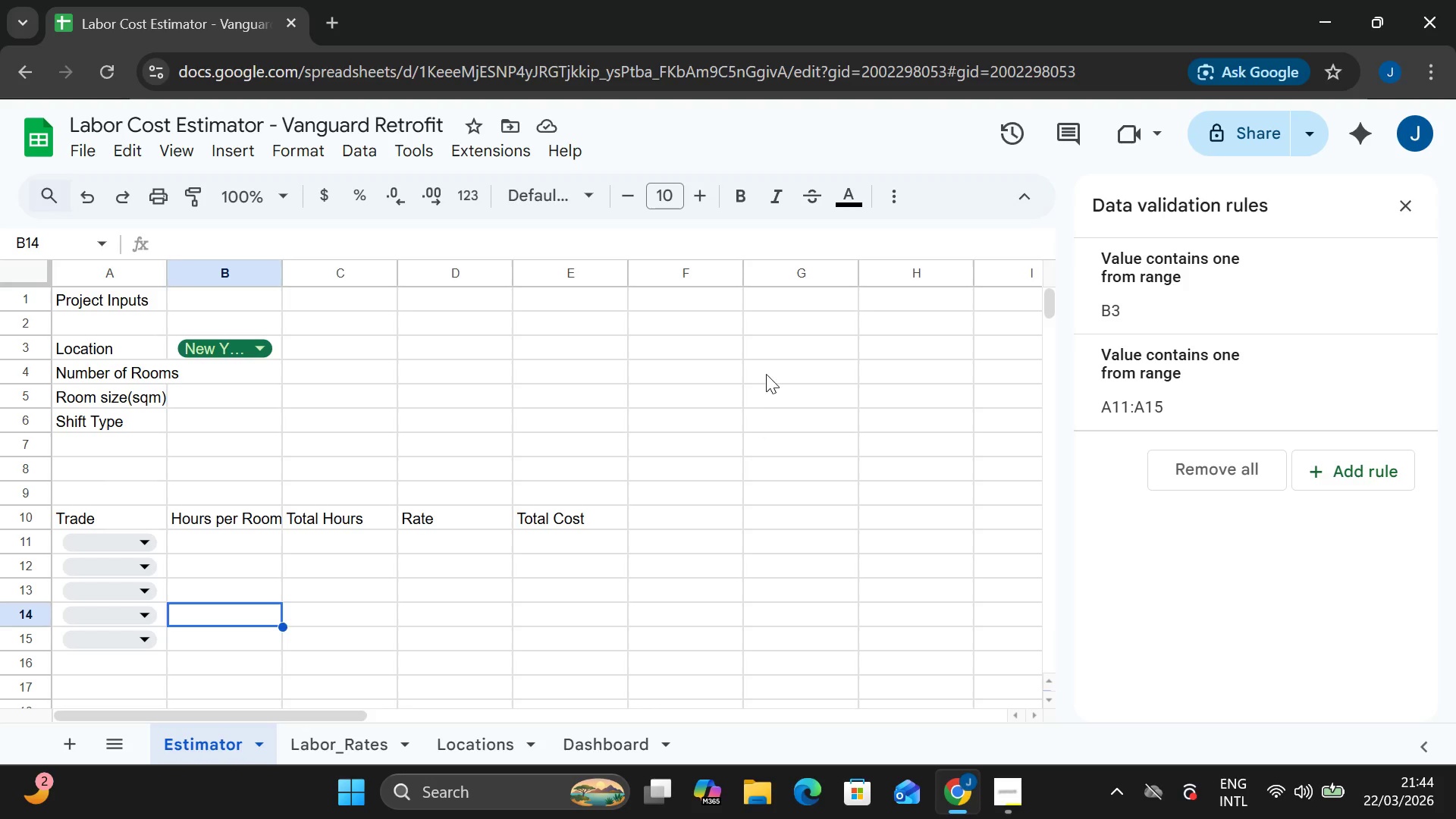 
left_click([150, 542])
 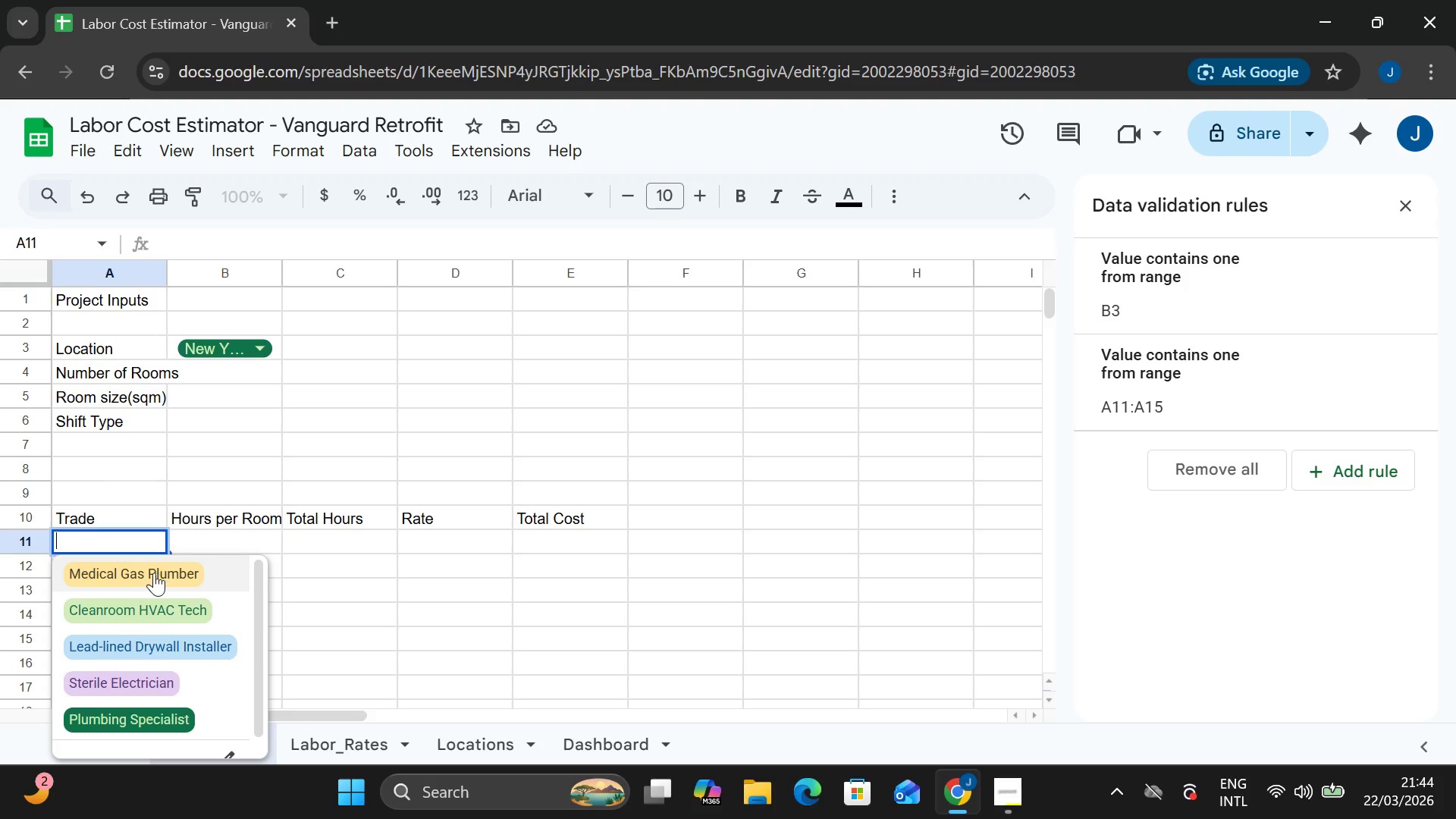 
left_click([152, 570])
 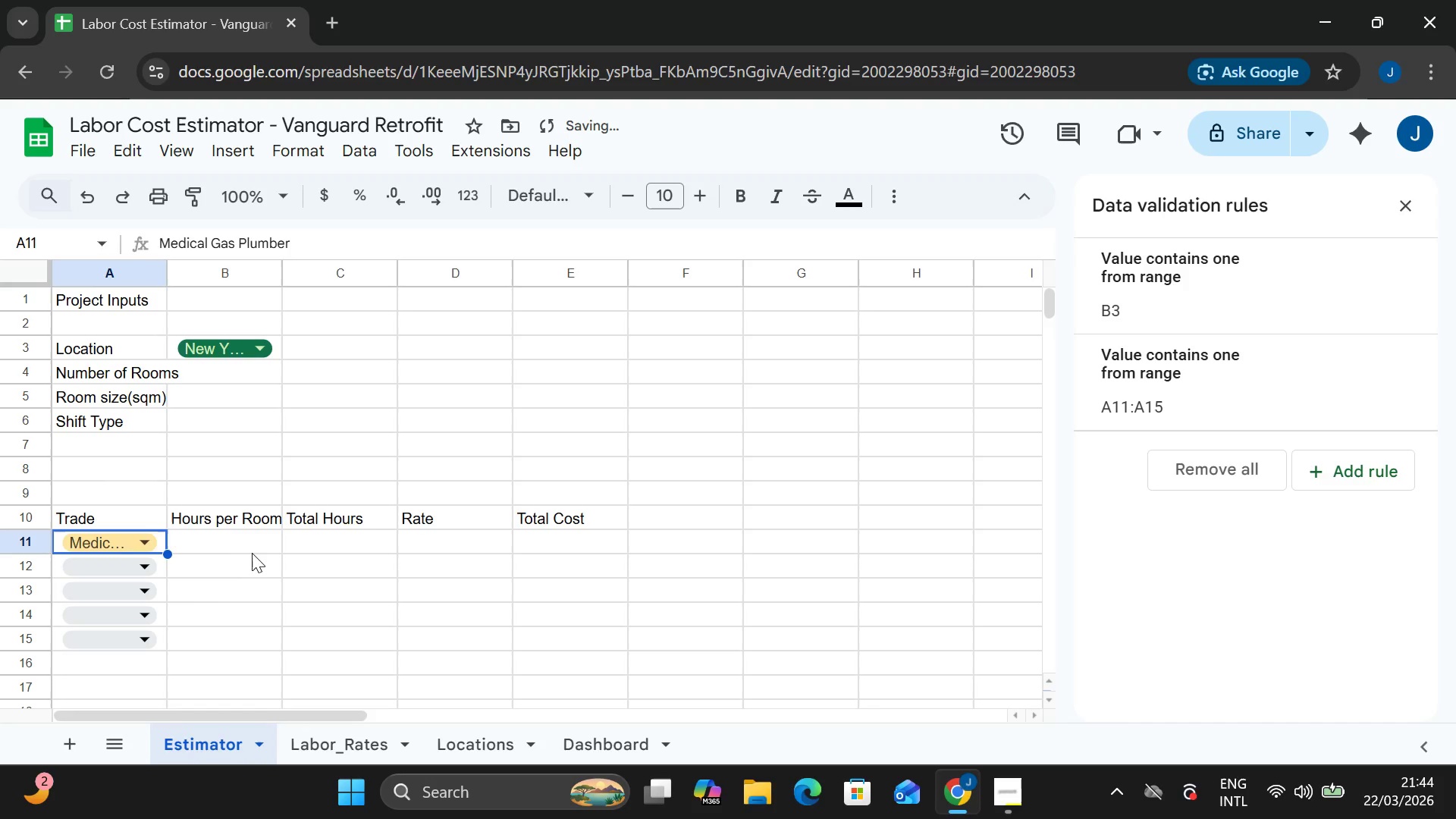 
left_click([250, 545])
 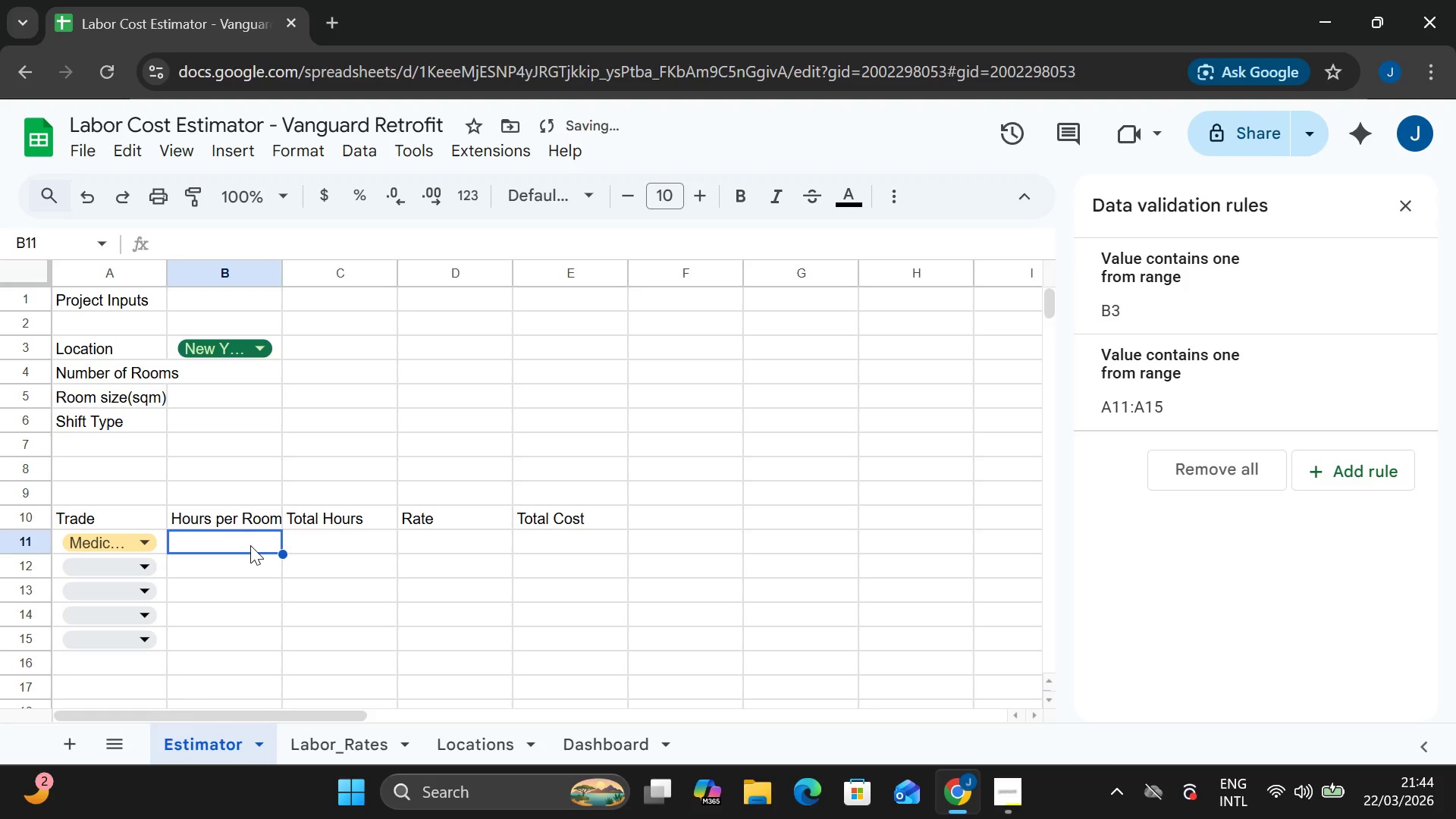 
double_click([250, 545])
 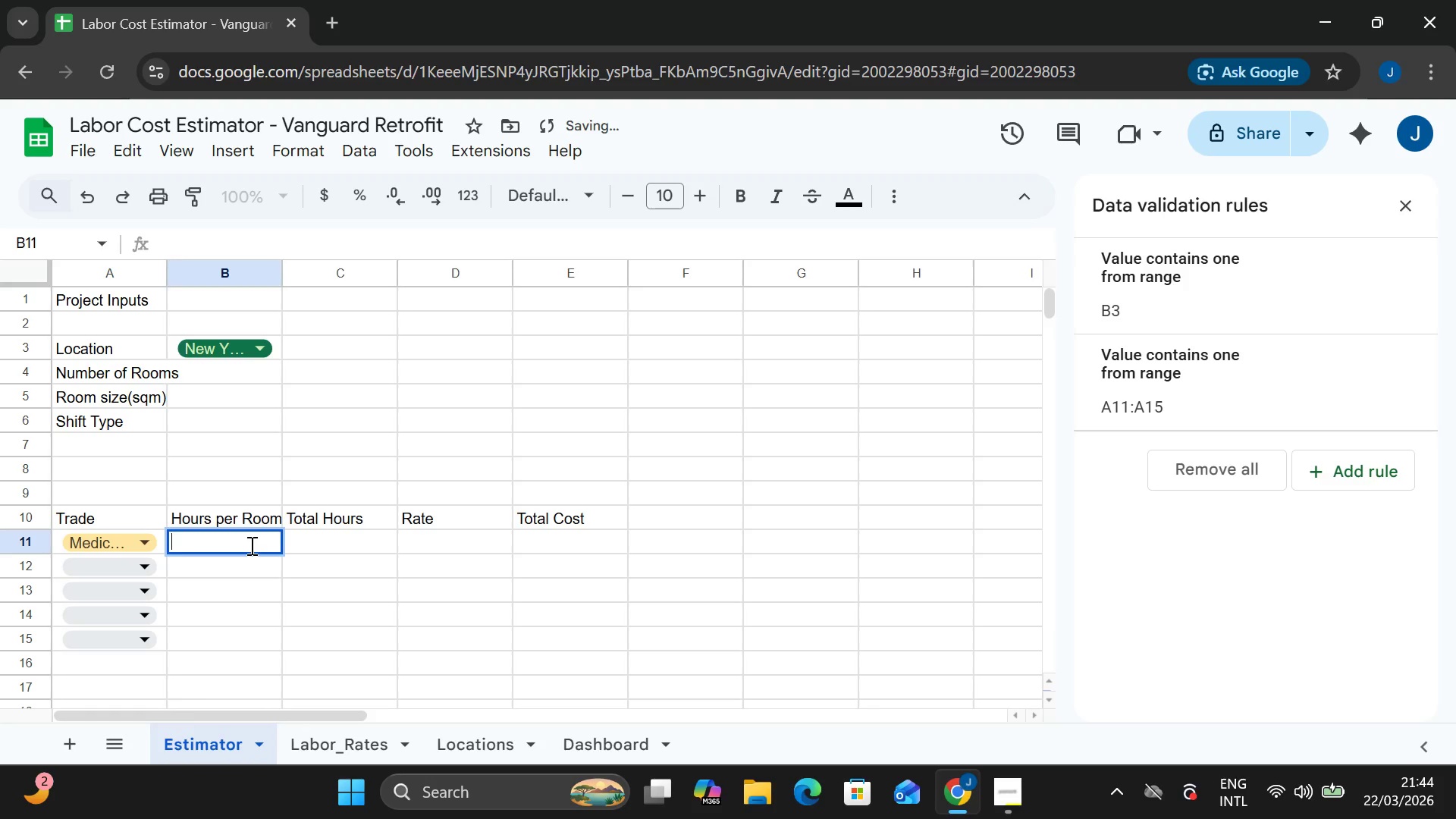 
triple_click([250, 545])
 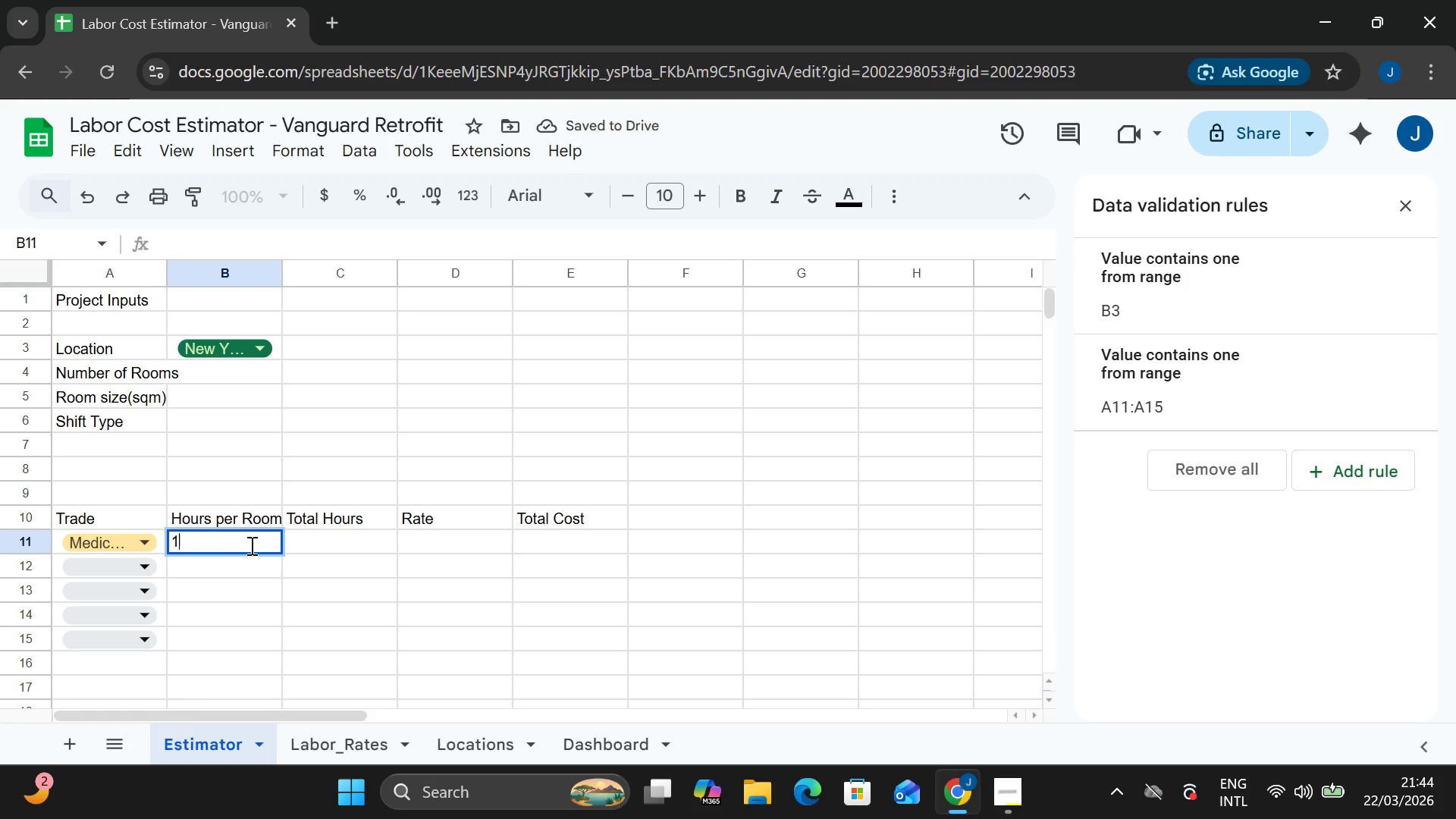 
type(12)
 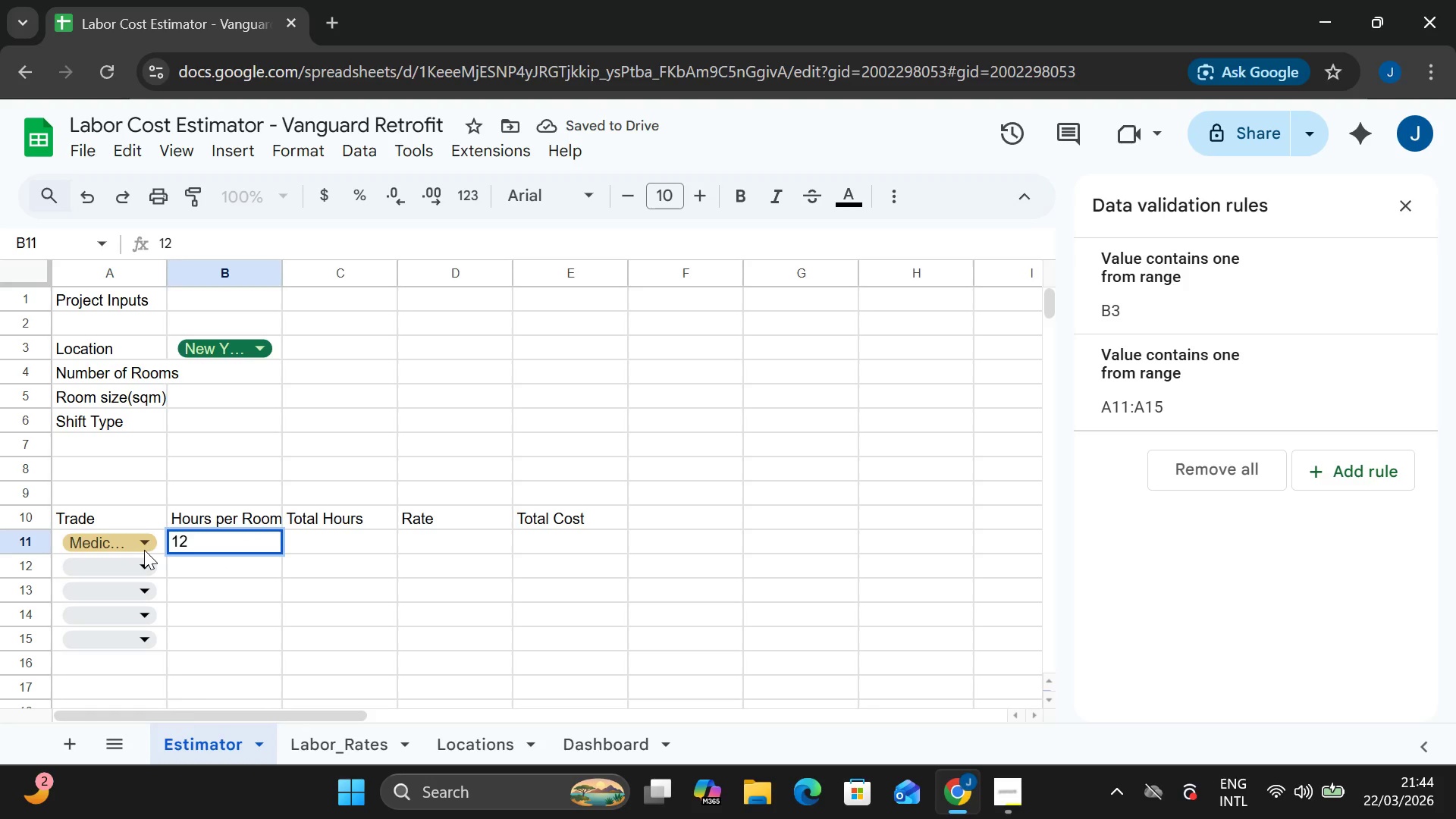 
left_click([143, 569])
 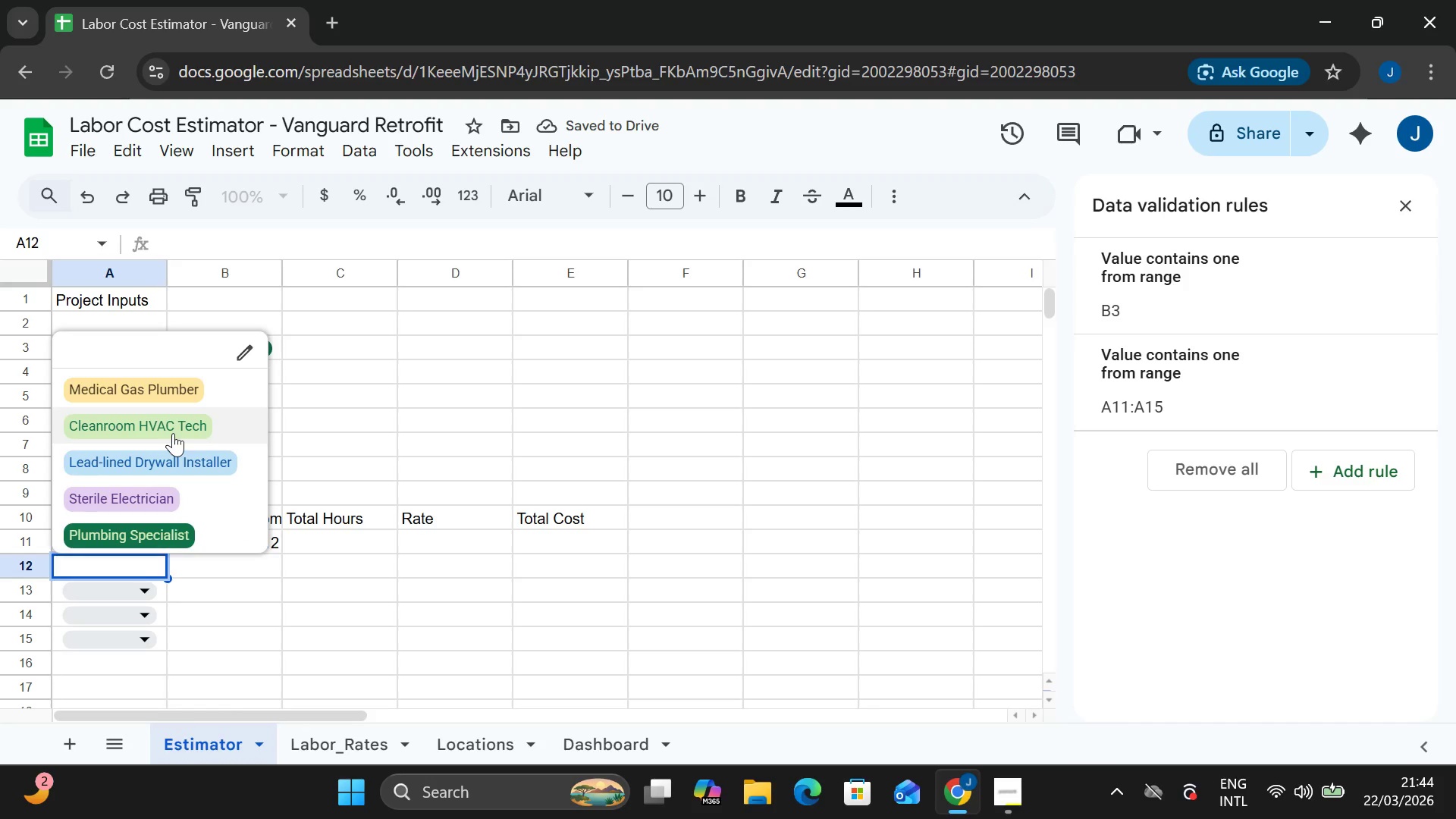 
wait(5.11)
 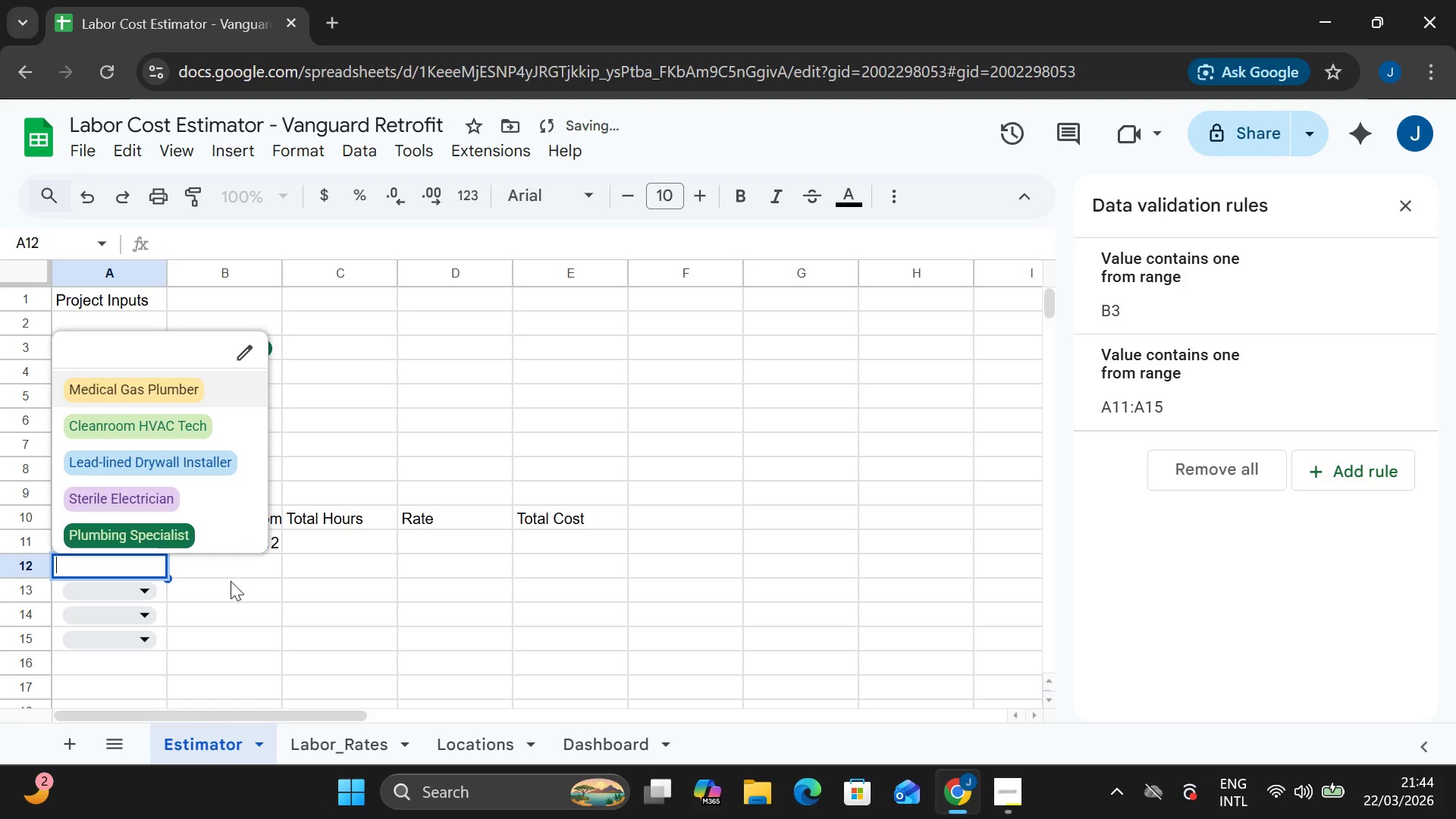 
left_click([173, 432])
 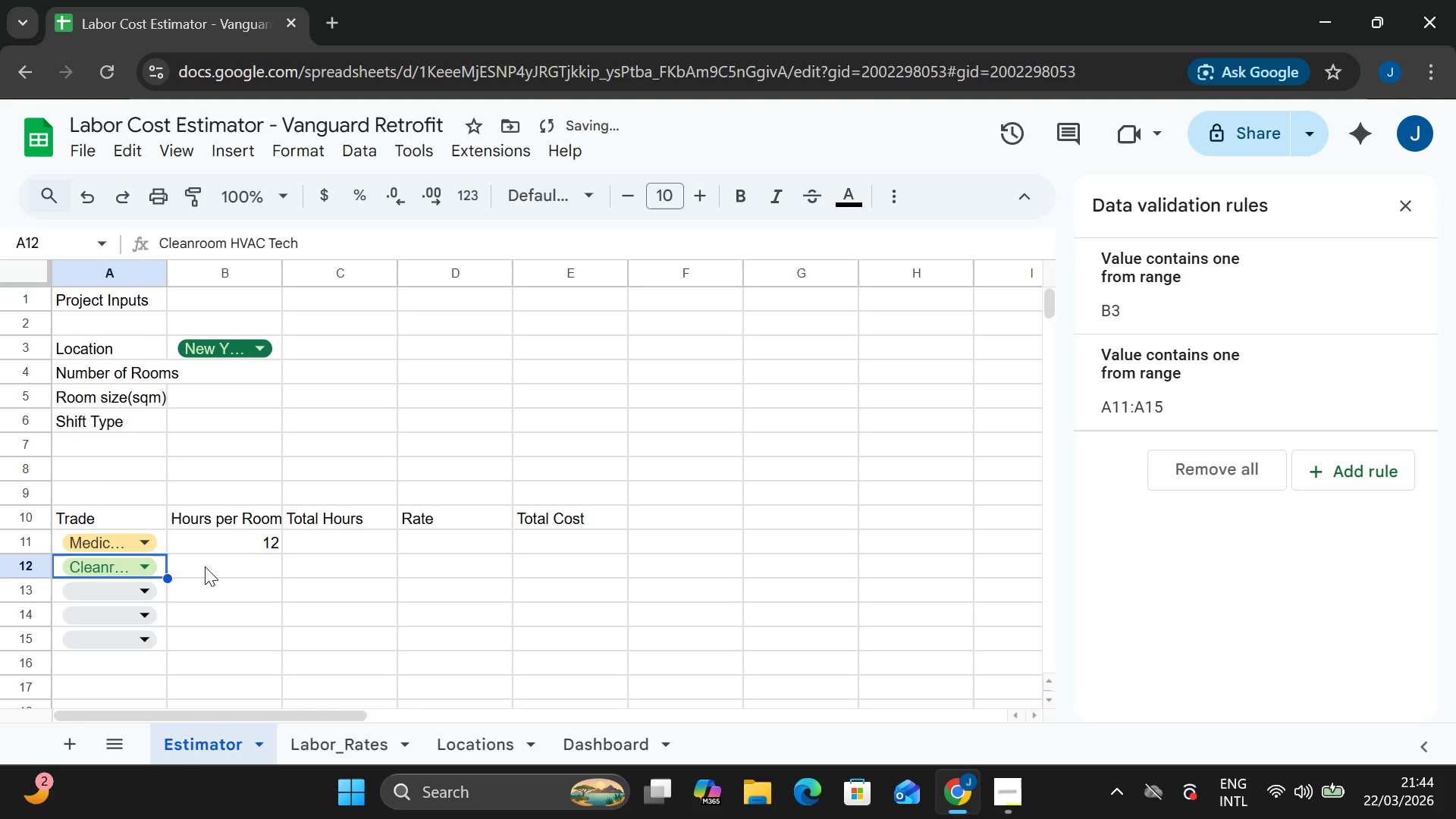 
double_click([205, 566])
 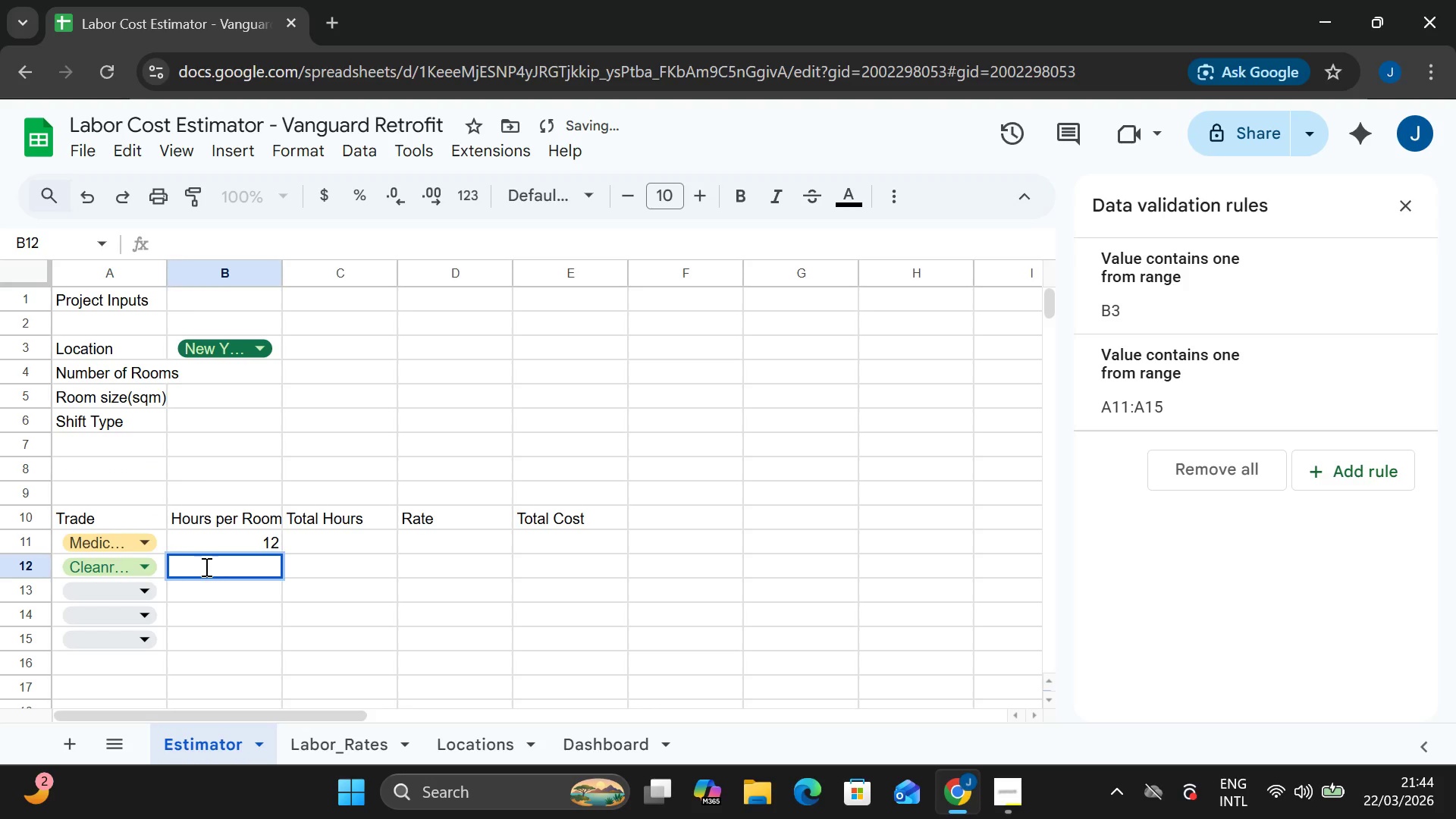 
type(10)
 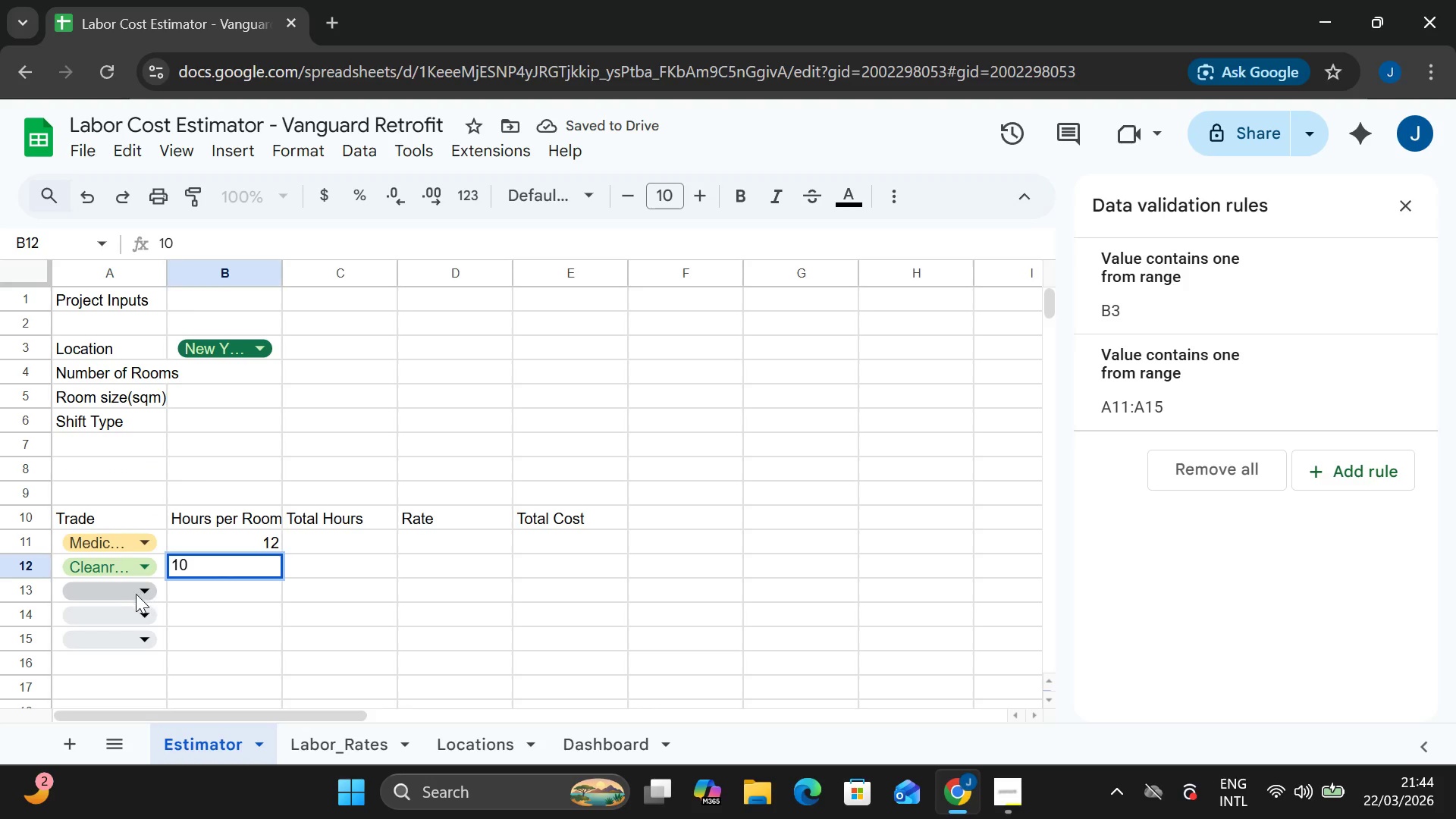 
left_click([132, 595])
 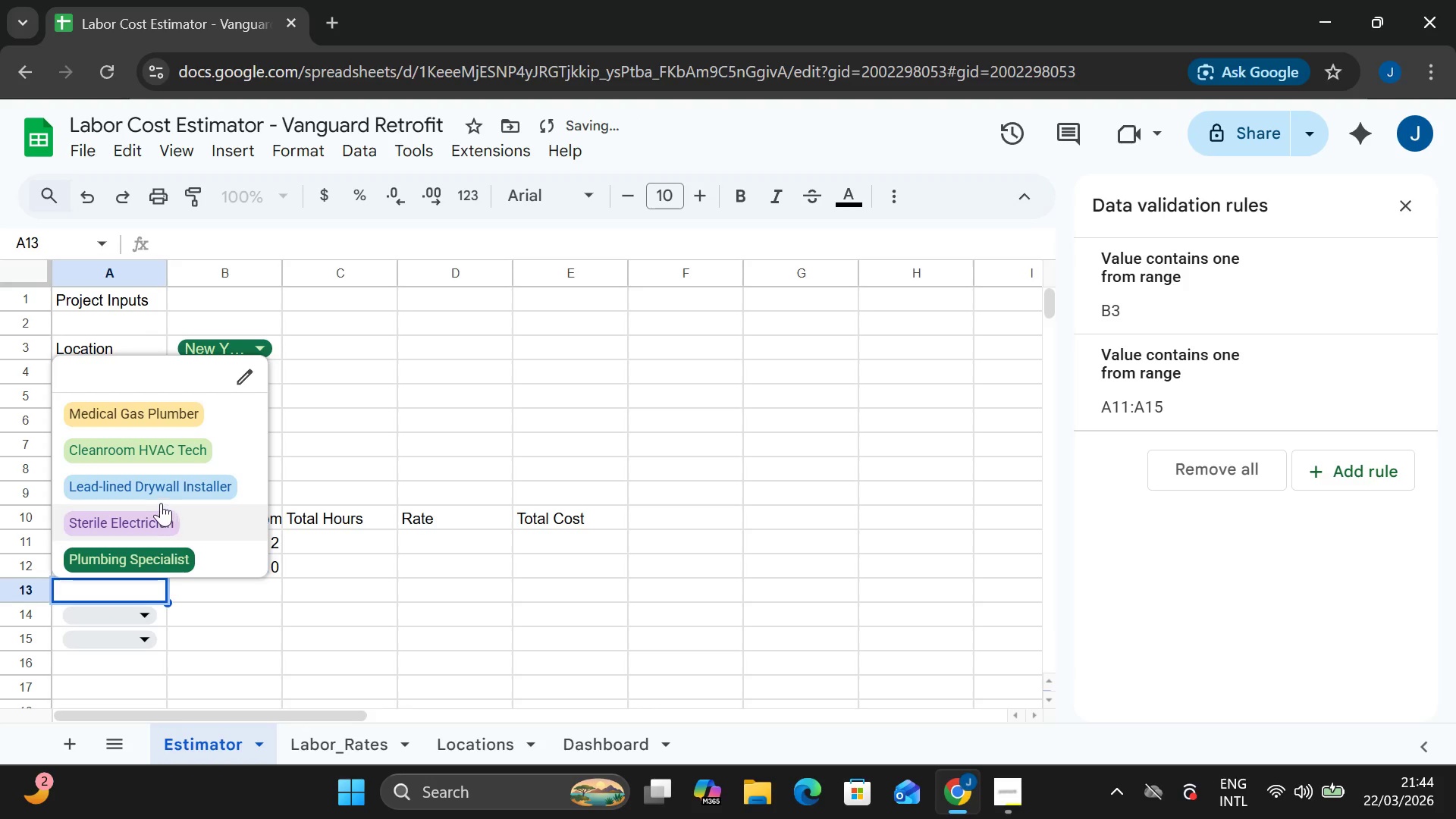 
left_click([155, 484])
 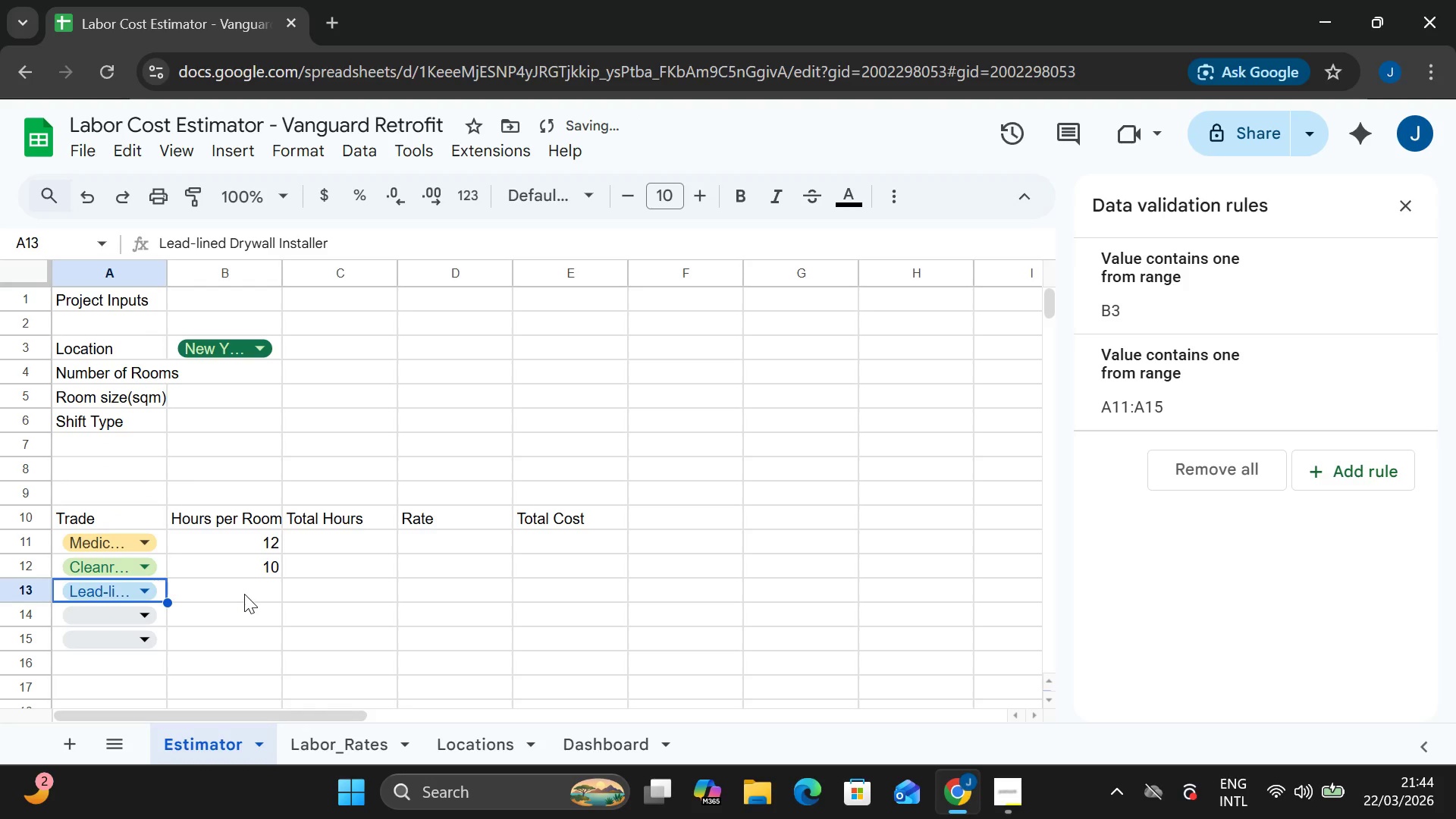 
left_click([253, 584])
 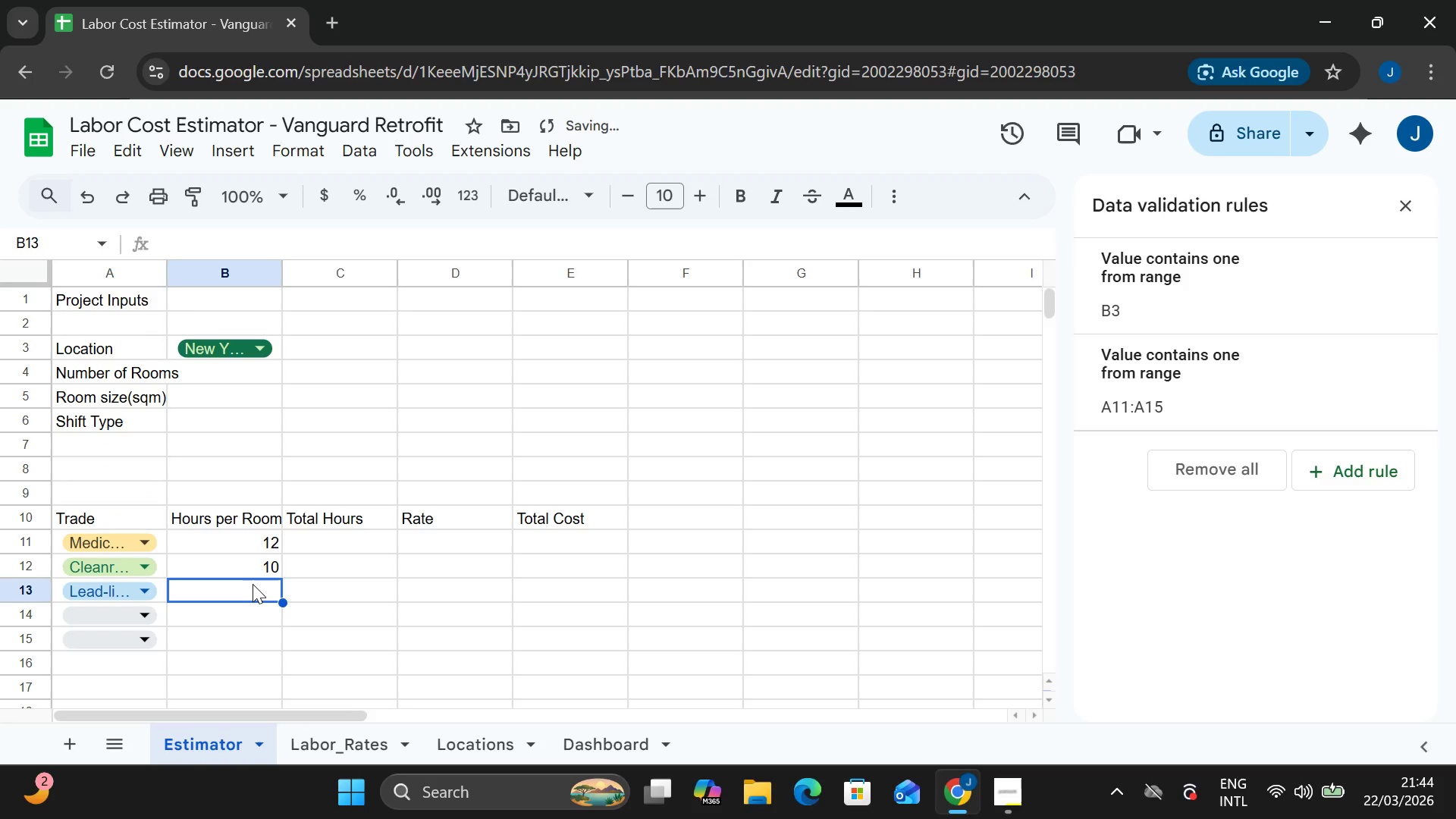 
double_click([253, 584])
 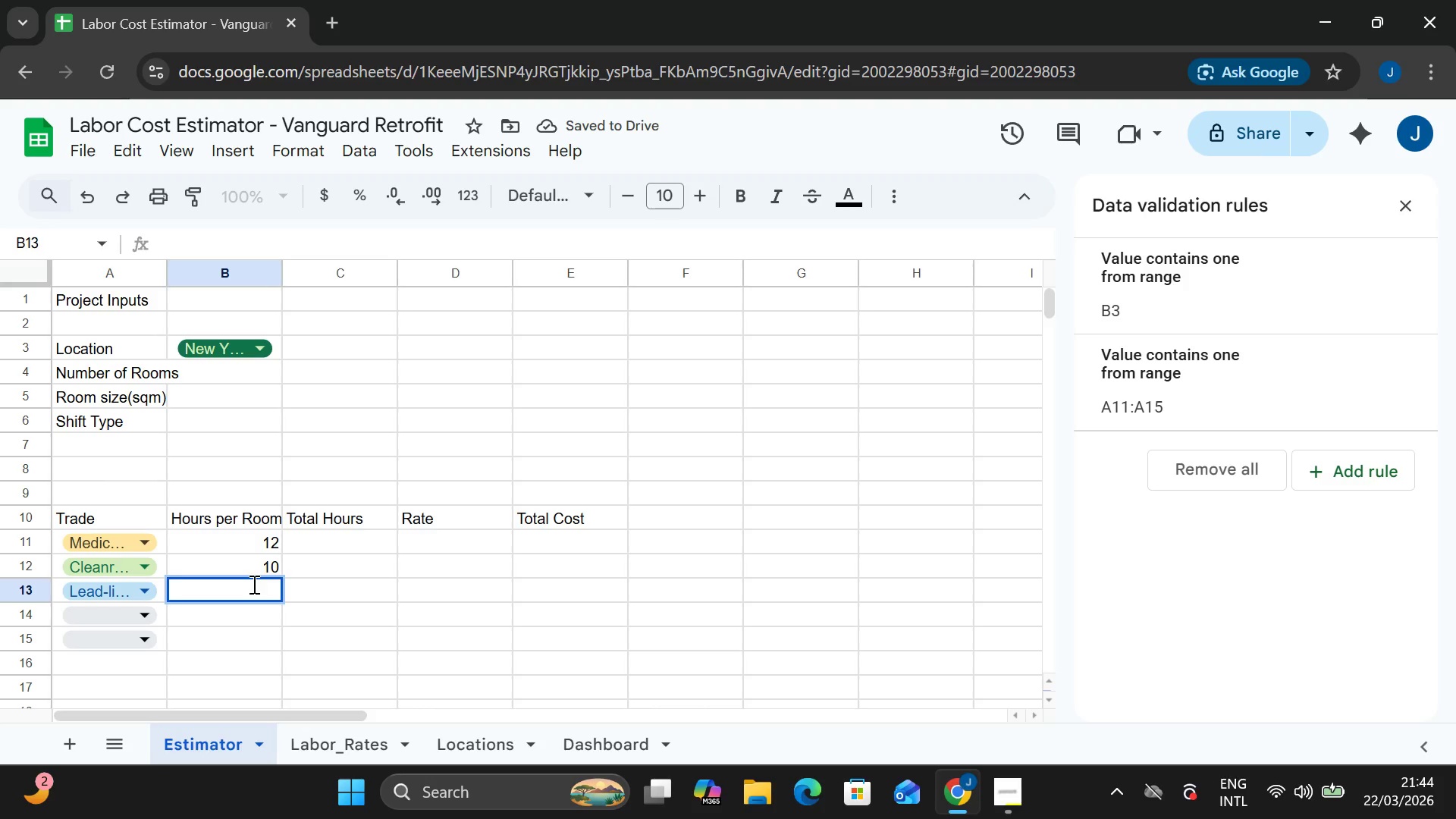 
key(8)
 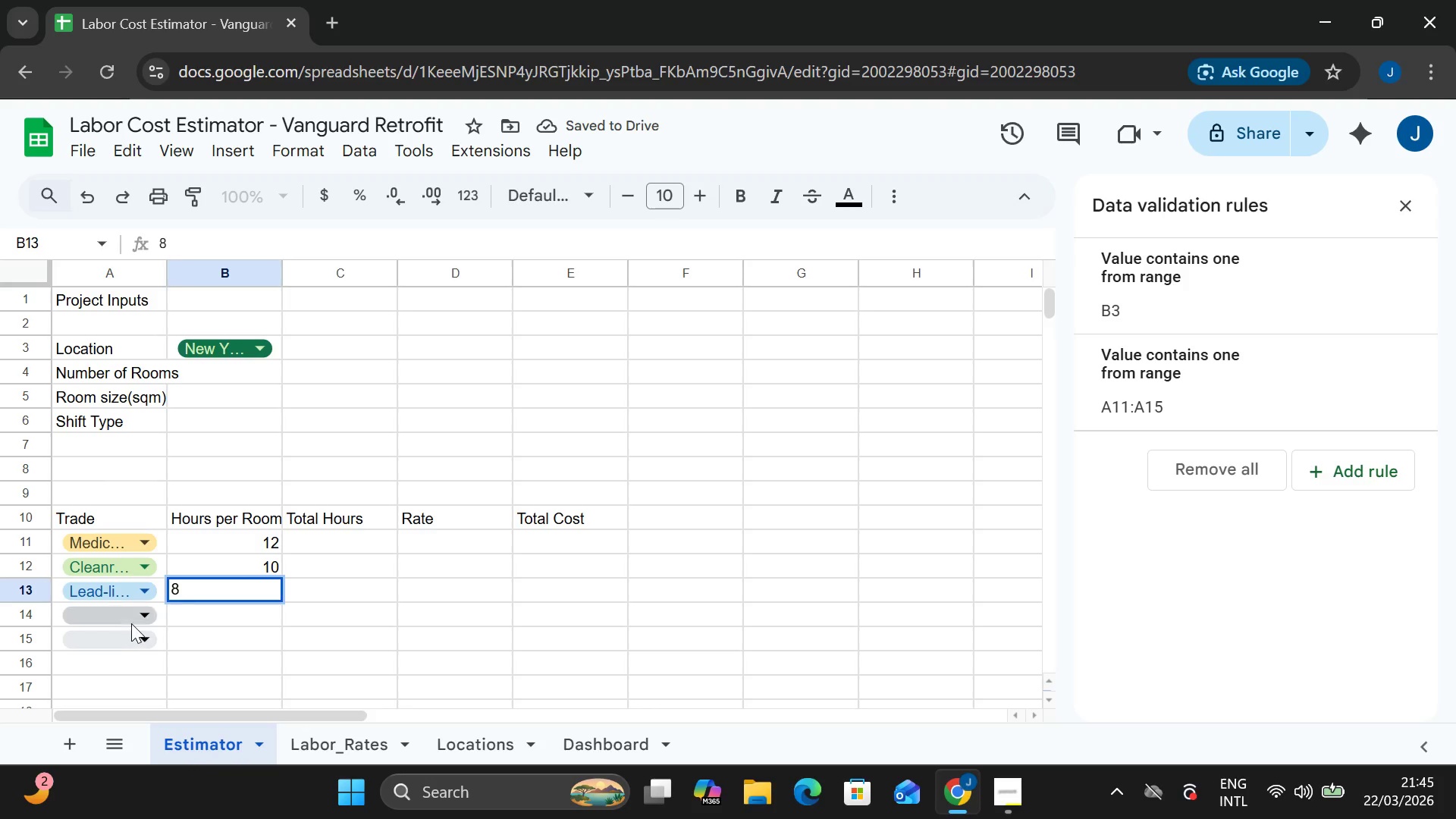 
left_click([129, 618])
 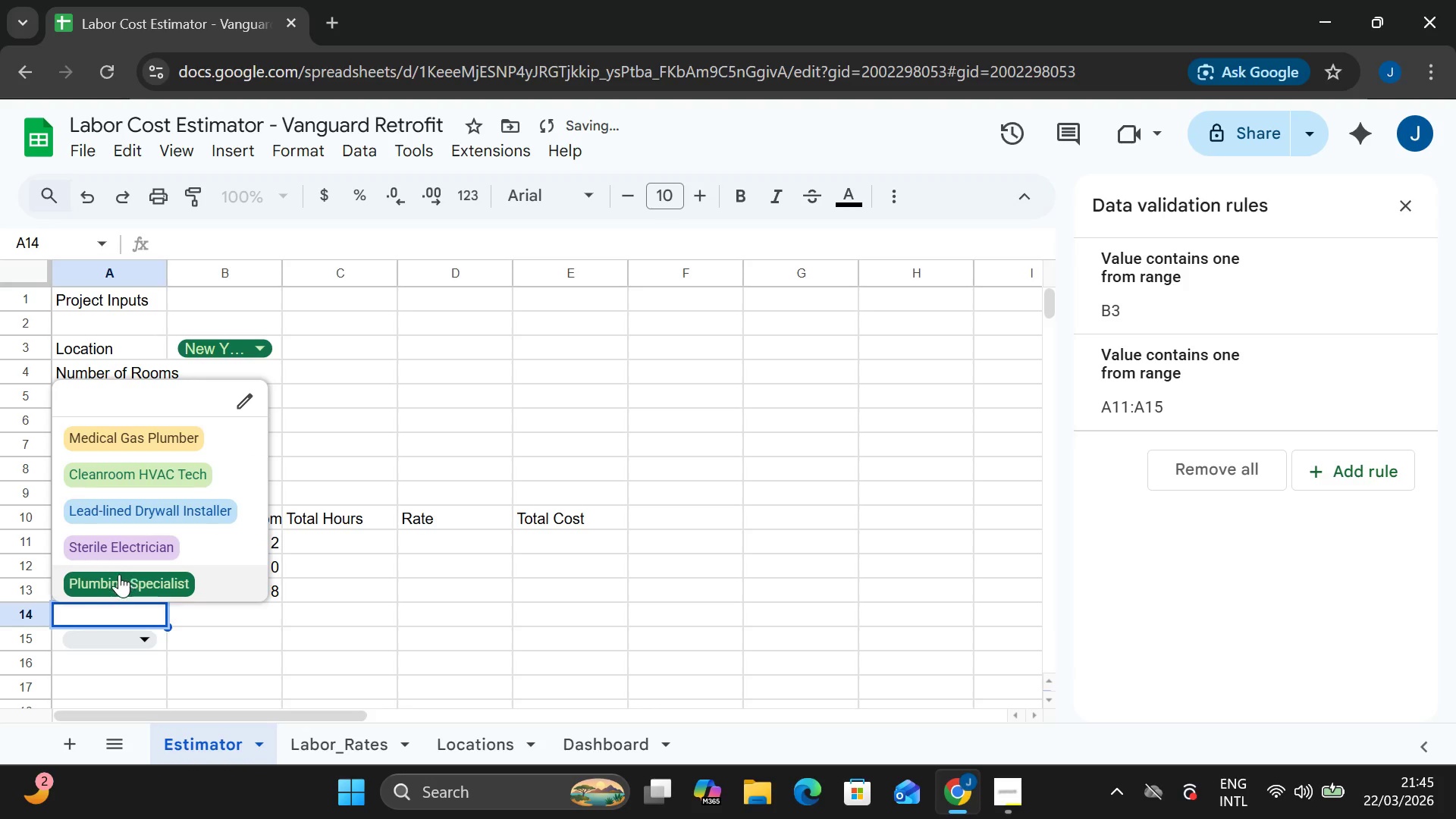 
left_click([118, 547])
 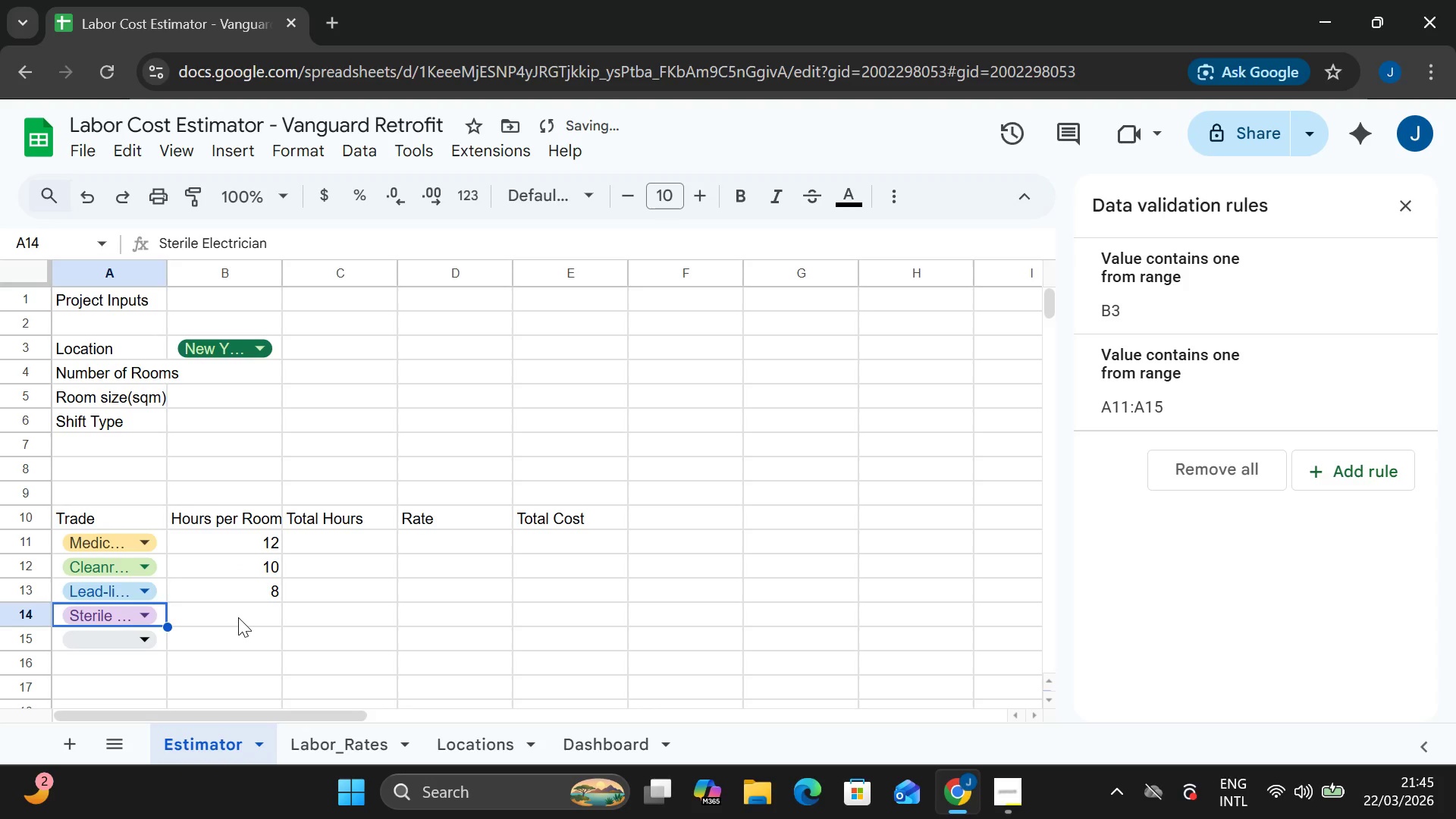 
left_click([238, 617])
 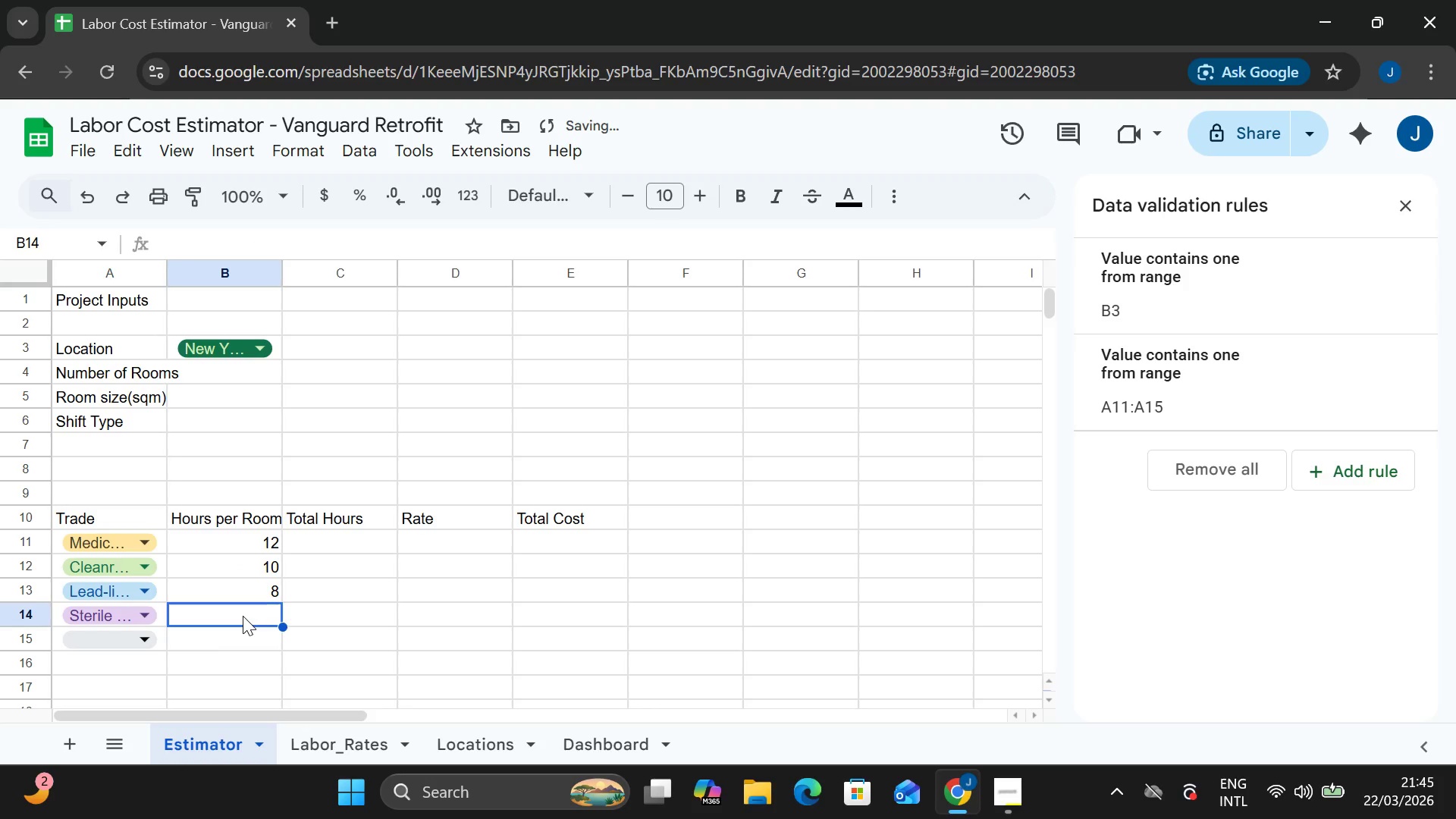 
double_click([243, 616])
 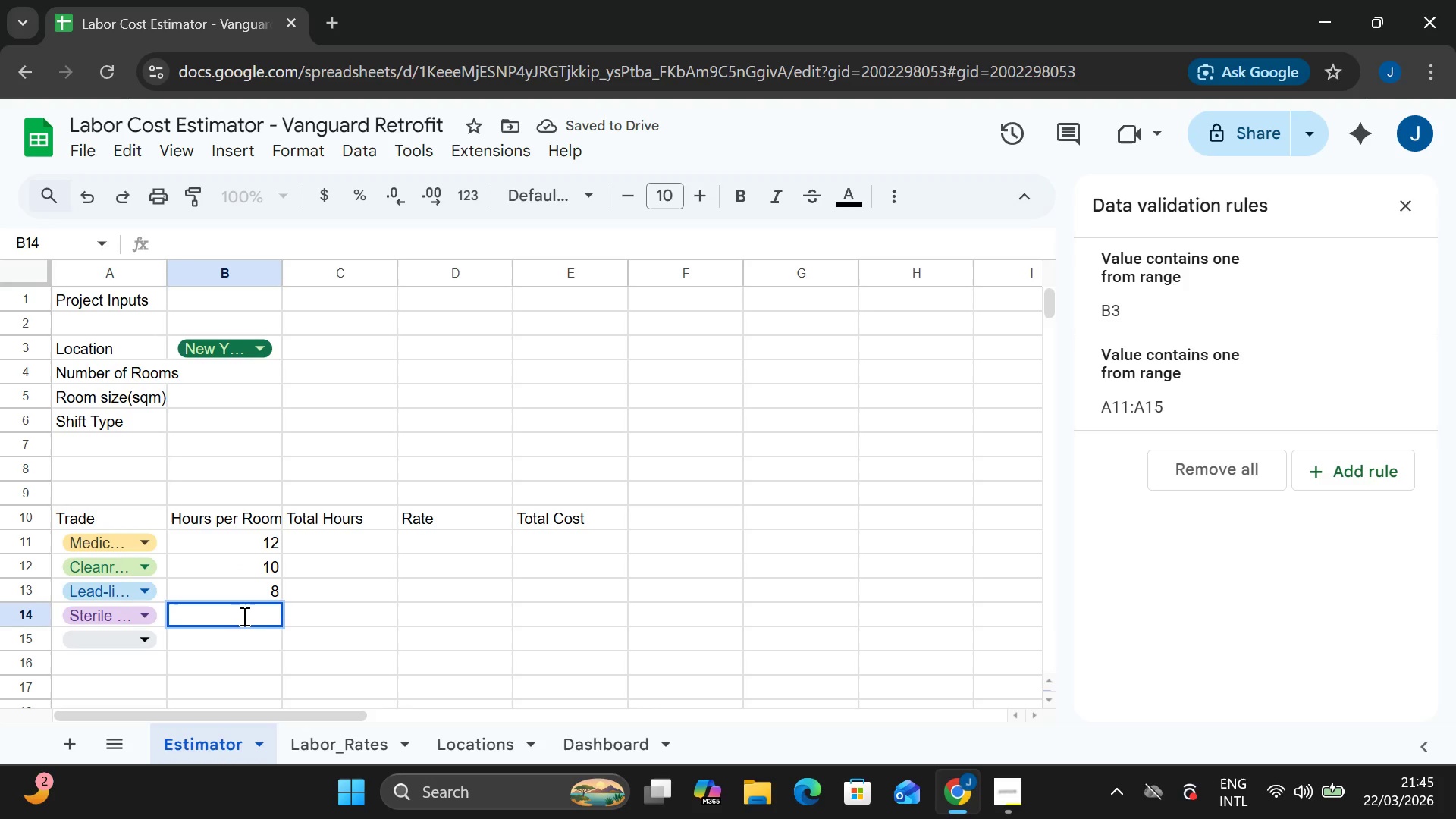 
key(6)
 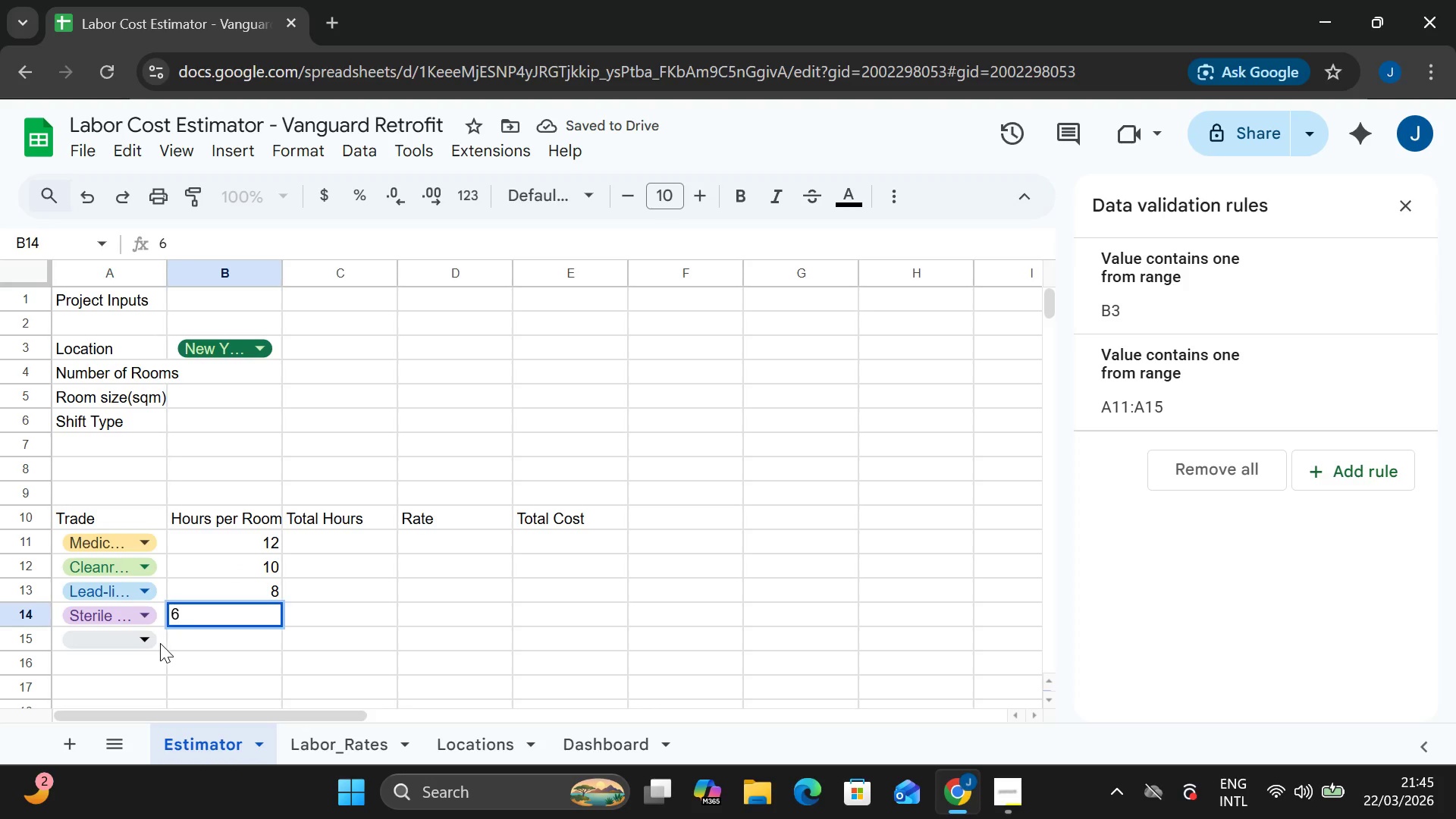 
left_click([130, 643])
 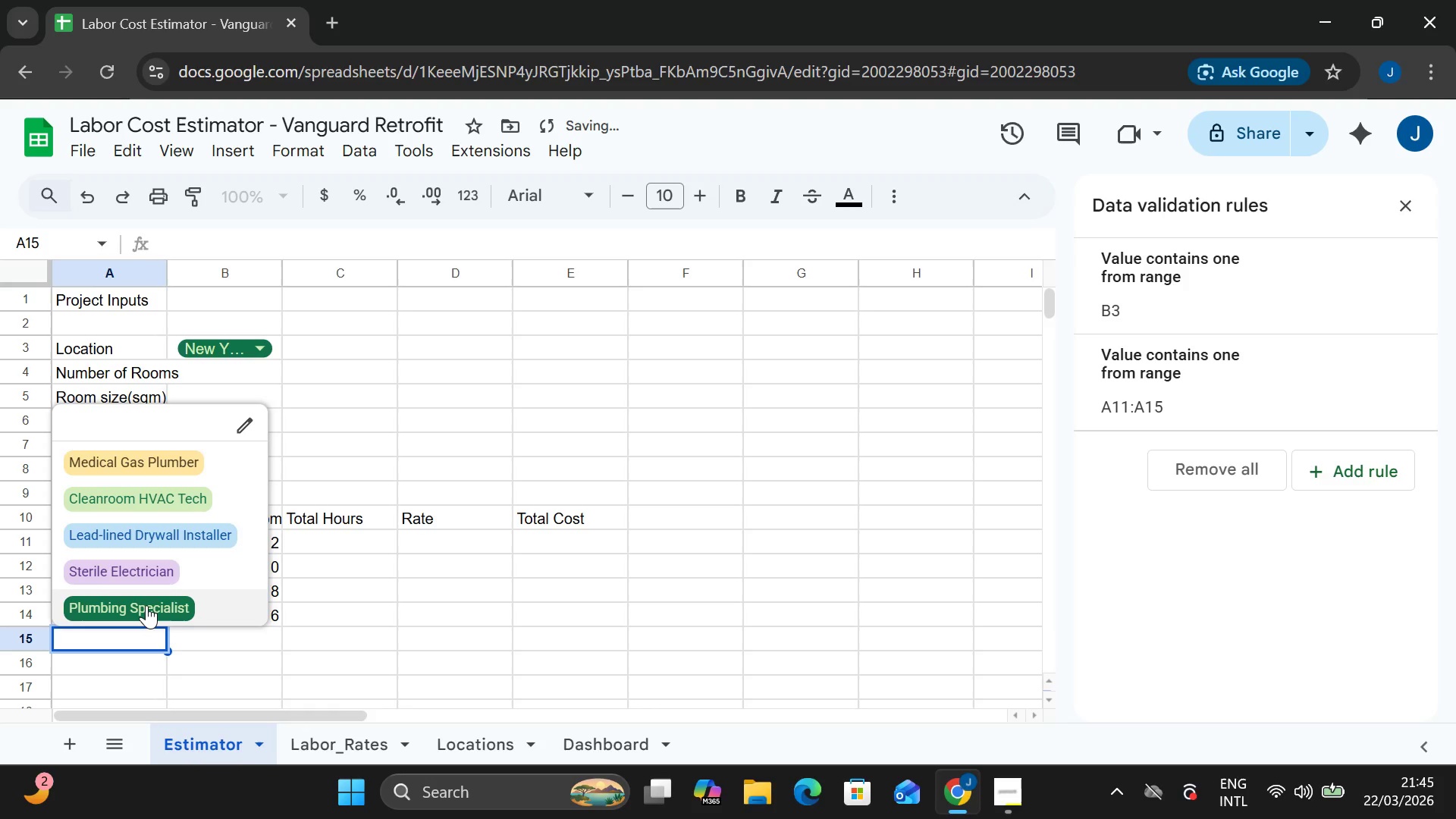 
left_click([146, 605])
 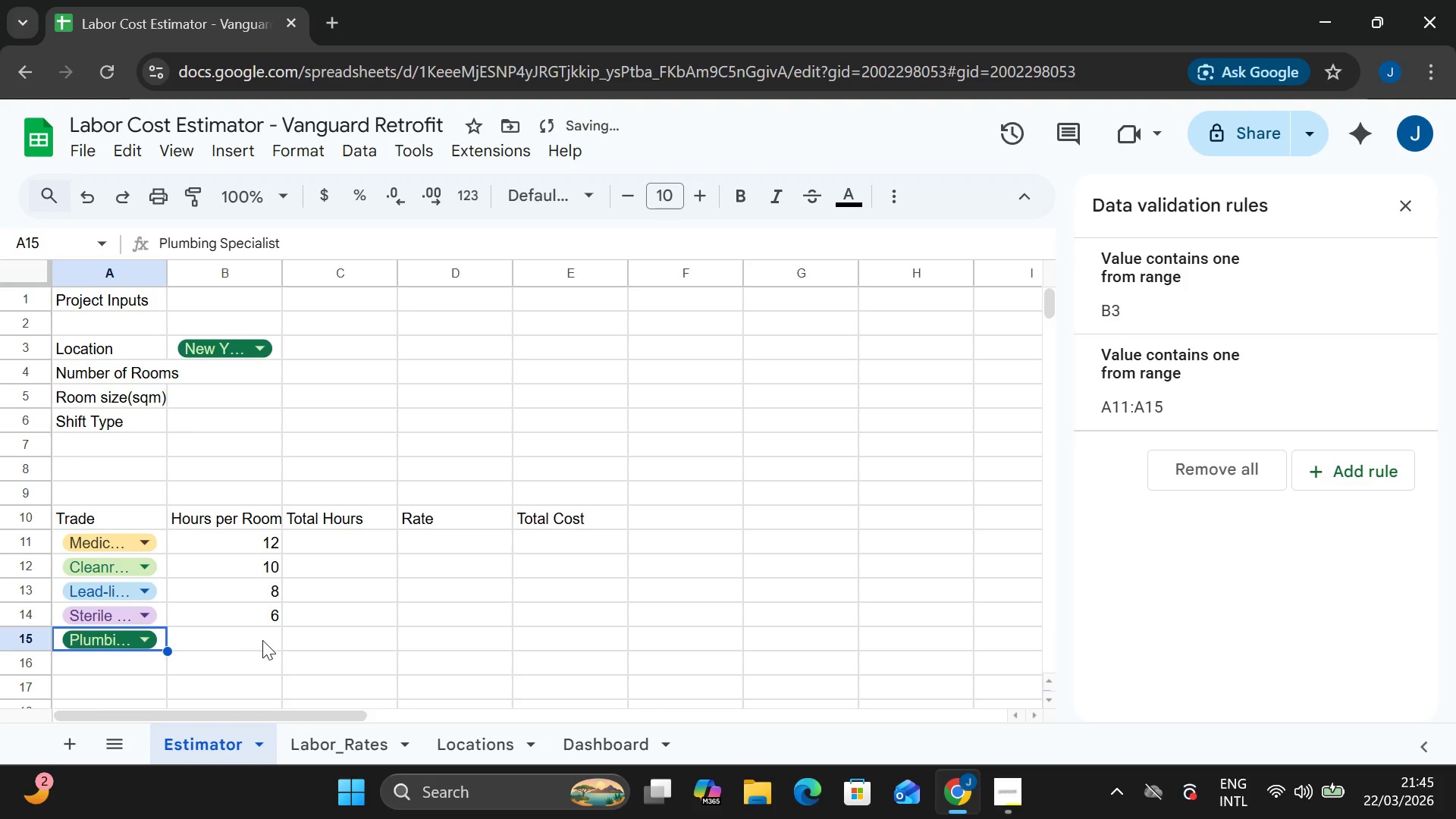 
left_click([263, 642])
 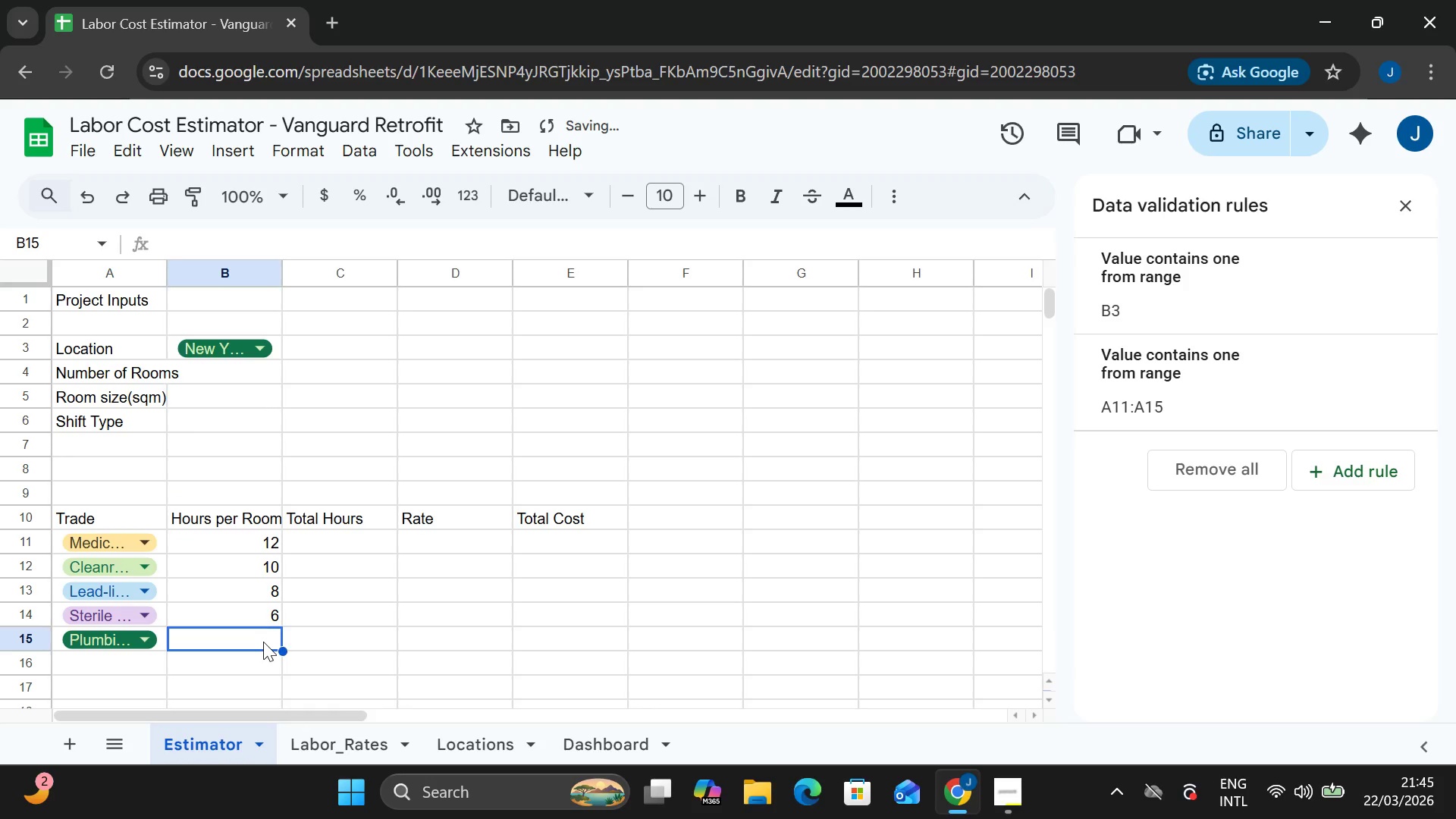 
double_click([263, 642])
 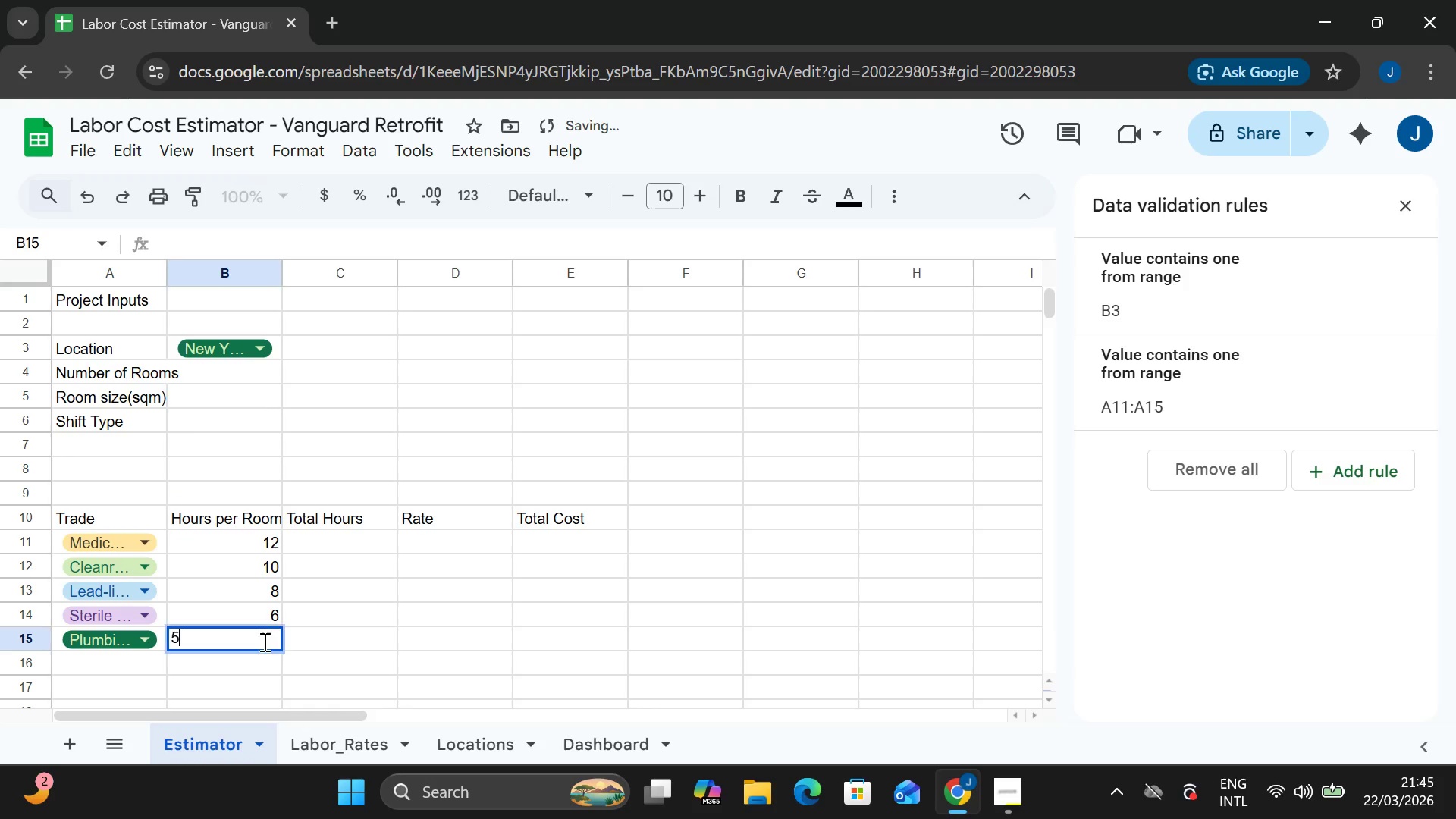 
key(5)
 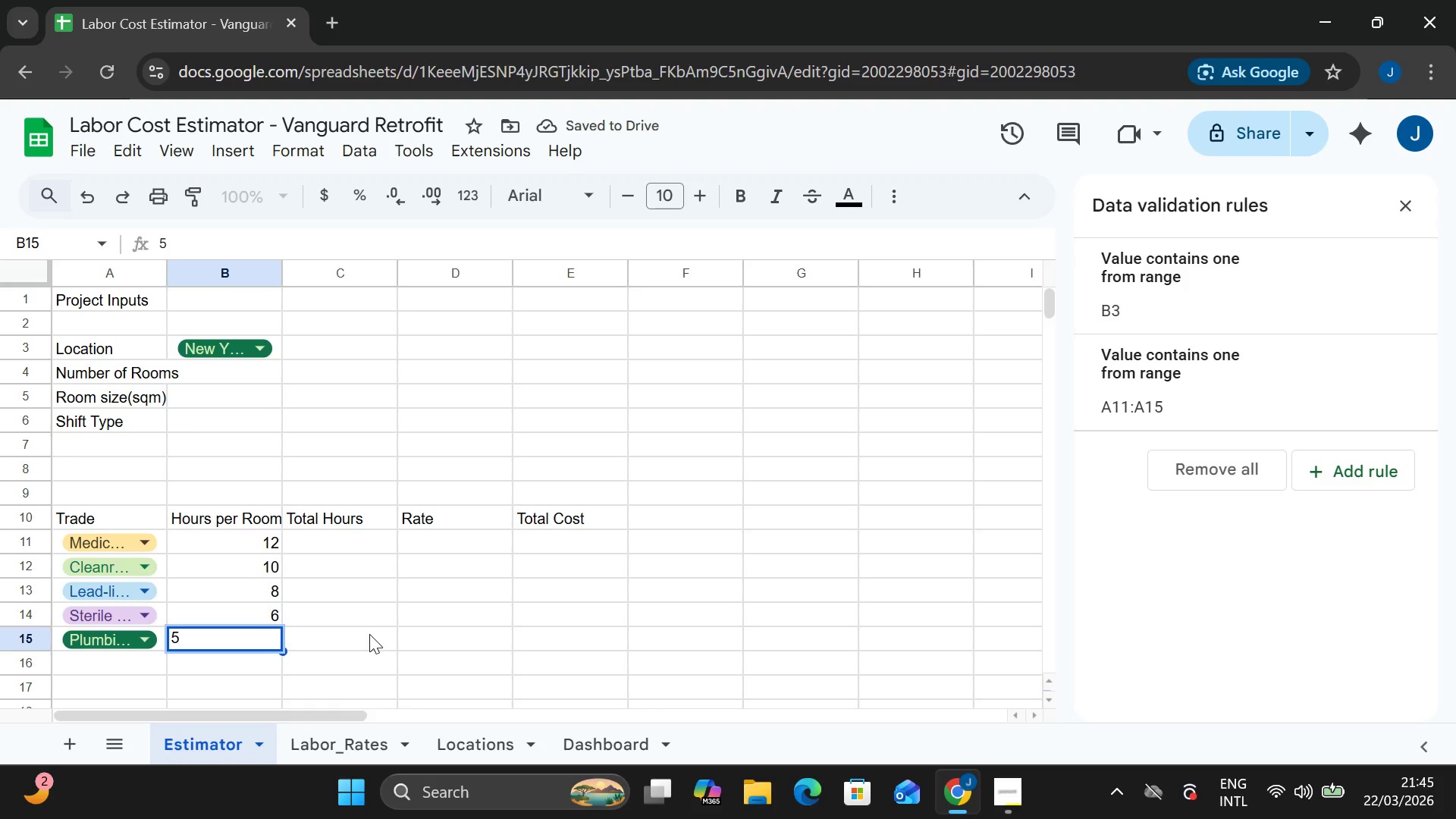 
left_click([369, 634])
 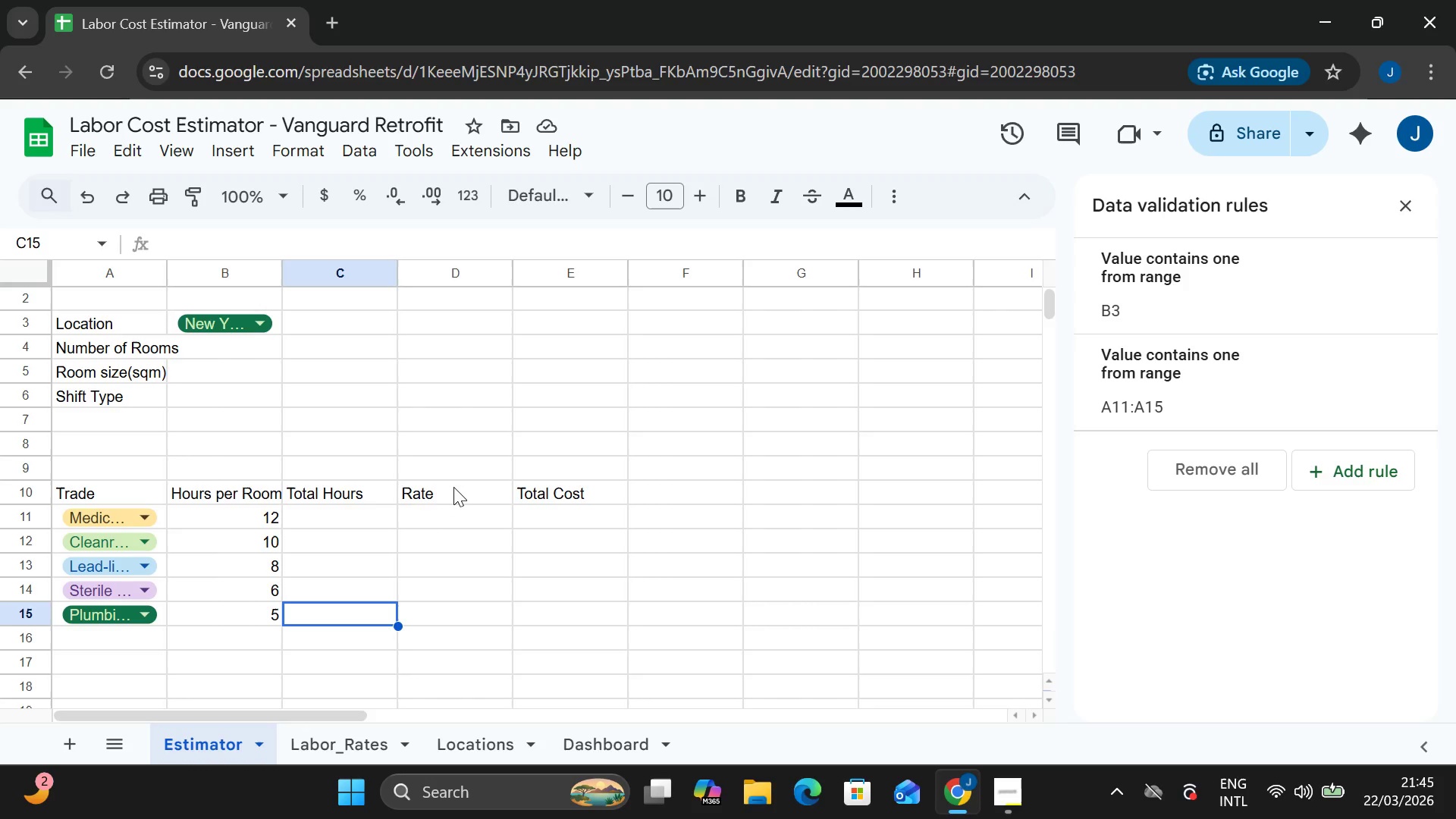 
wait(26.72)
 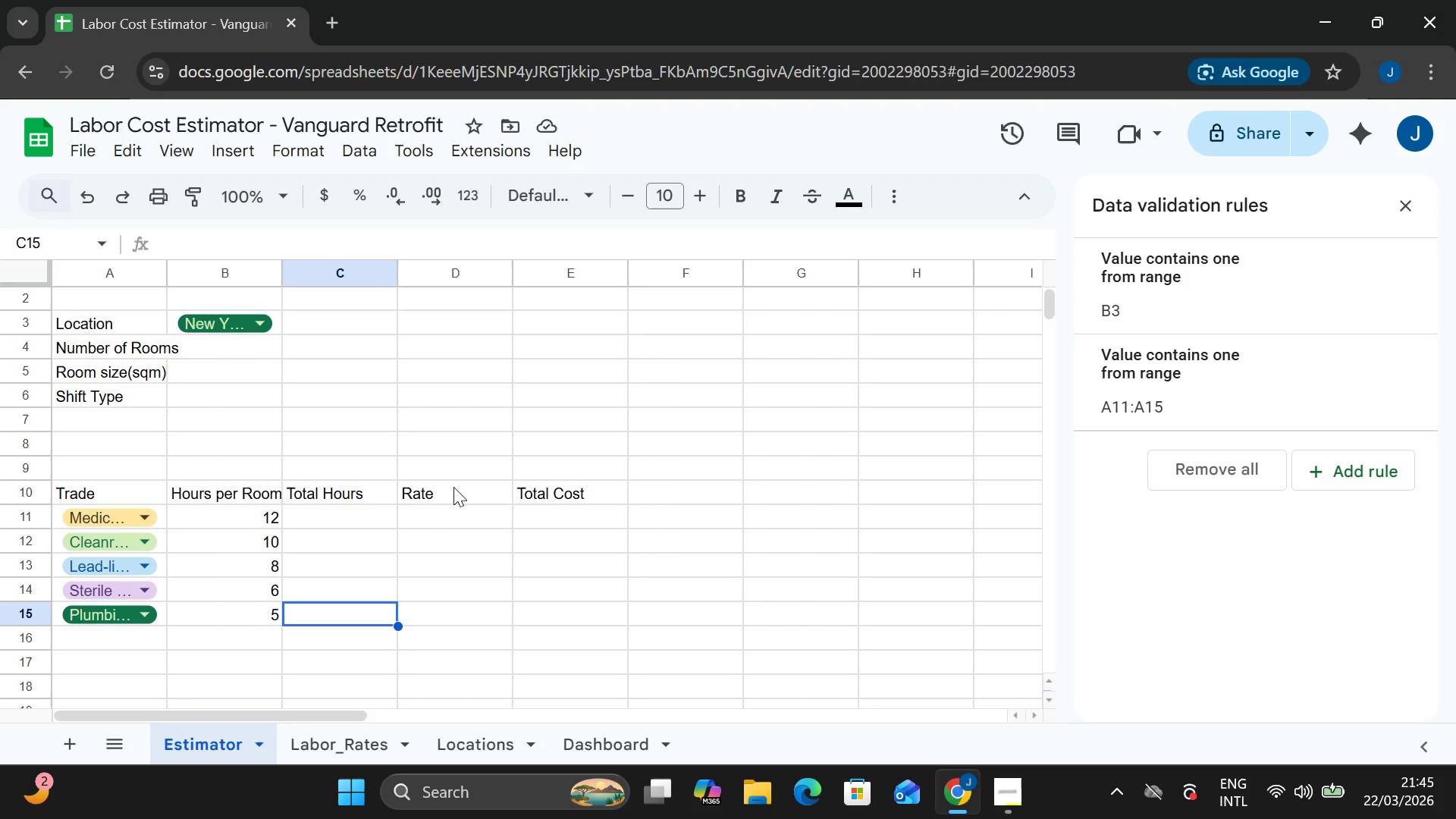 
double_click([337, 509])
 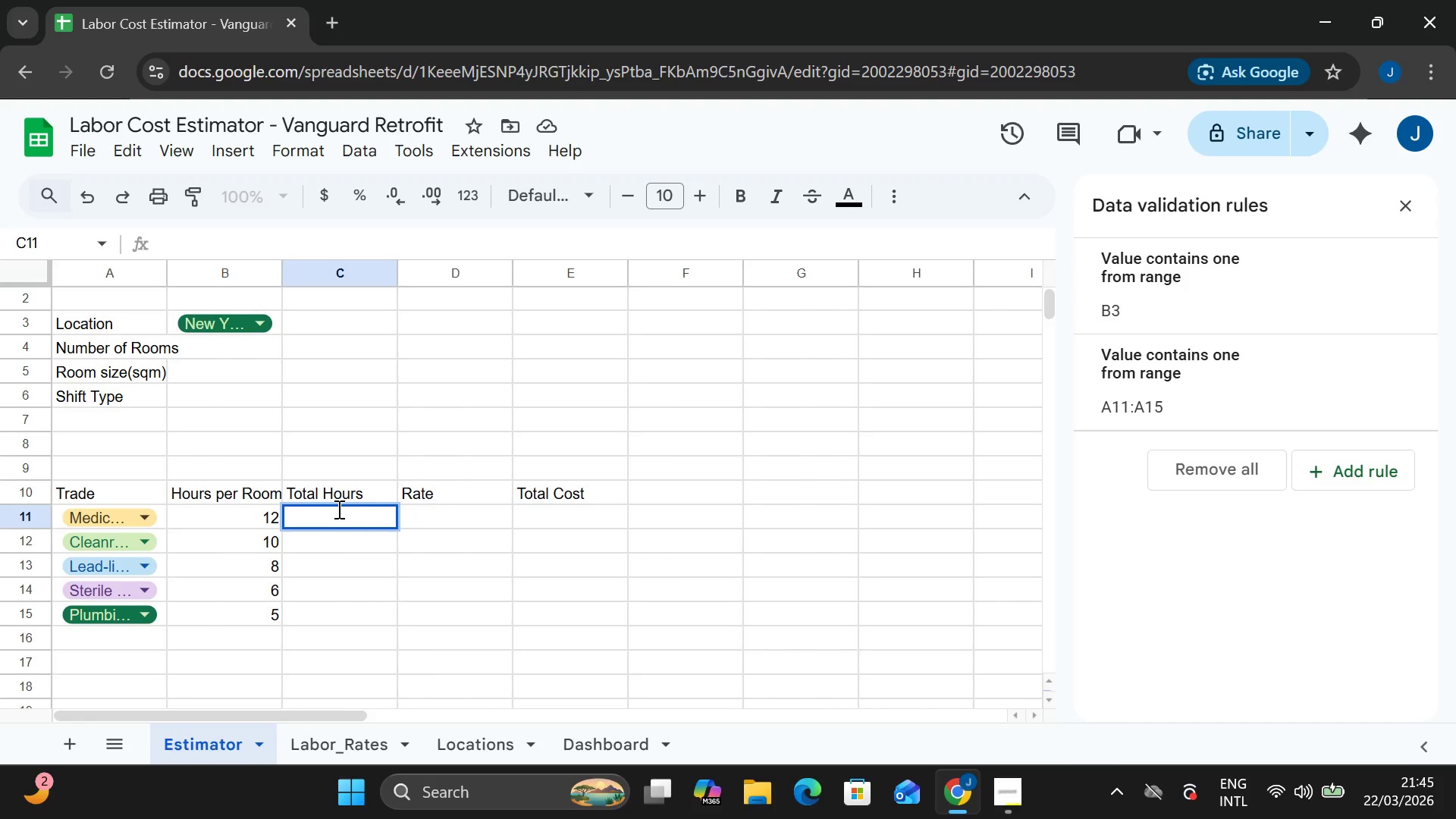 
key(Equal)
 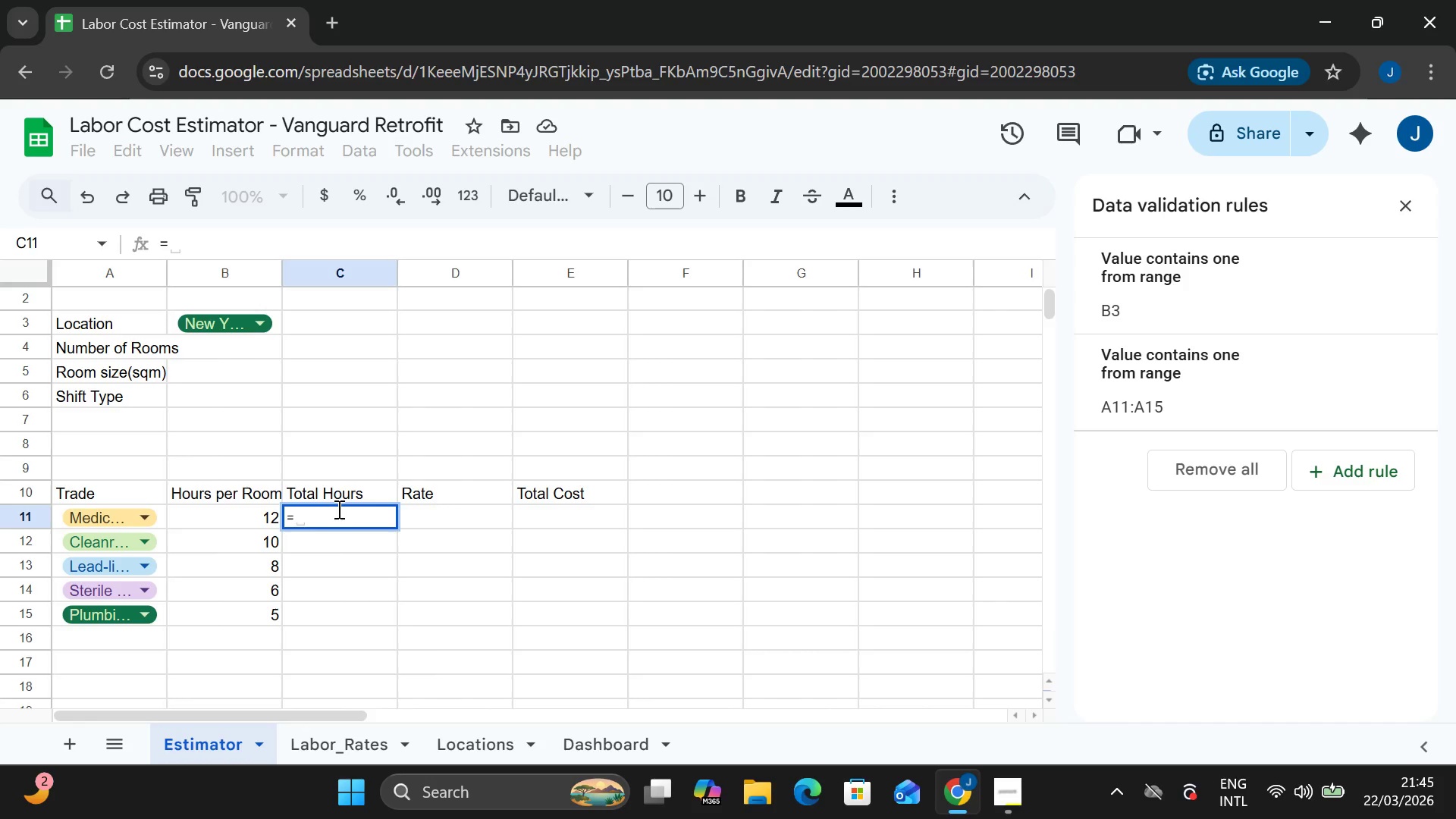 
type(B4)
 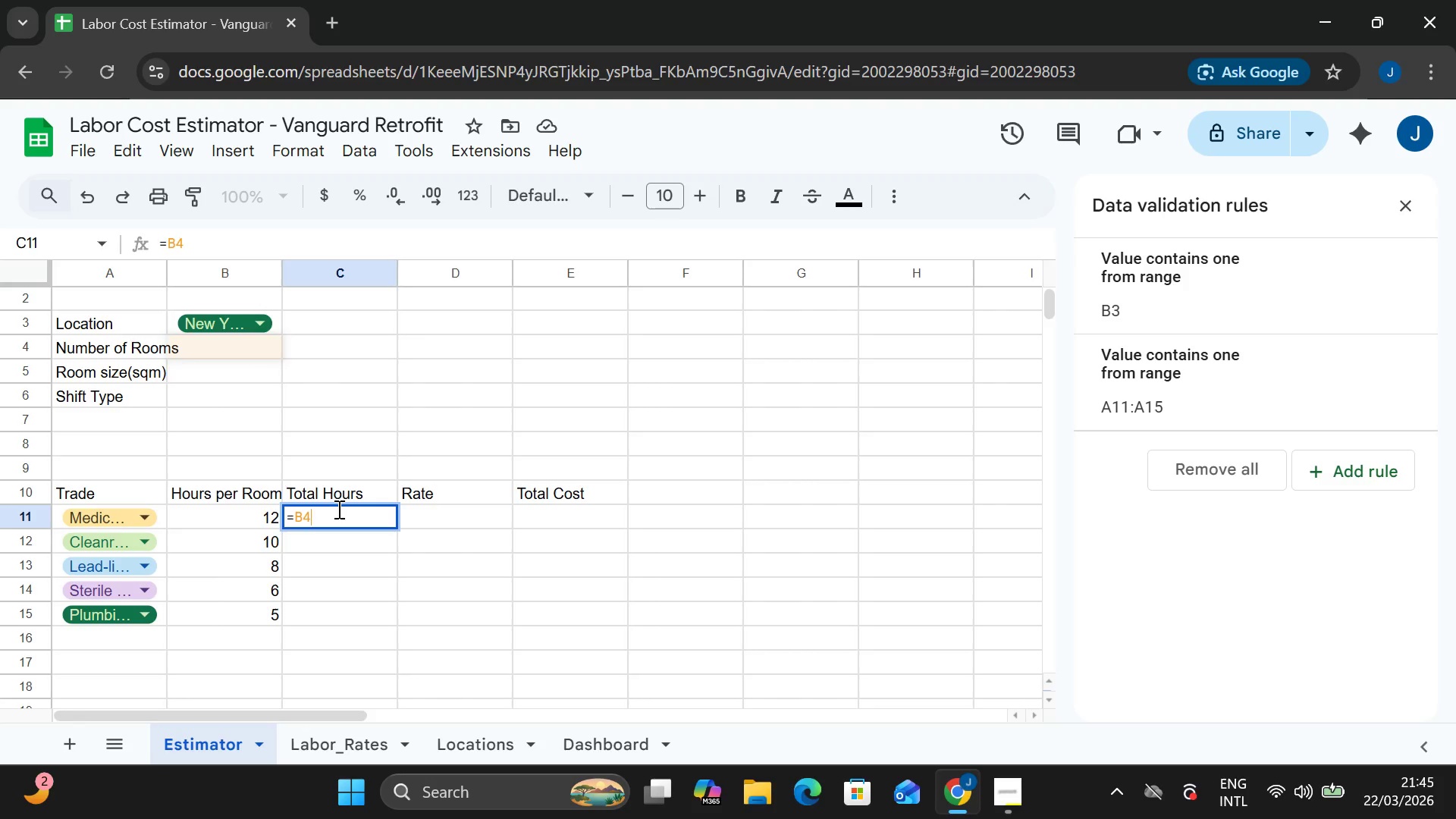 
wait(7.56)
 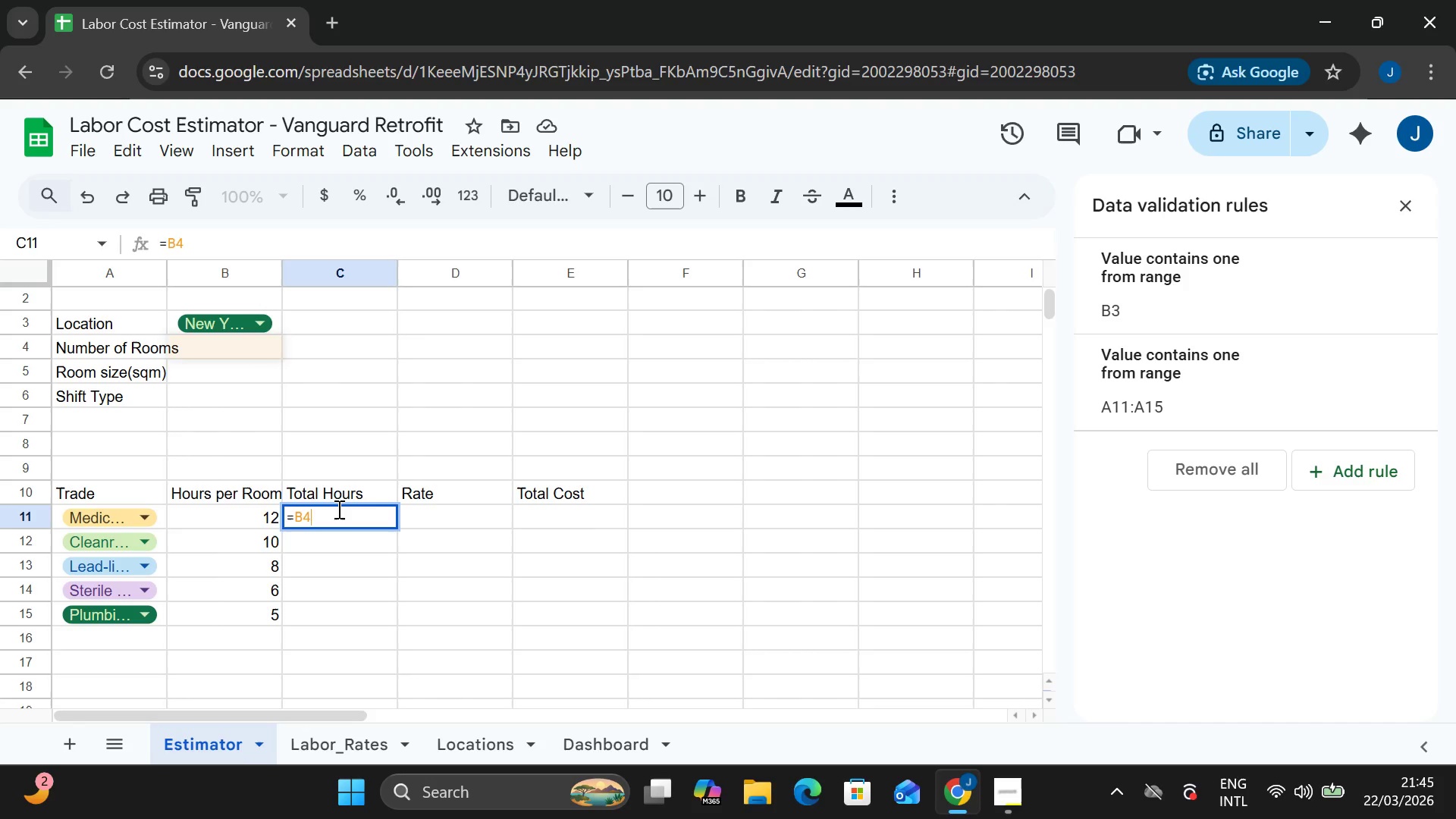 
type(*C11)
 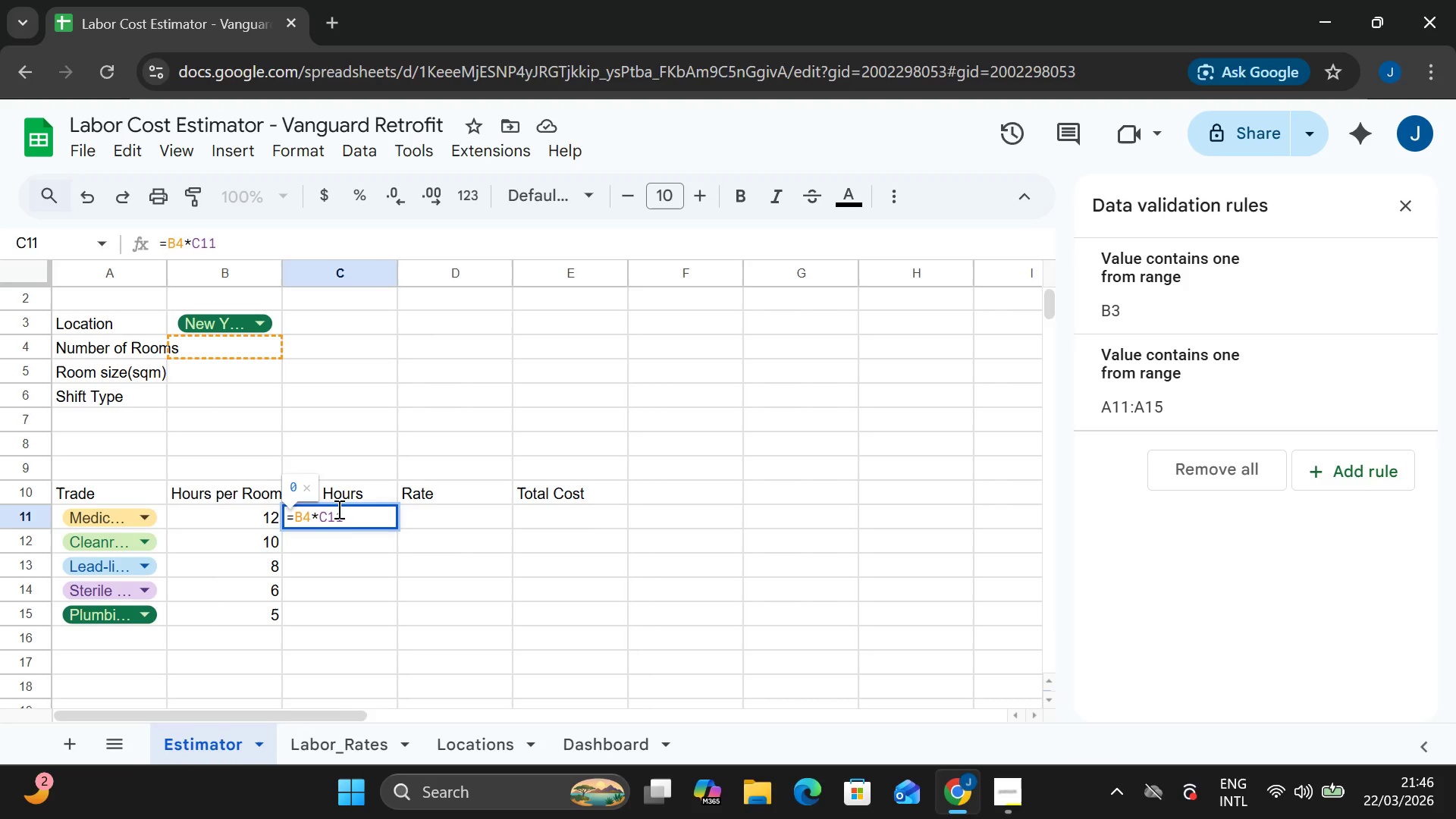 
key(Enter)
 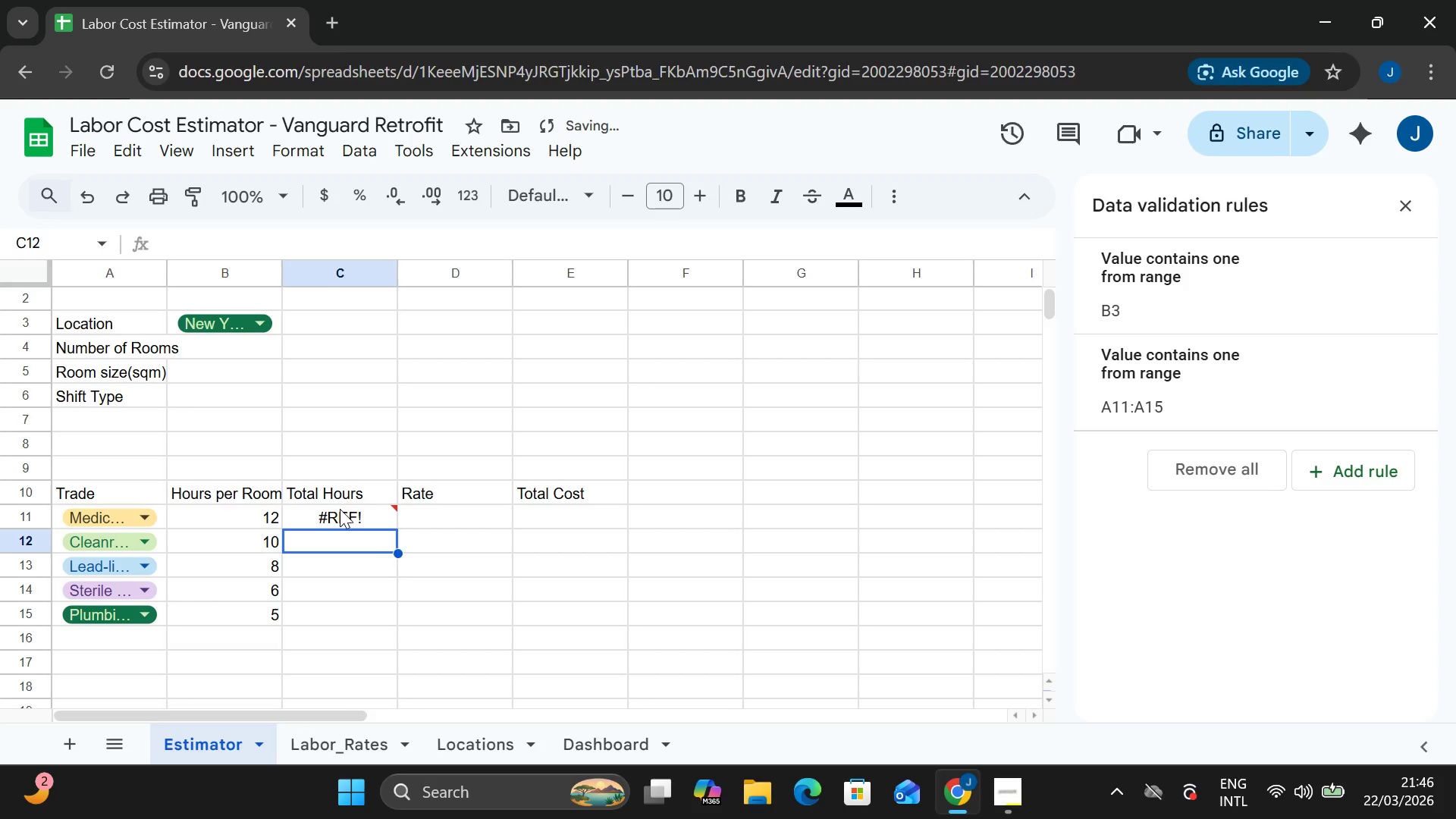 
left_click([355, 515])
 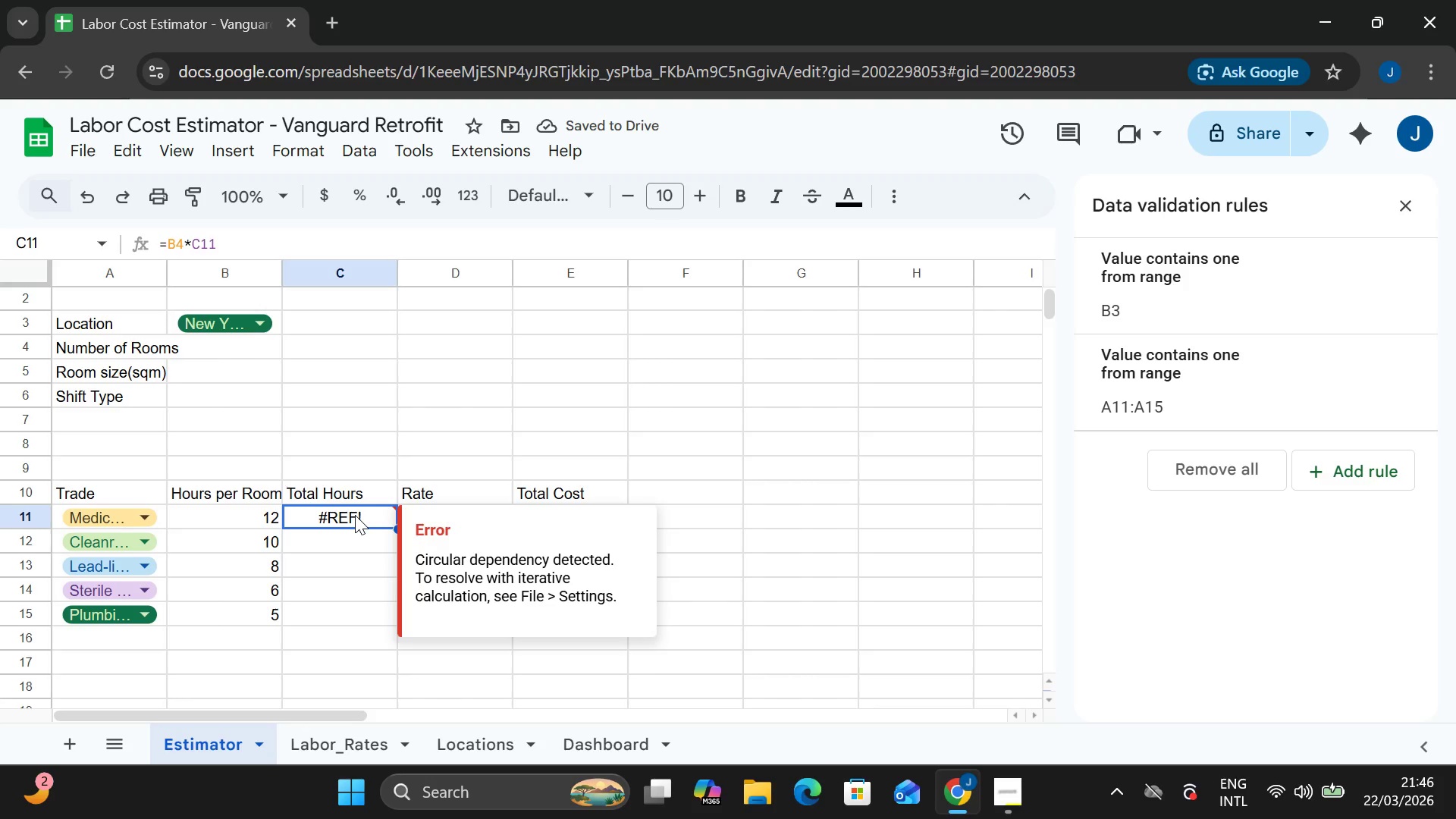 
double_click([355, 515])
 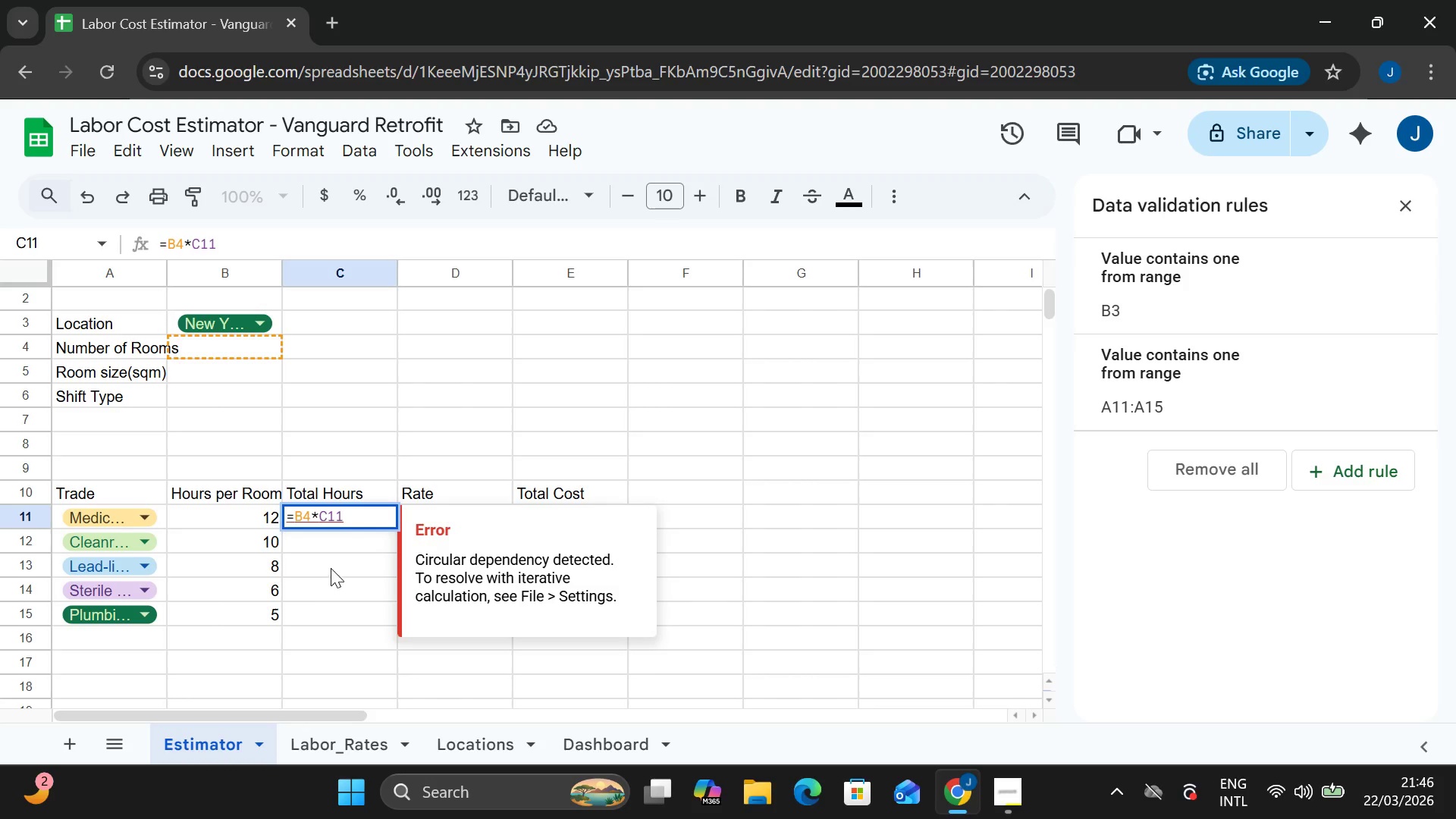 
wait(11.38)
 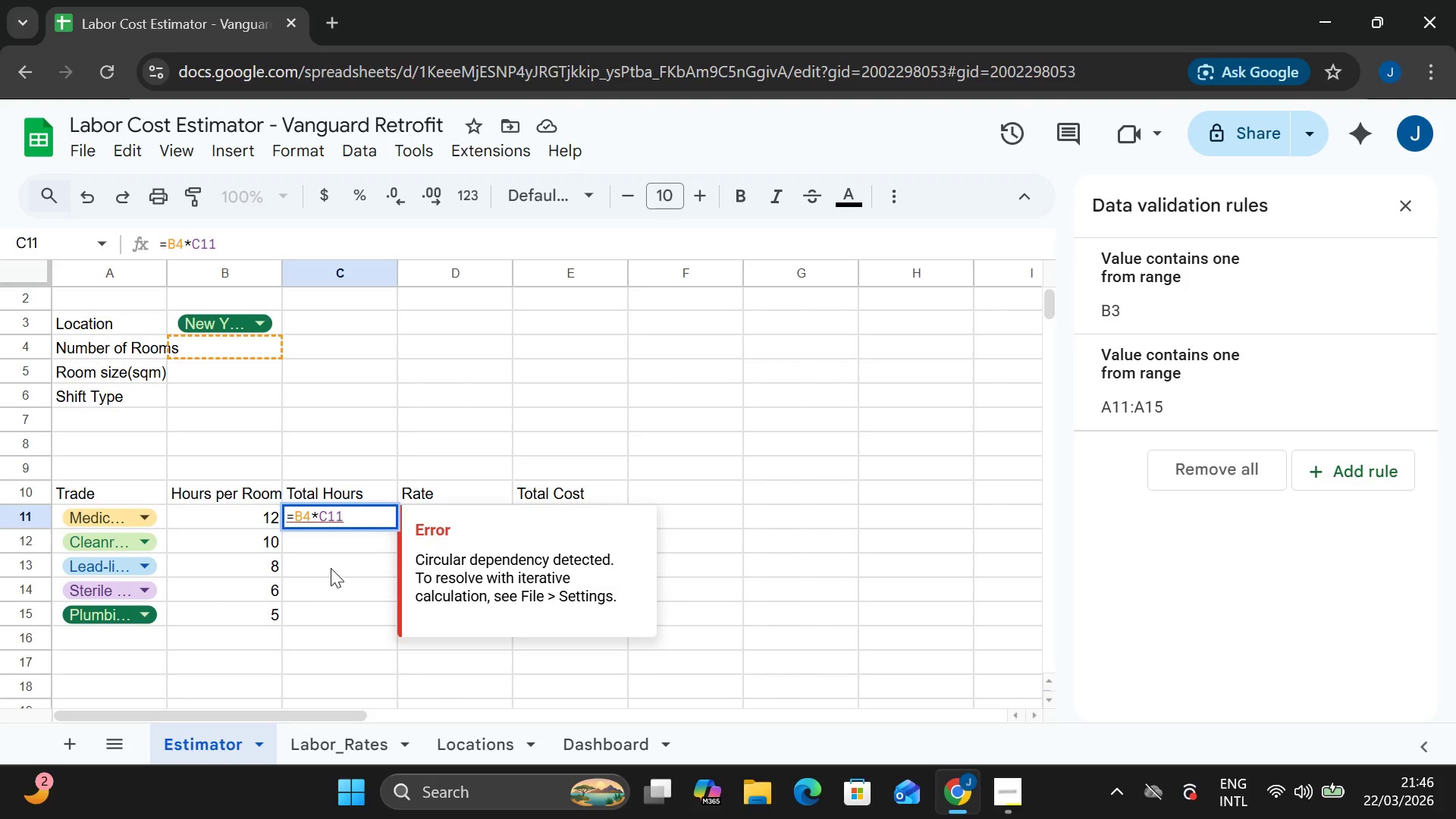 
left_click([243, 348])
 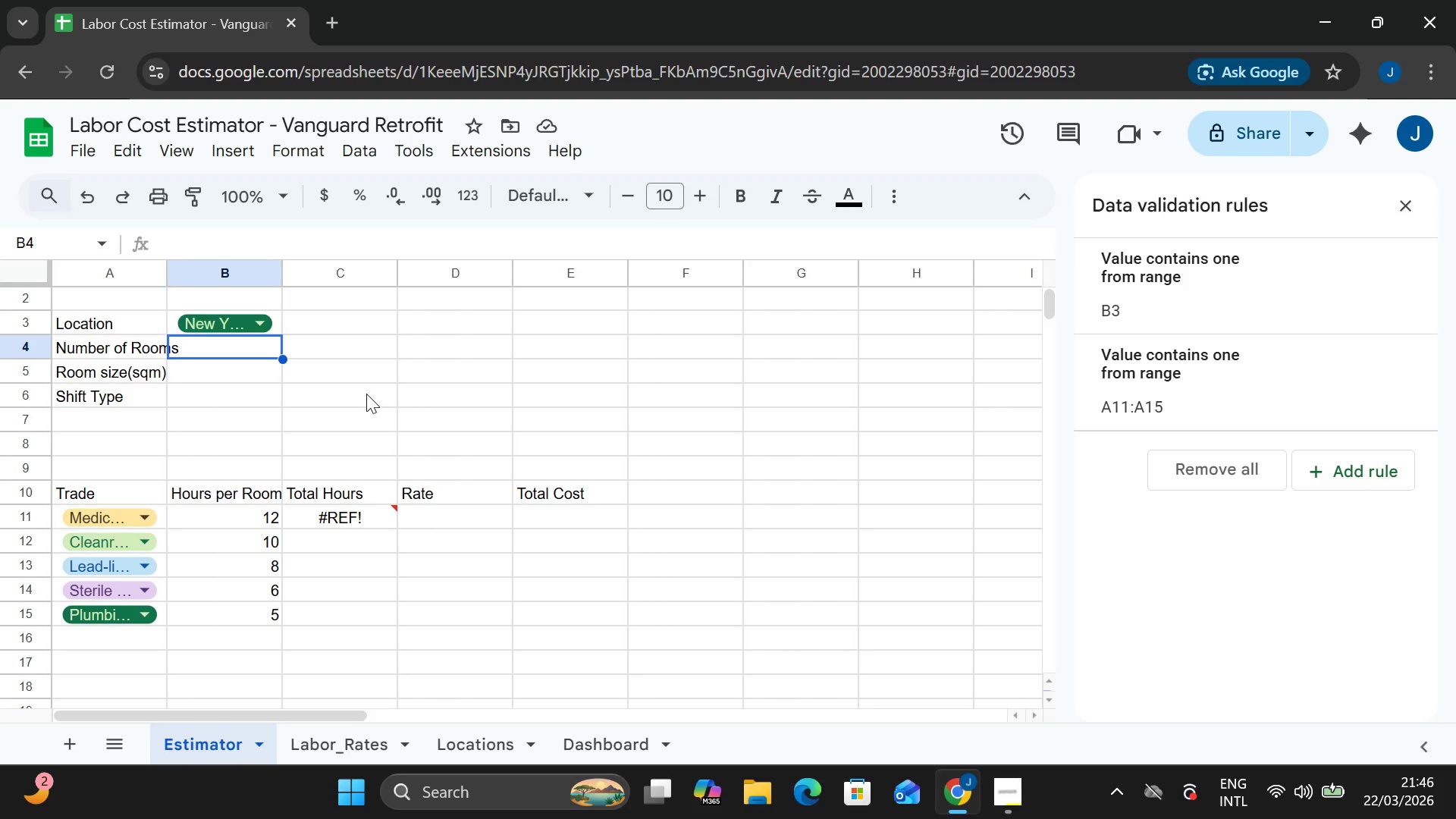 
wait(14.28)
 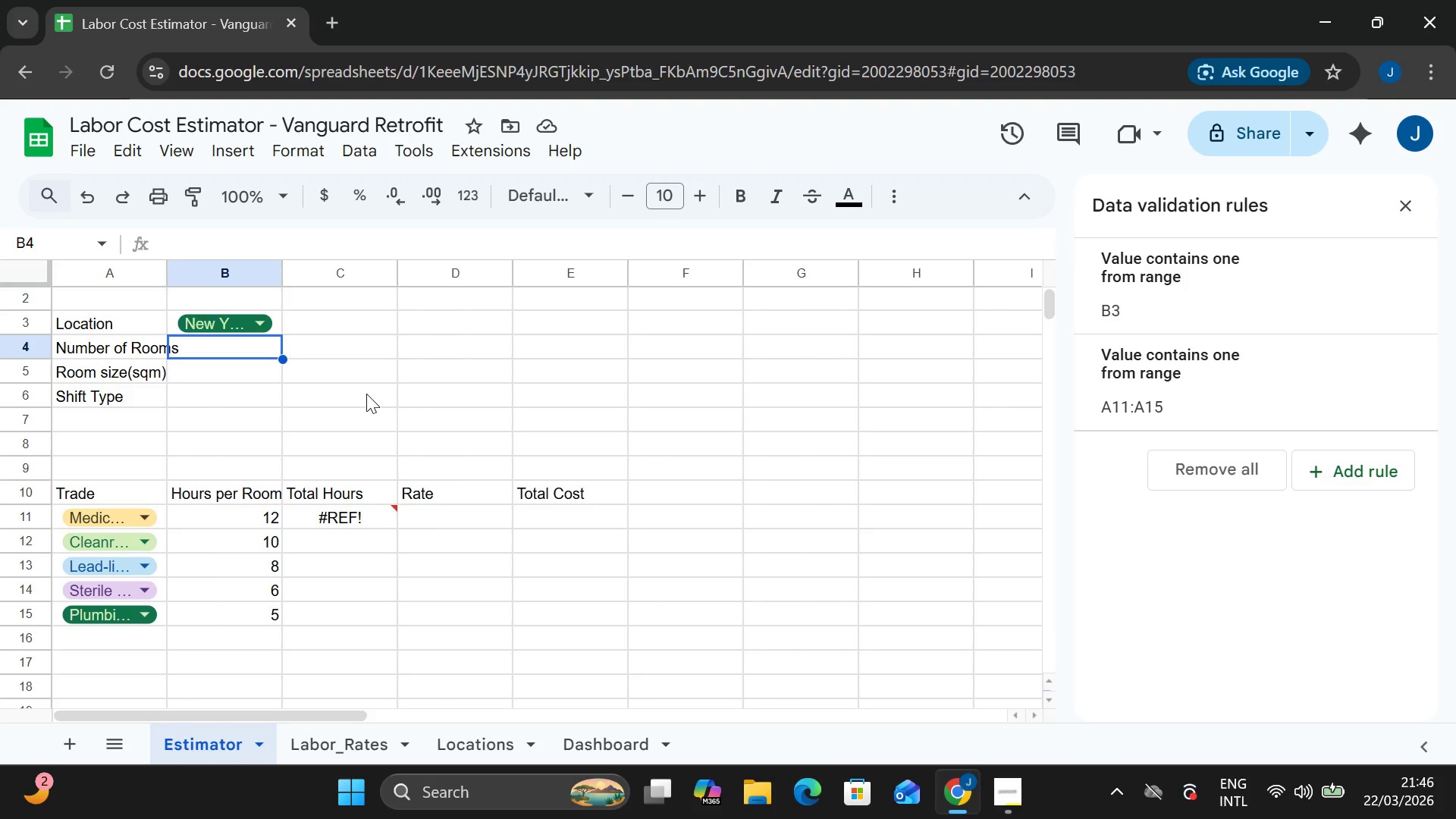 
double_click([256, 348])
 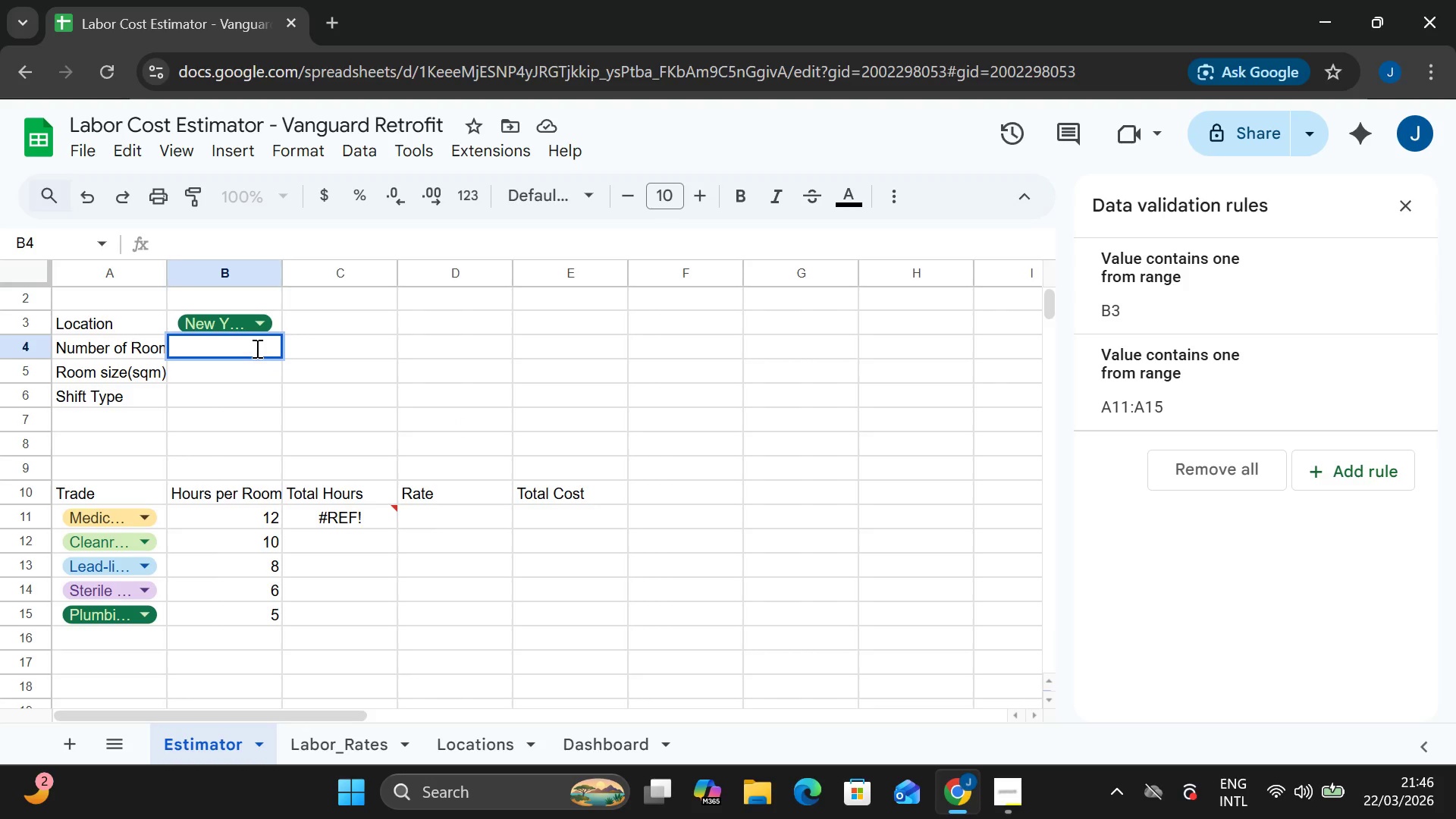 
key(5)
 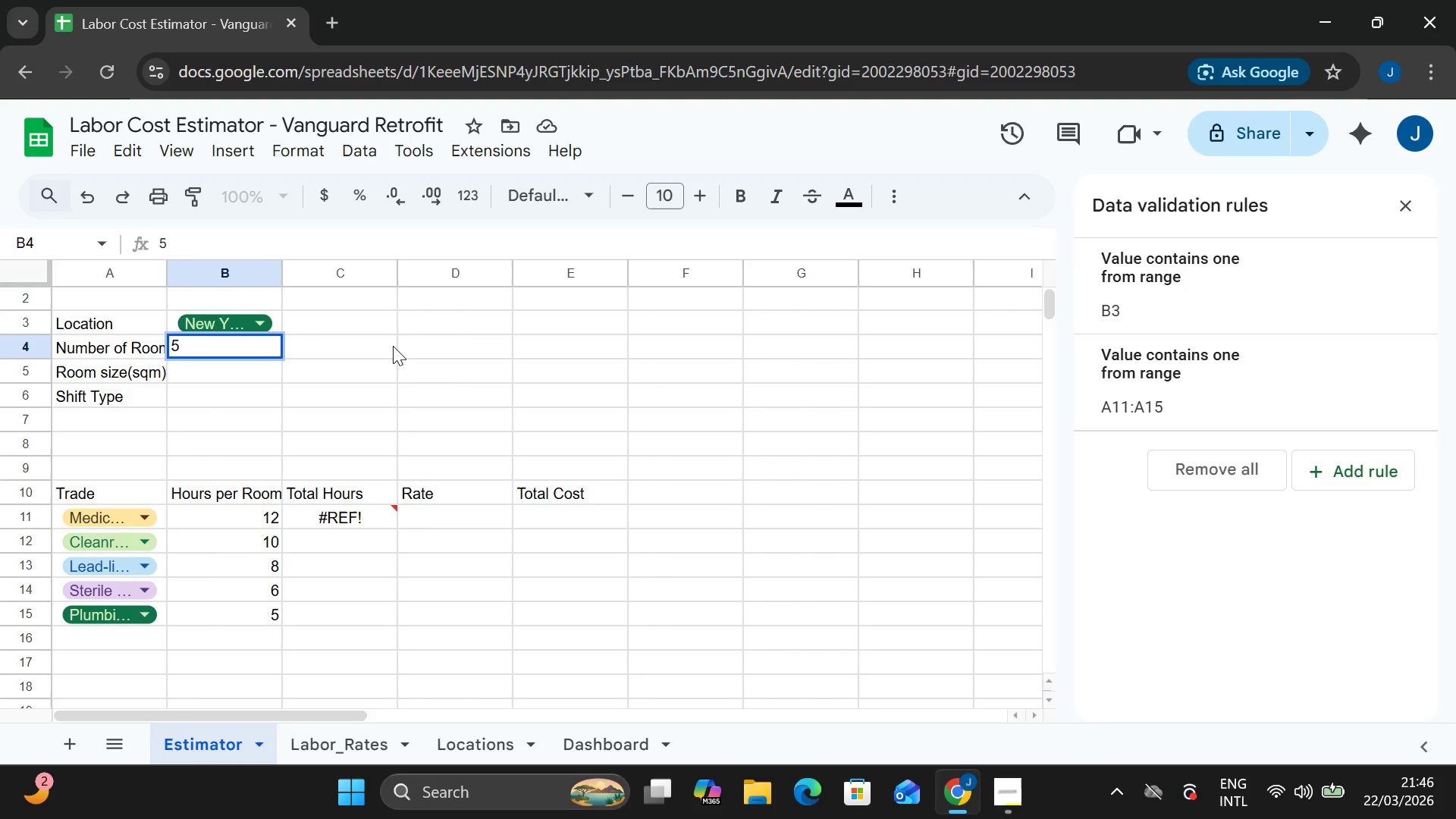 
key(Enter)
 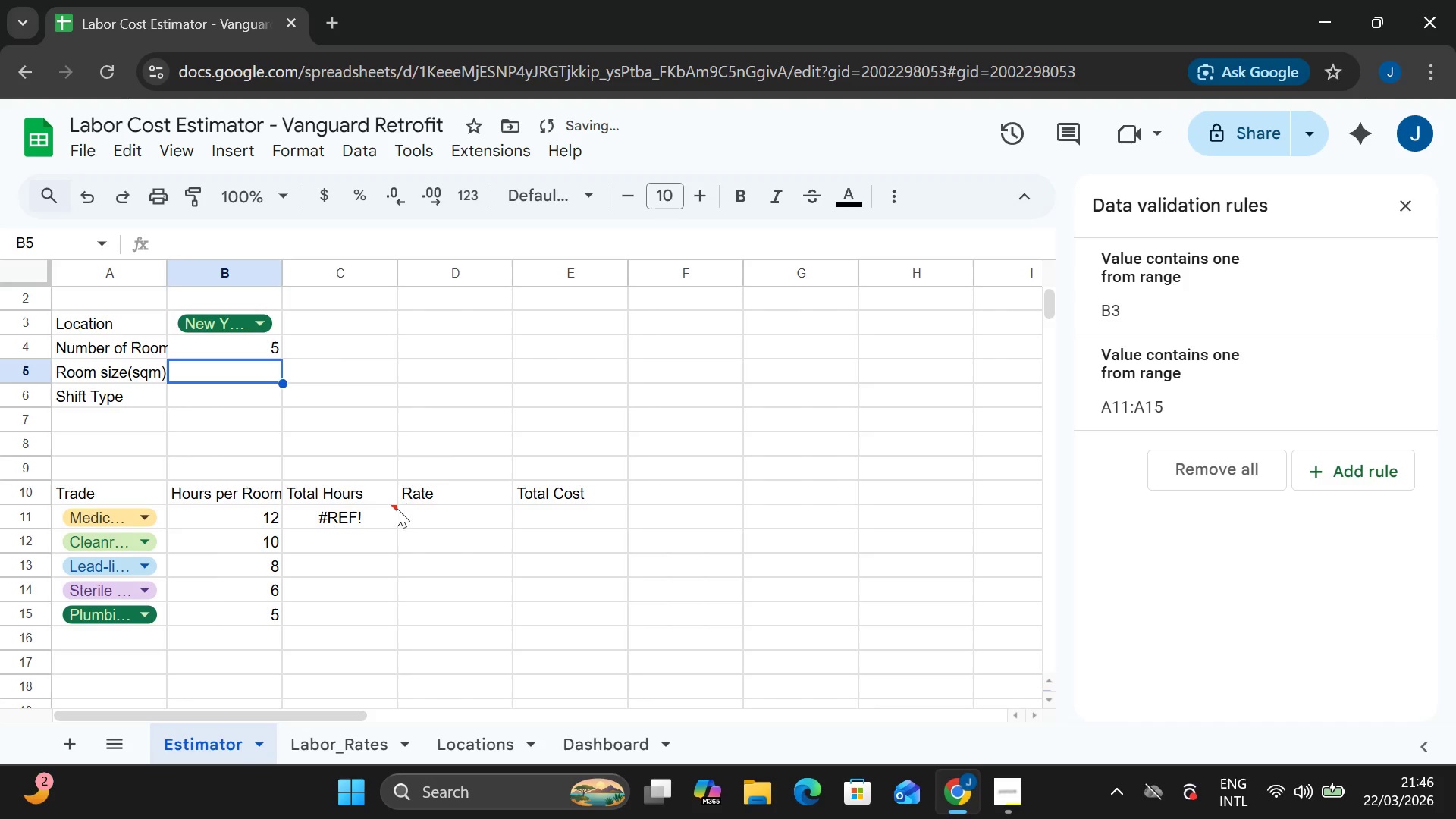 
left_click([381, 517])
 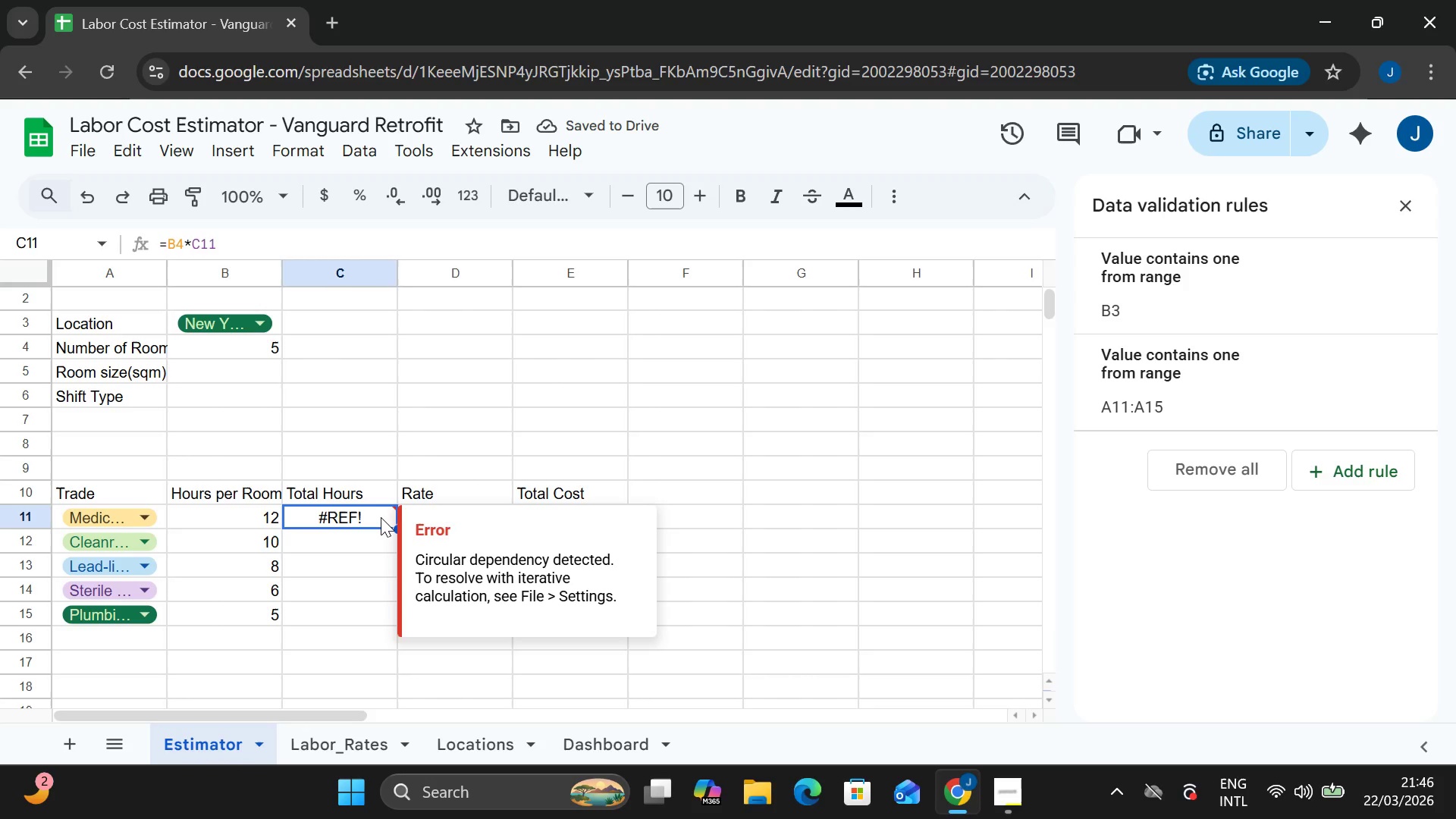 
double_click([381, 517])
 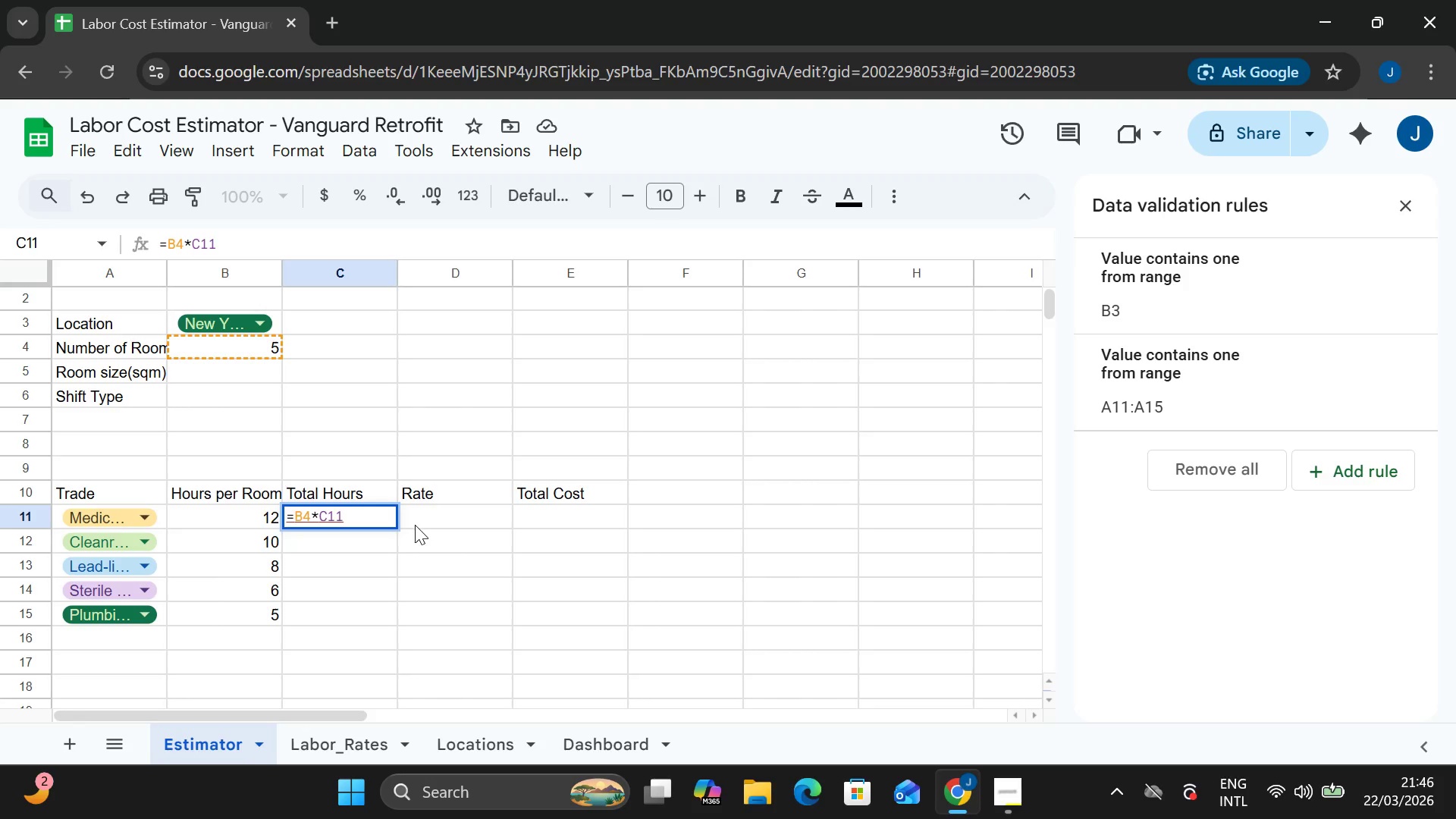 
wait(23.88)
 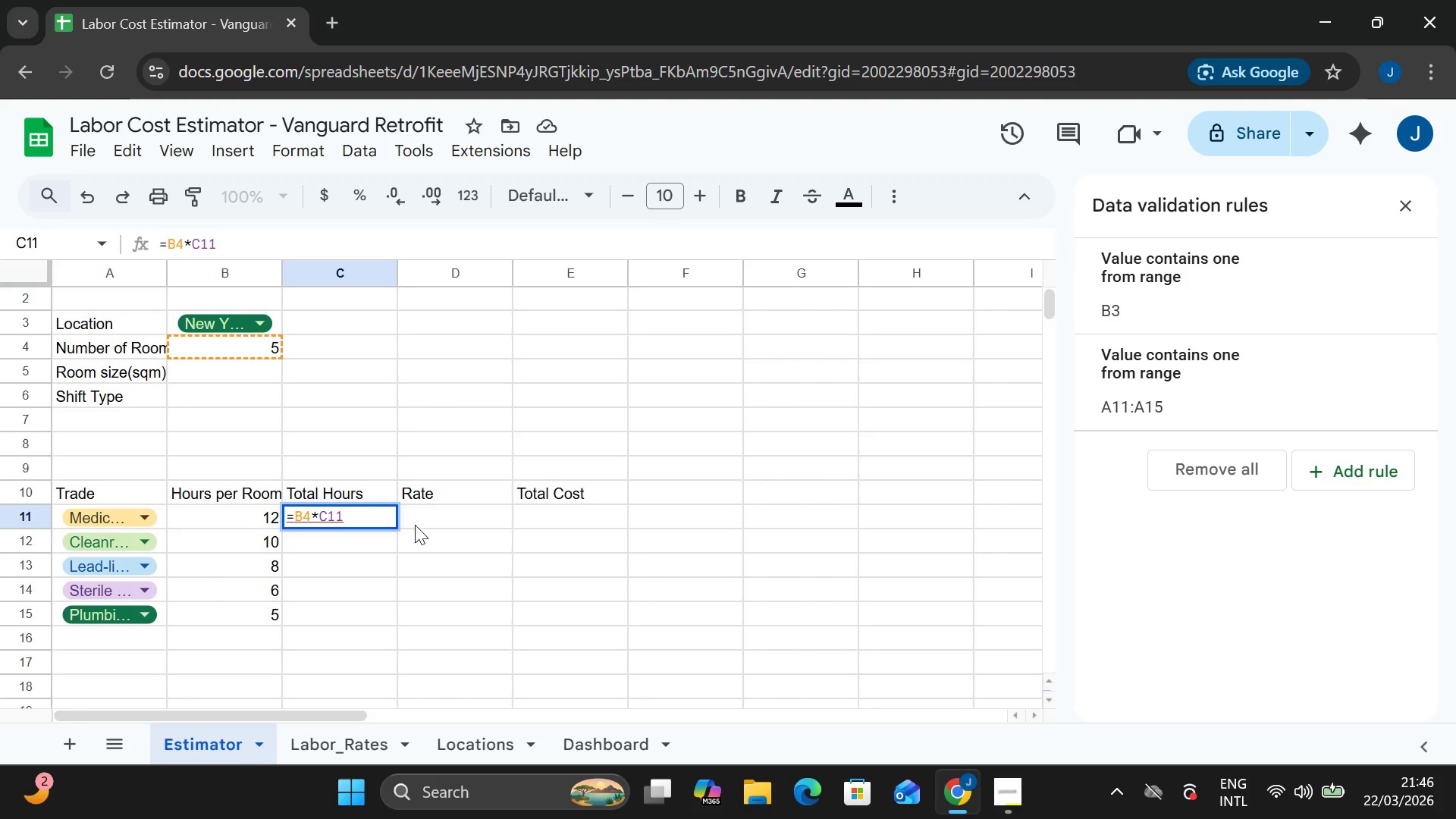 
left_click([381, 509])
 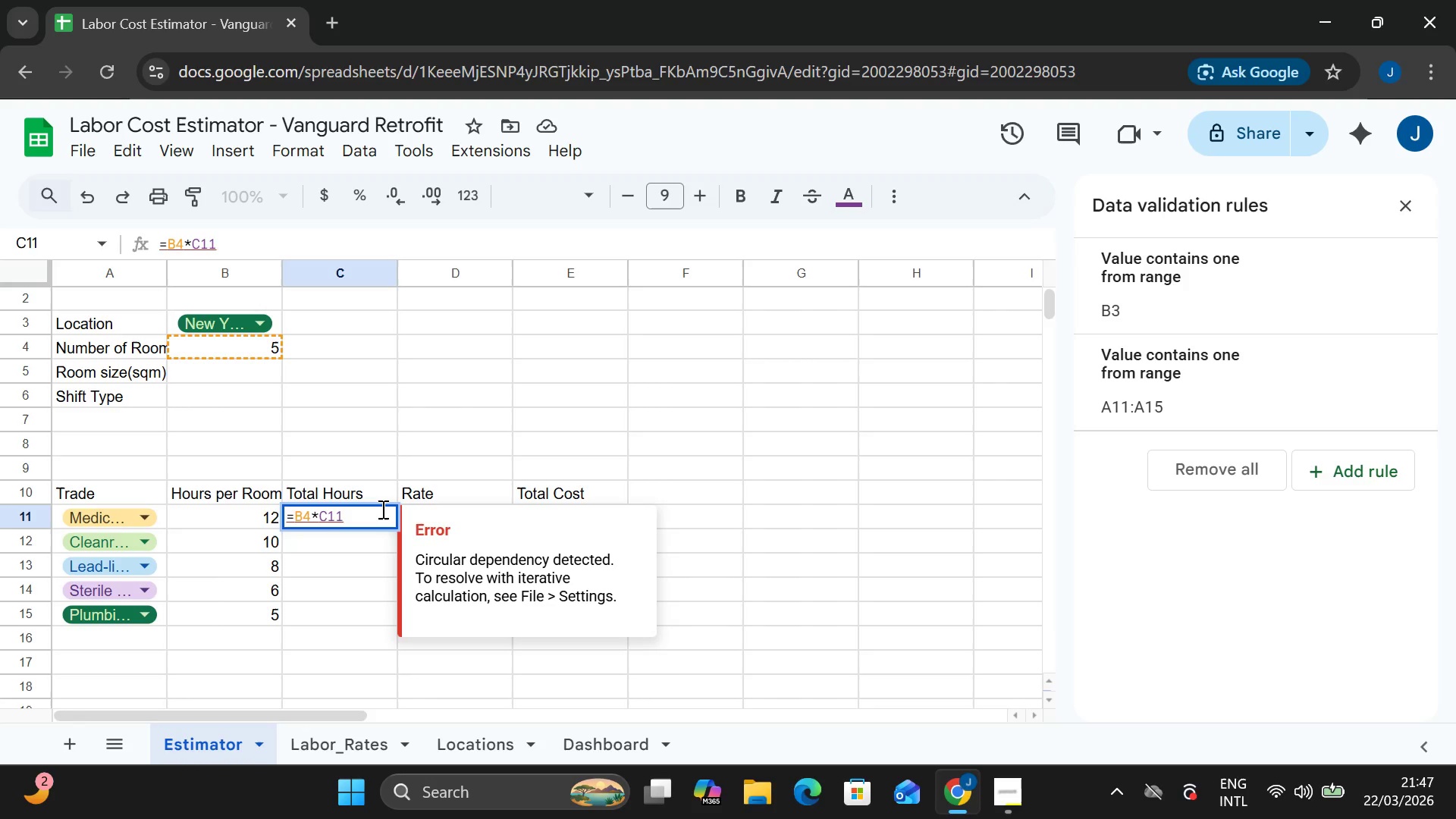 
key(Backspace)
key(Backspace)
key(Backspace)
type(B11)
 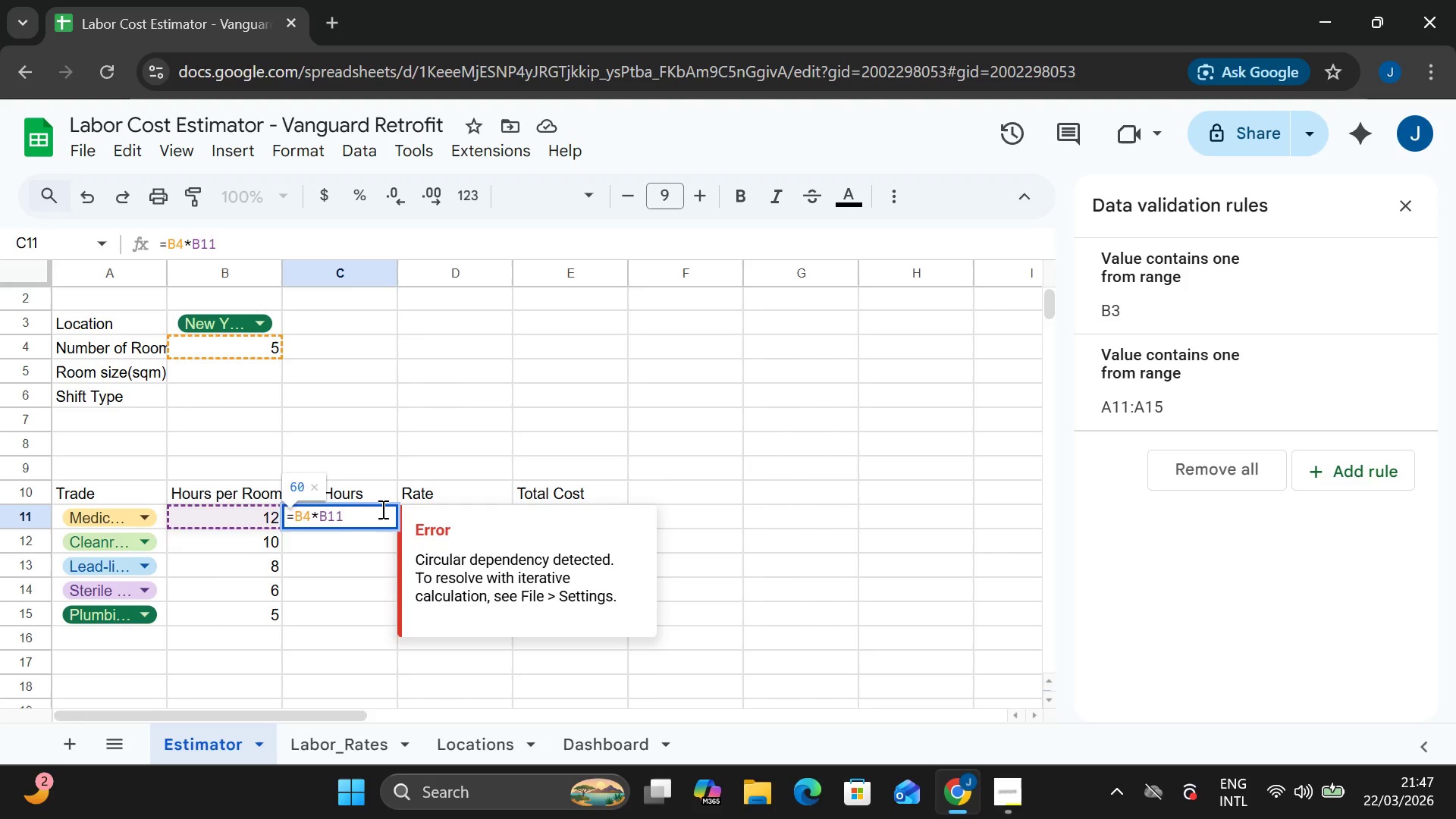 
key(Enter)
 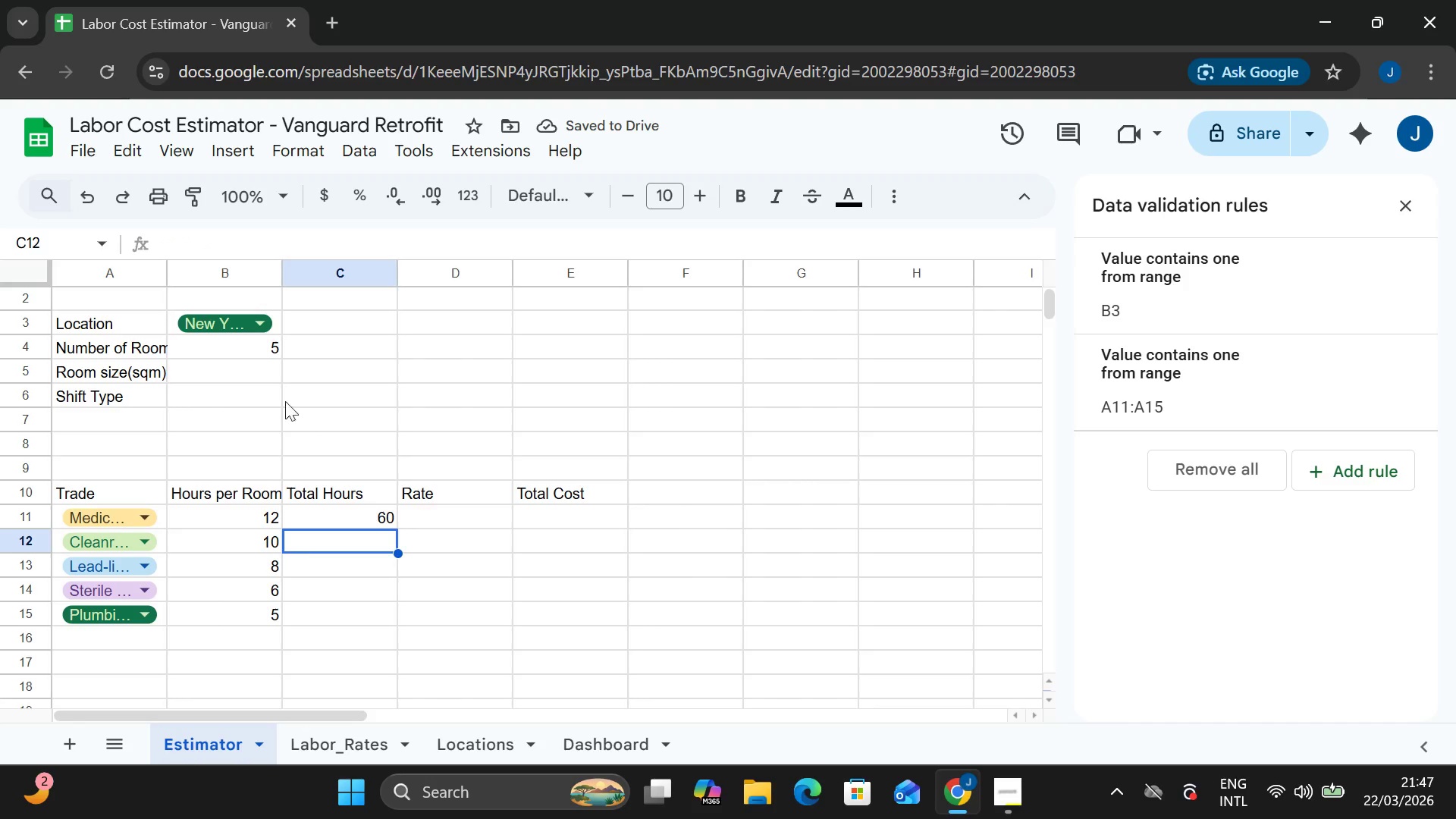 
left_click([274, 352])
 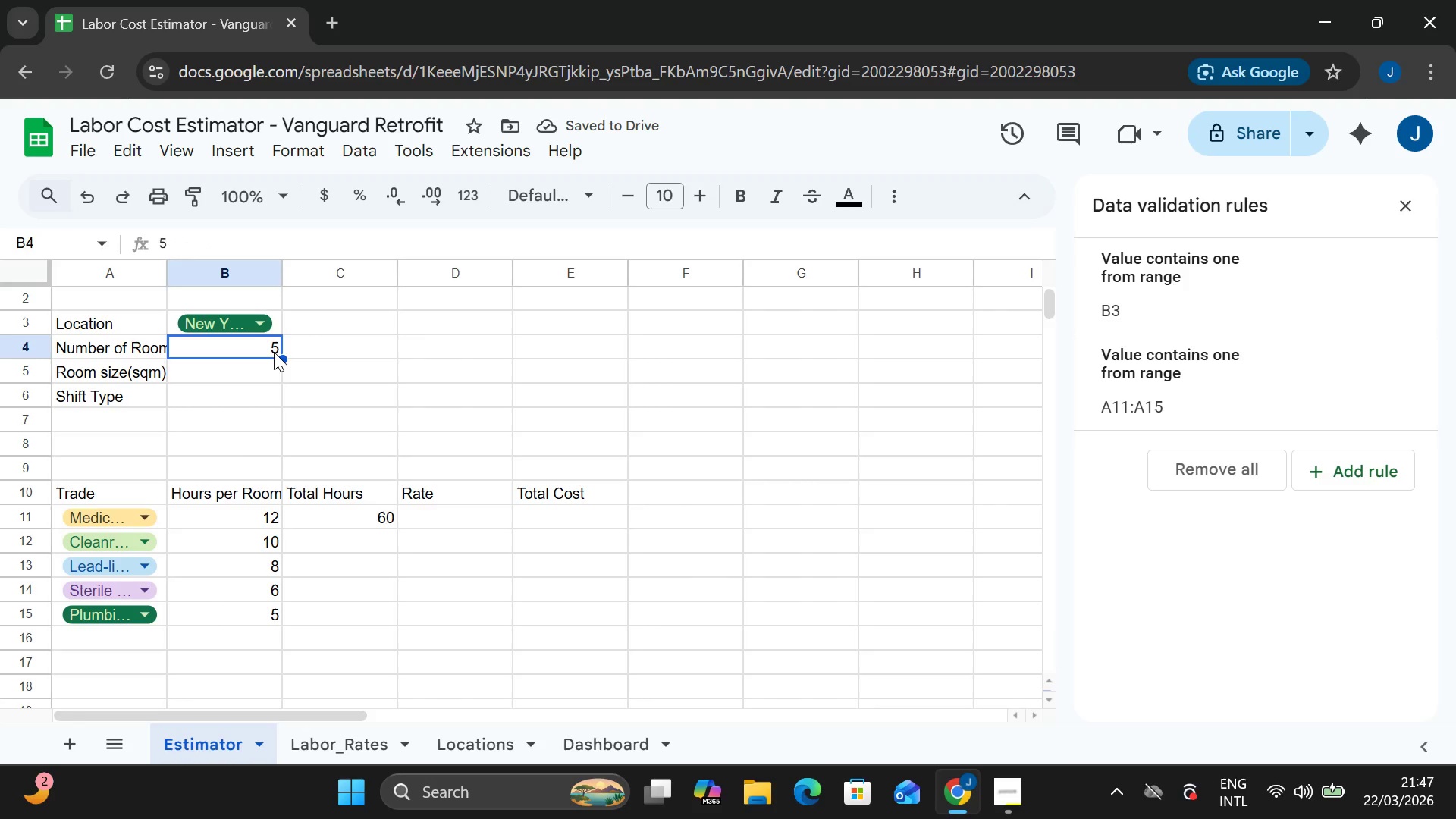 
double_click([274, 352])
 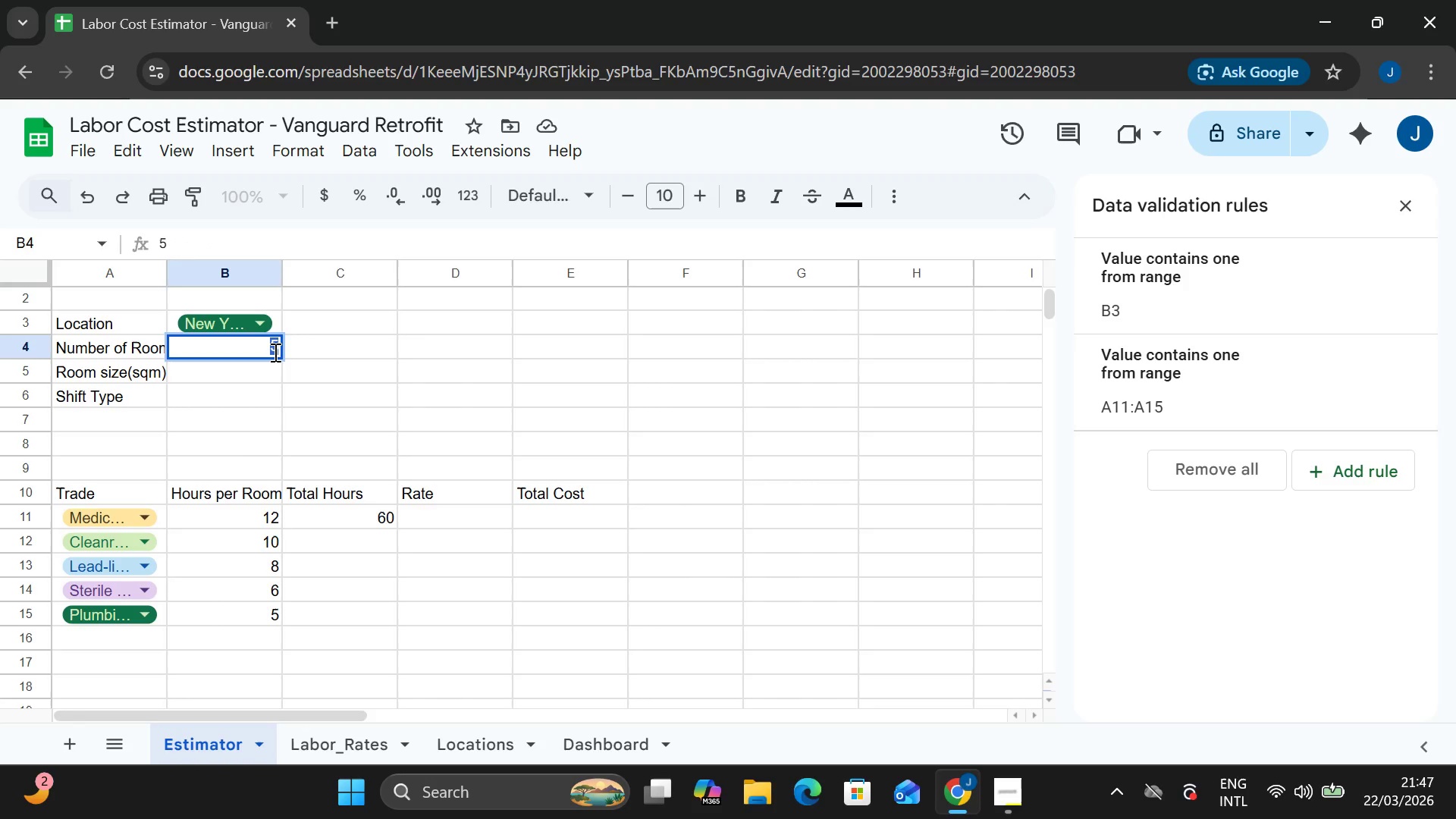 
triple_click([274, 352])
 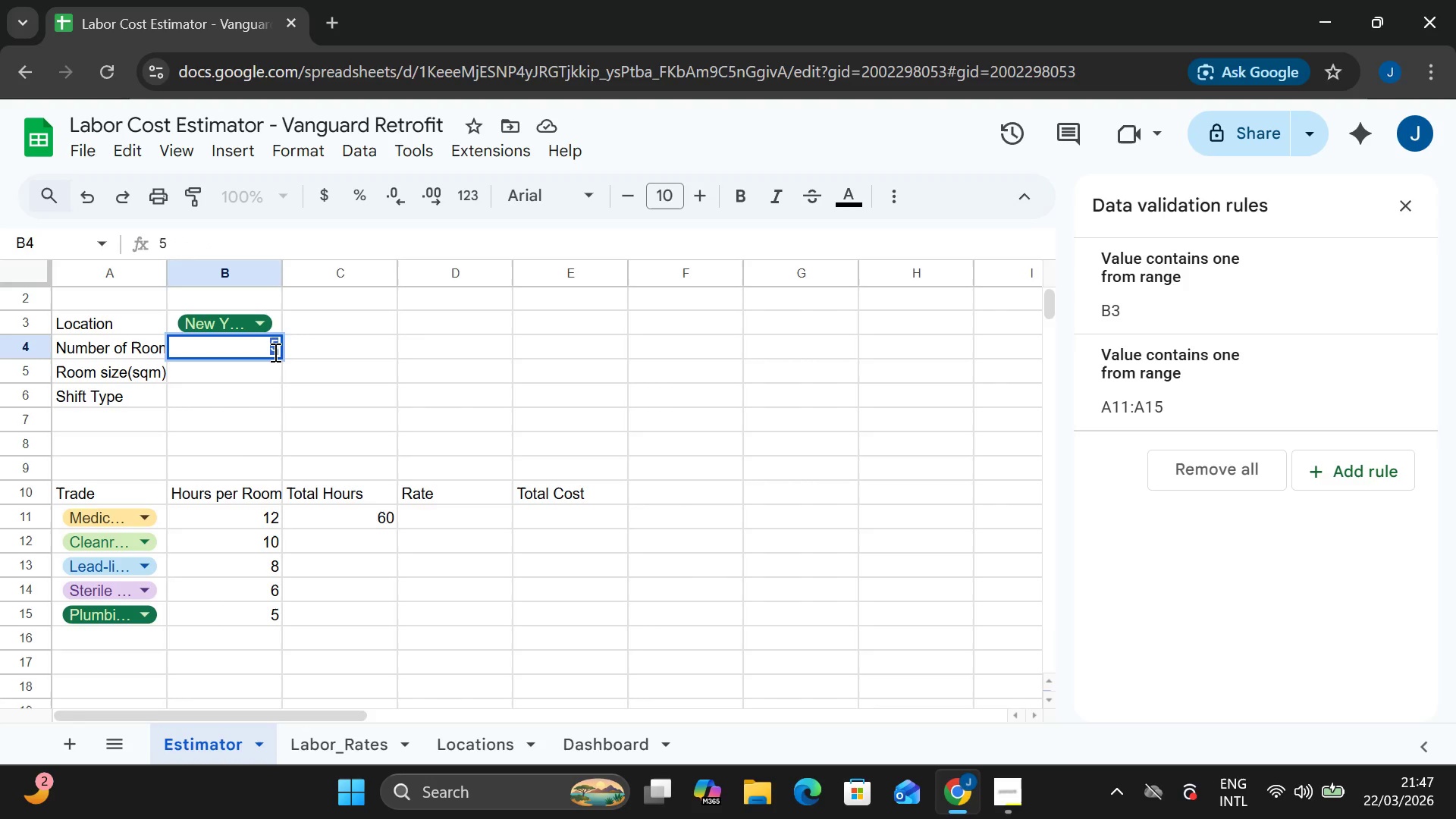 
key(0)
 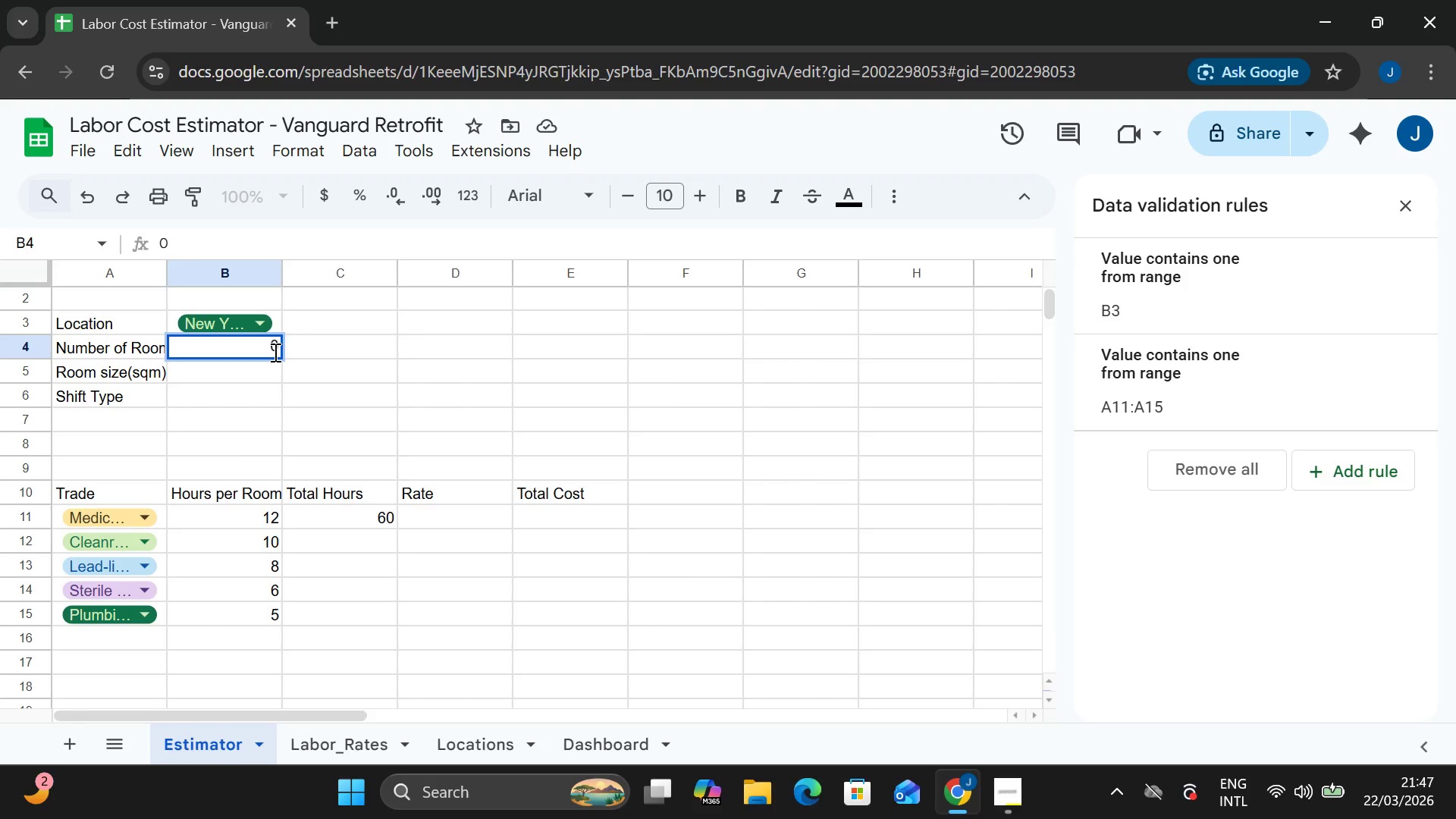 
key(Enter)
 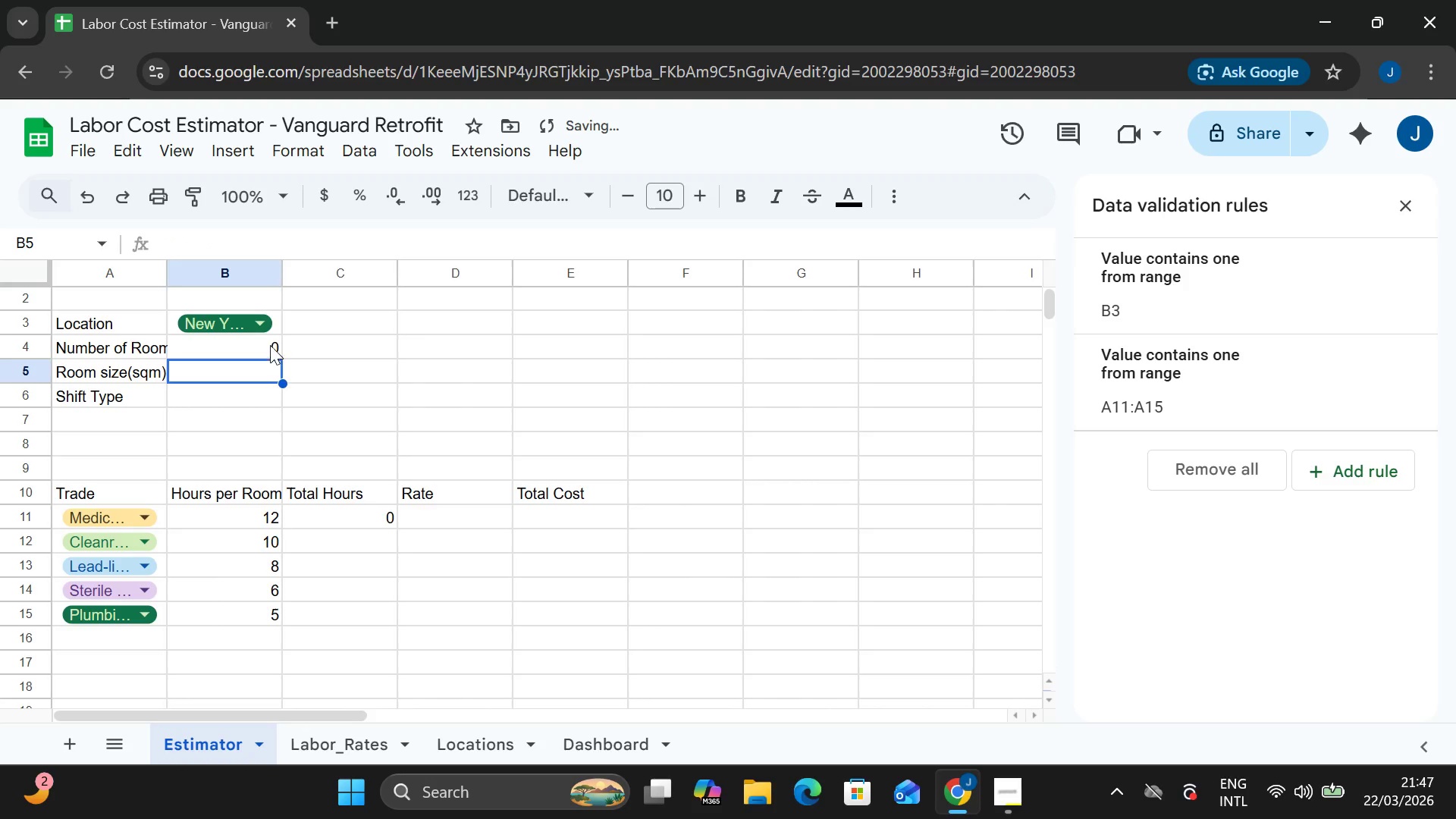 
left_click([268, 337])
 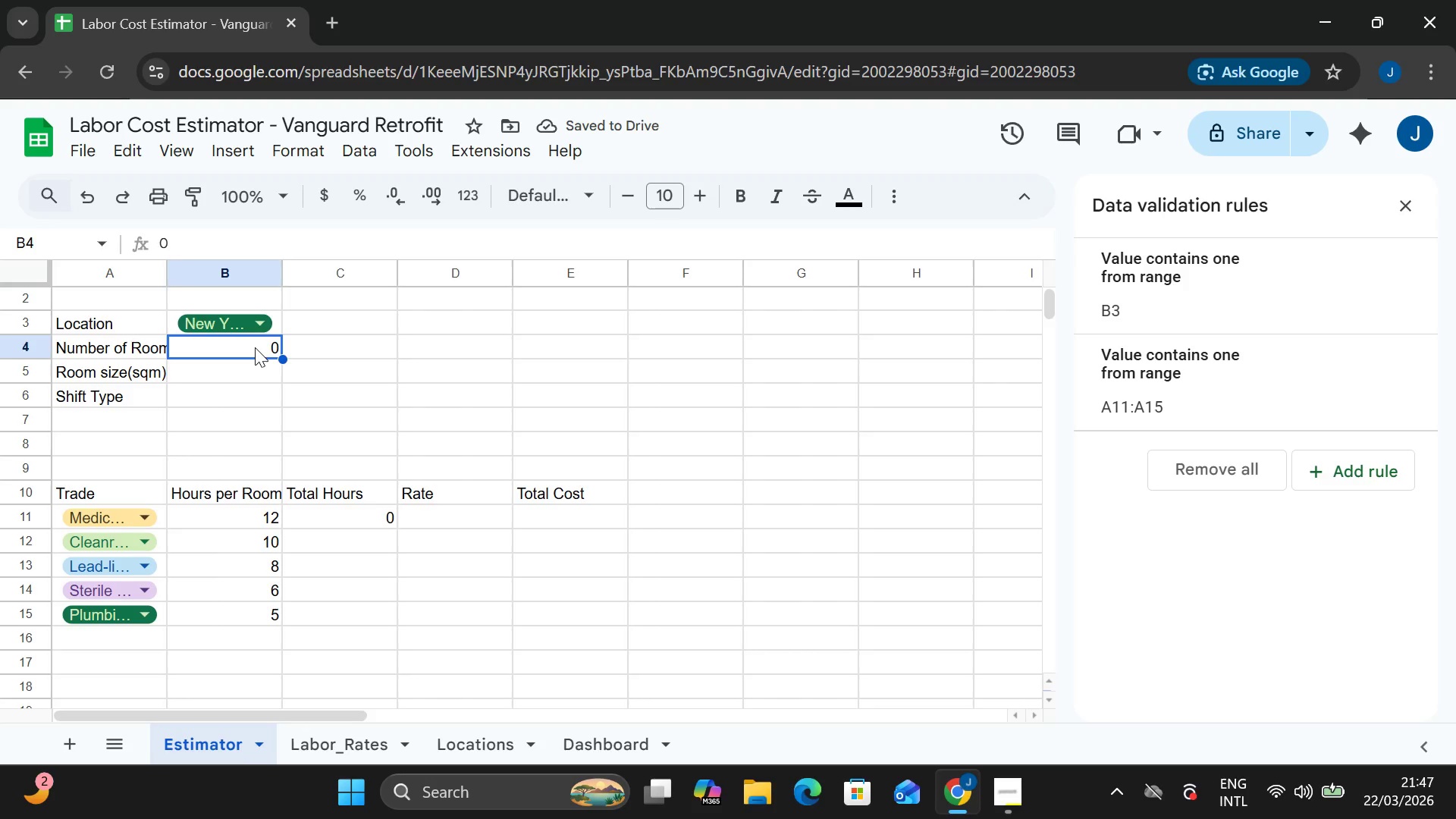 
double_click([255, 347])
 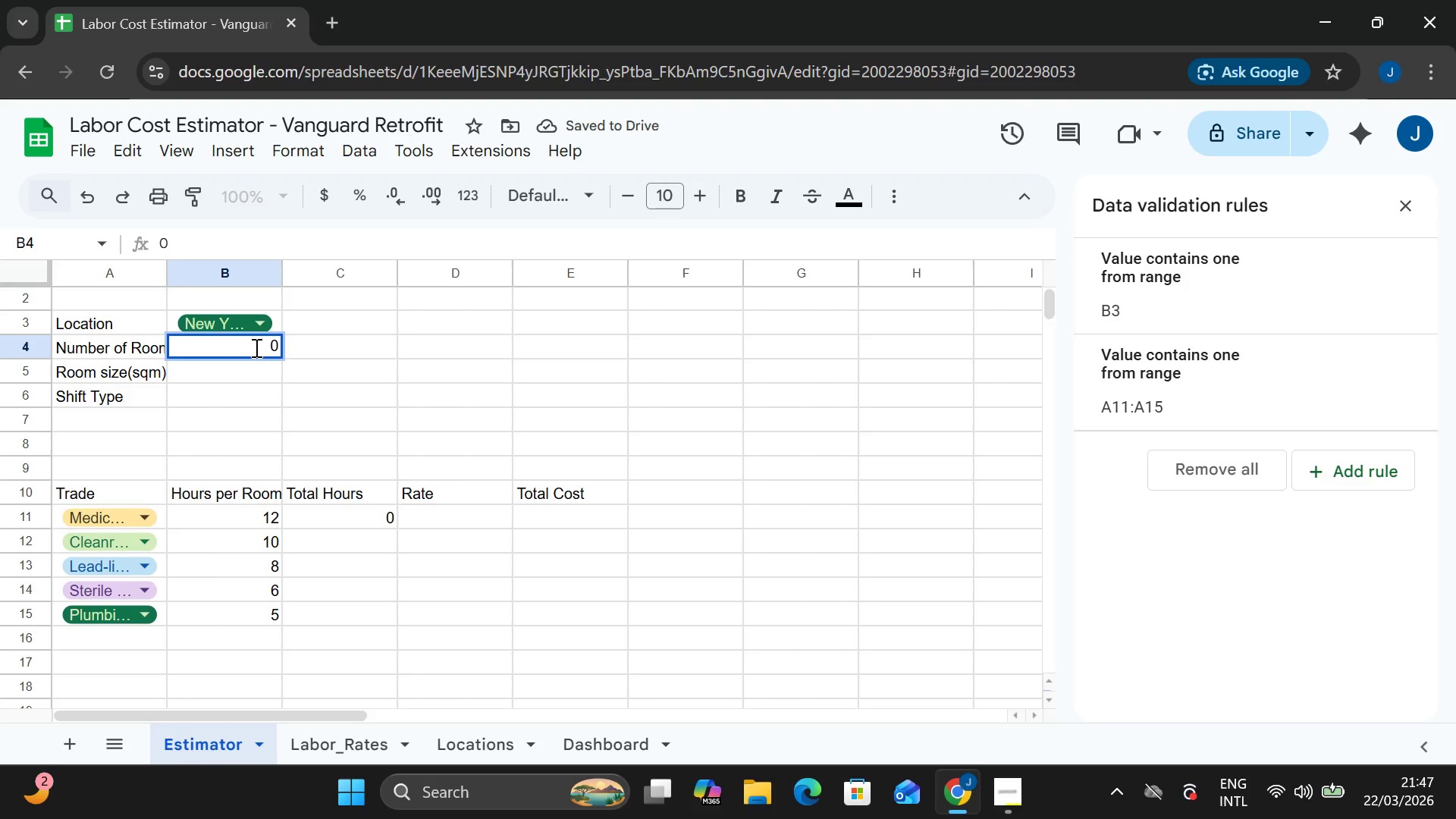 
key(Backspace)
 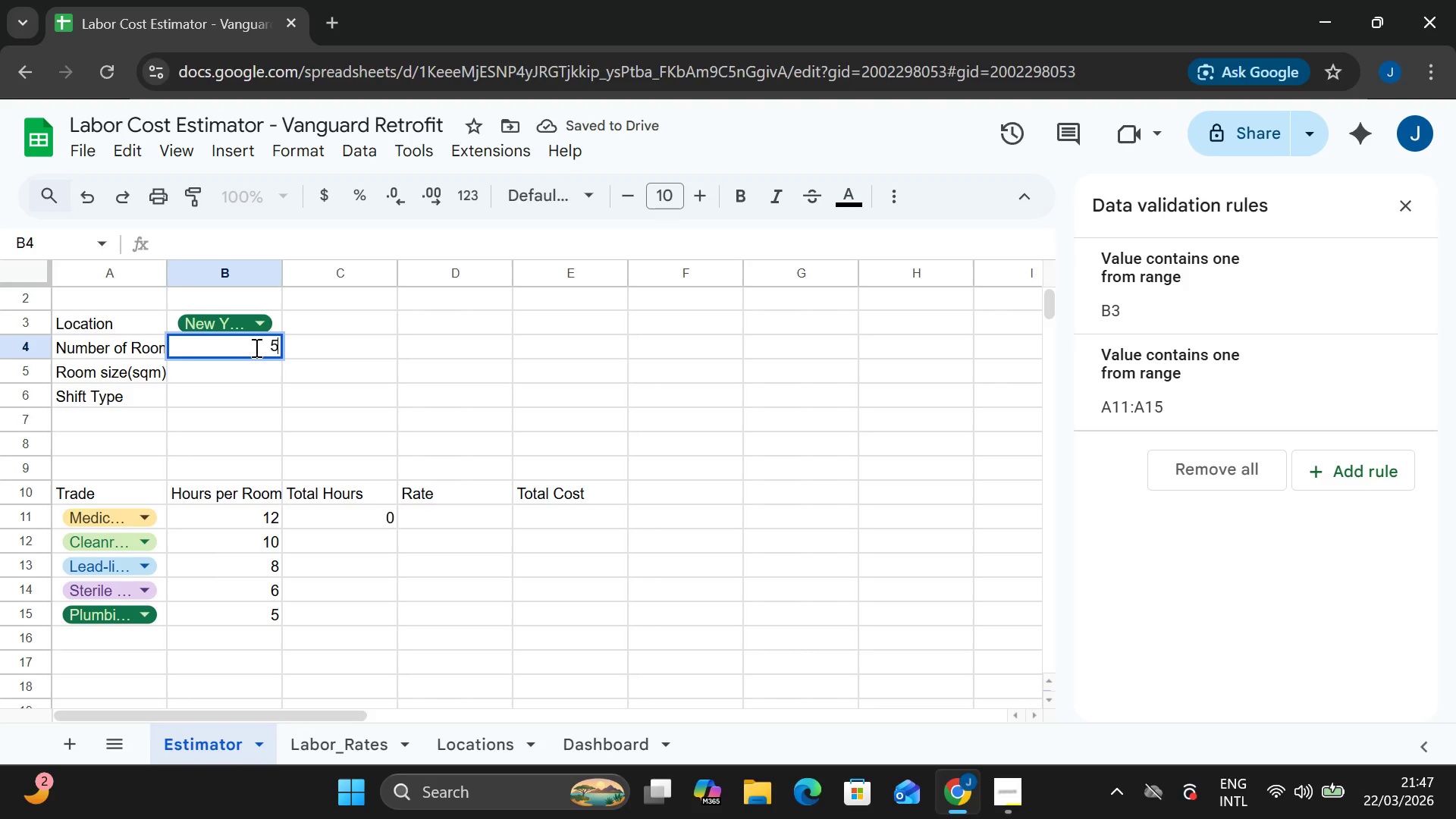 
key(5)
 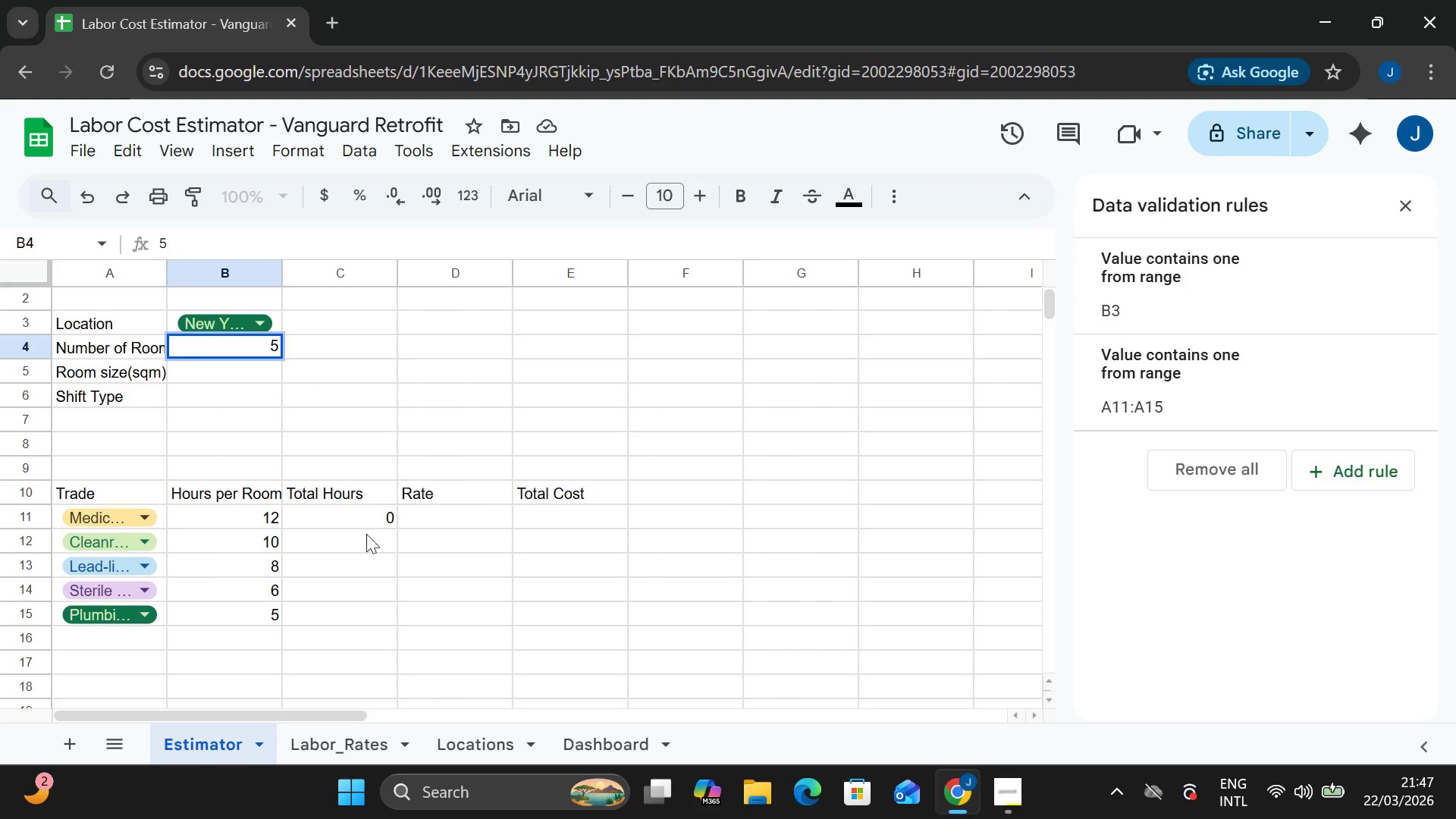 
left_click([352, 506])
 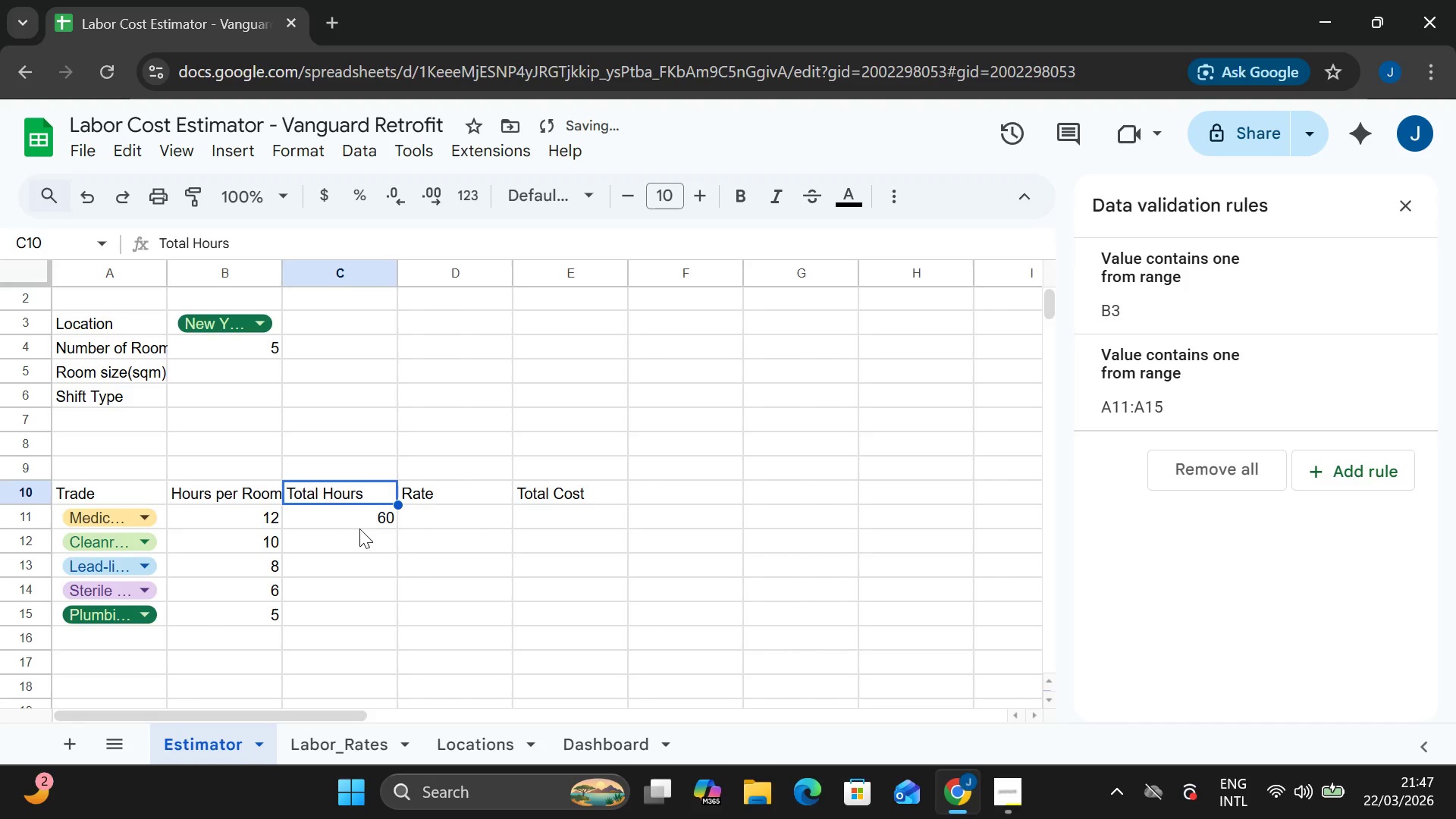 
left_click([359, 529])
 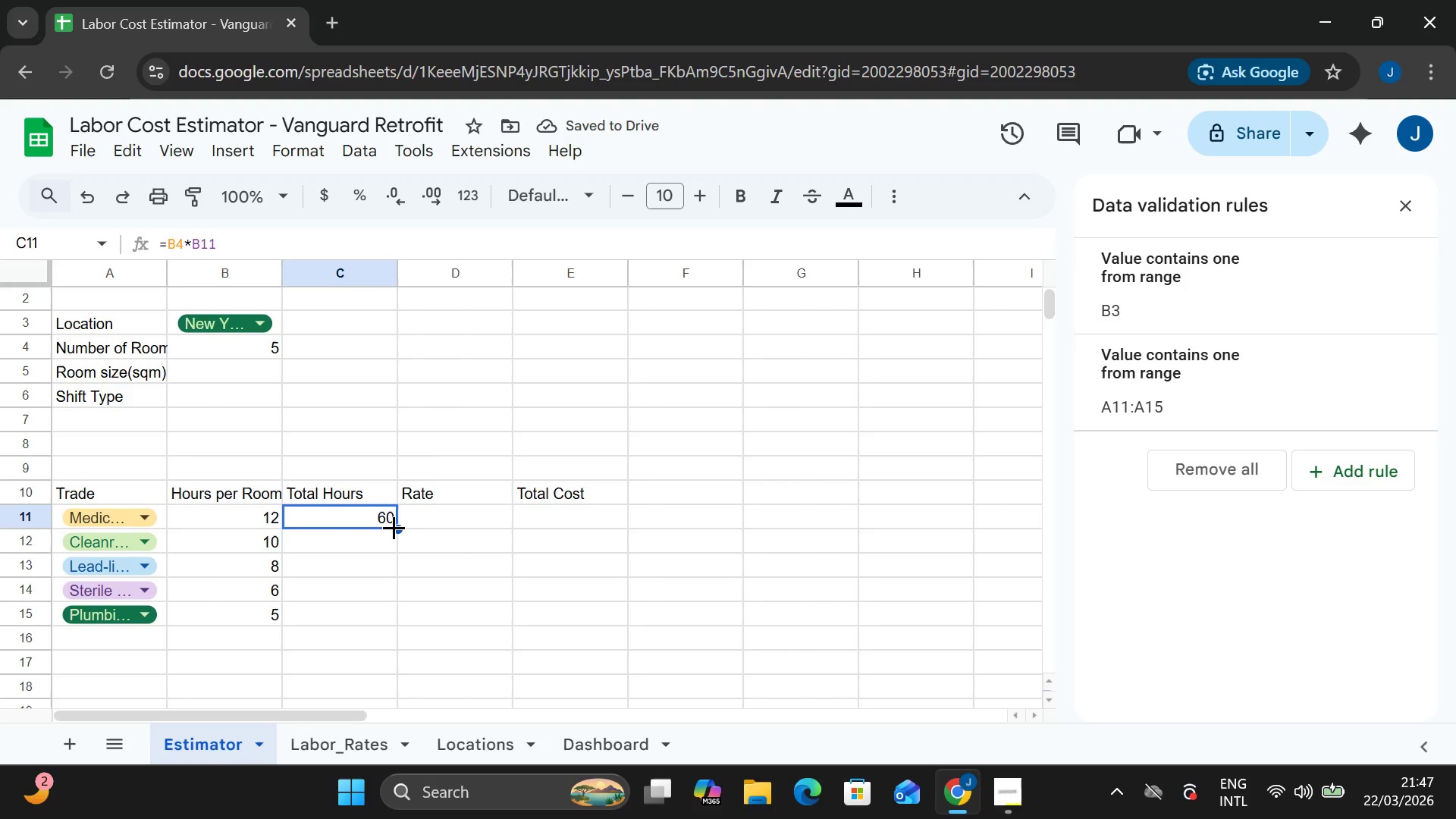 
left_click_drag(start_coordinate=[394, 527], to_coordinate=[397, 623])
 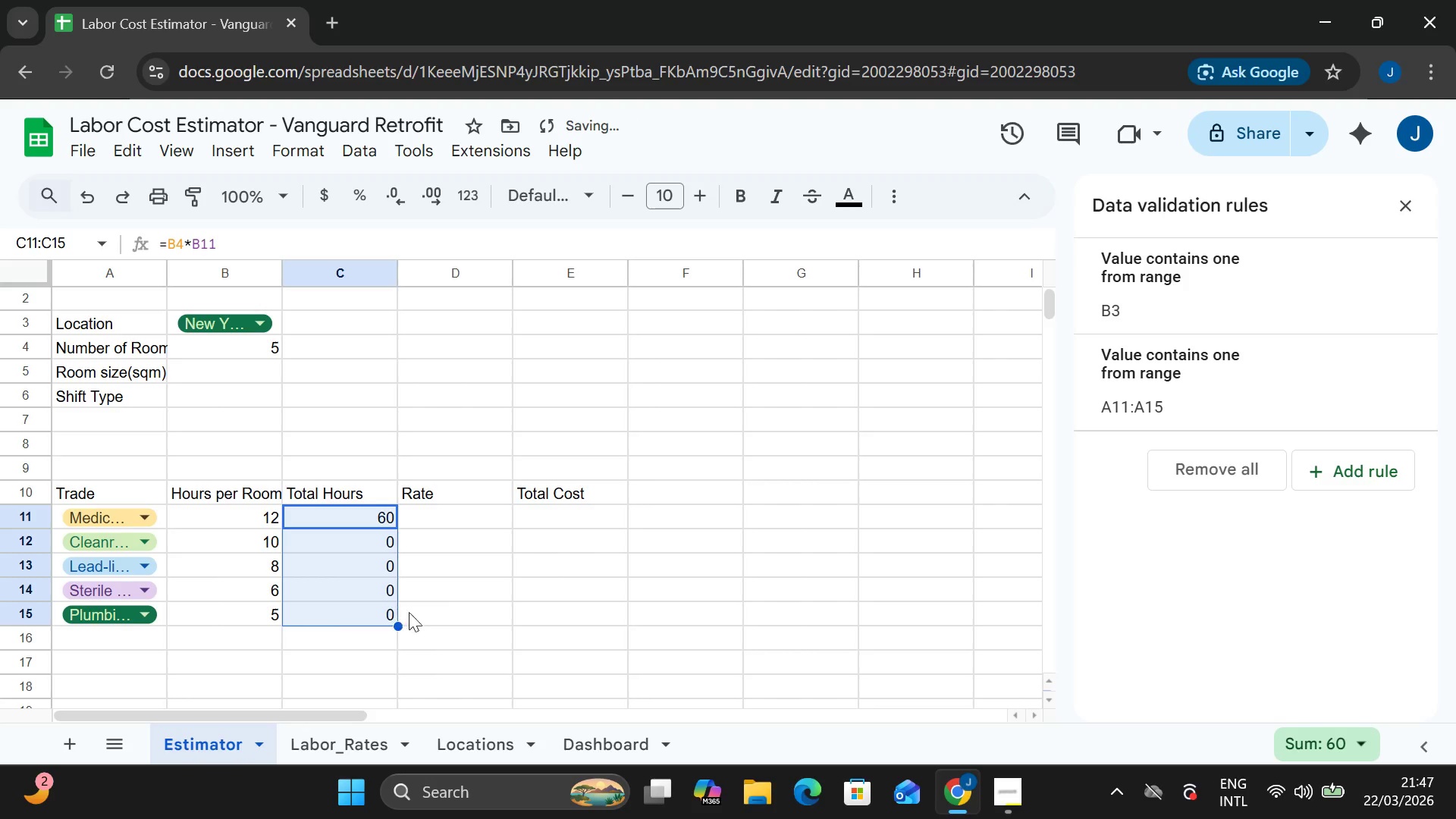 
left_click([443, 598])
 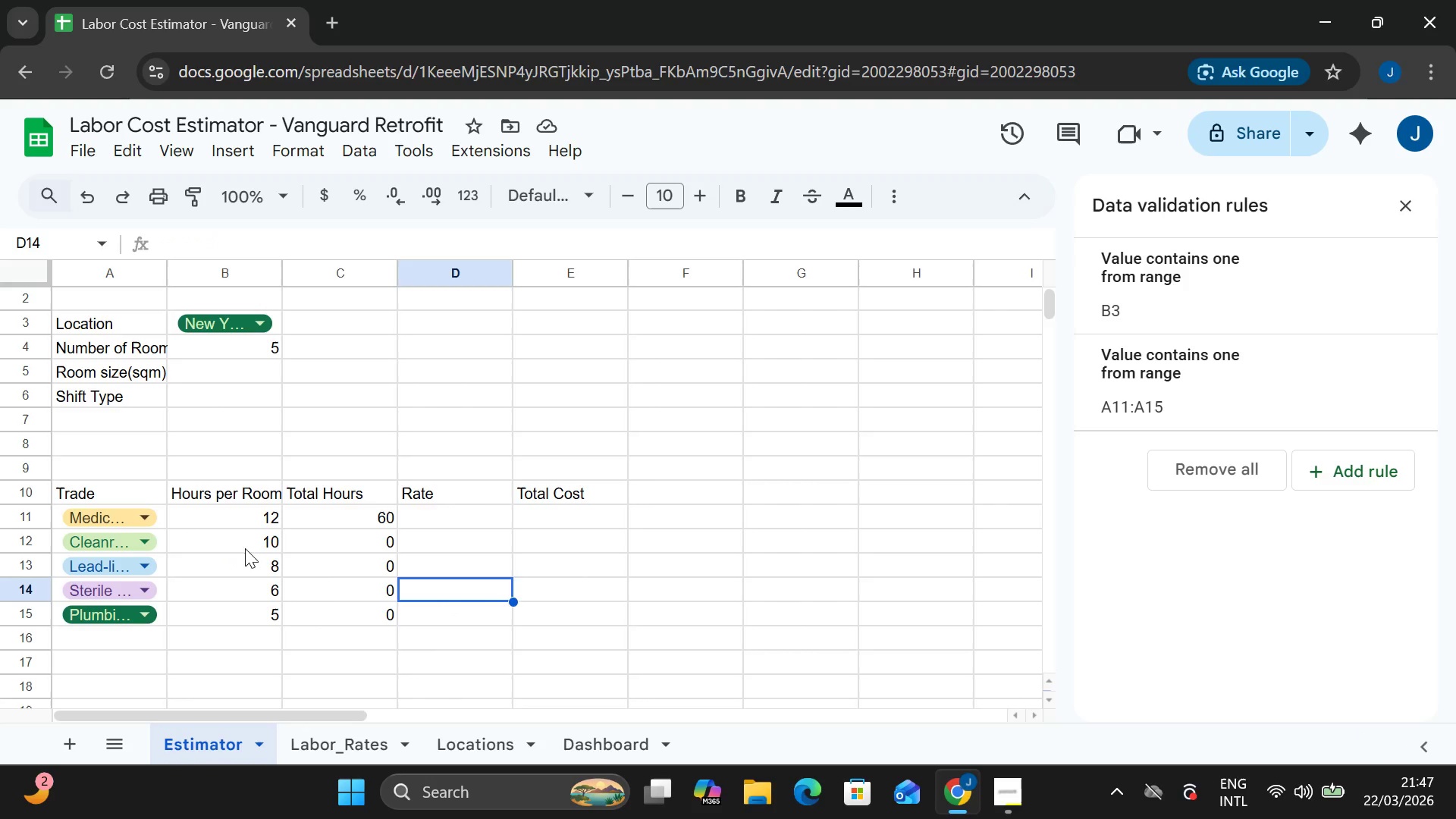 
double_click([355, 538])
 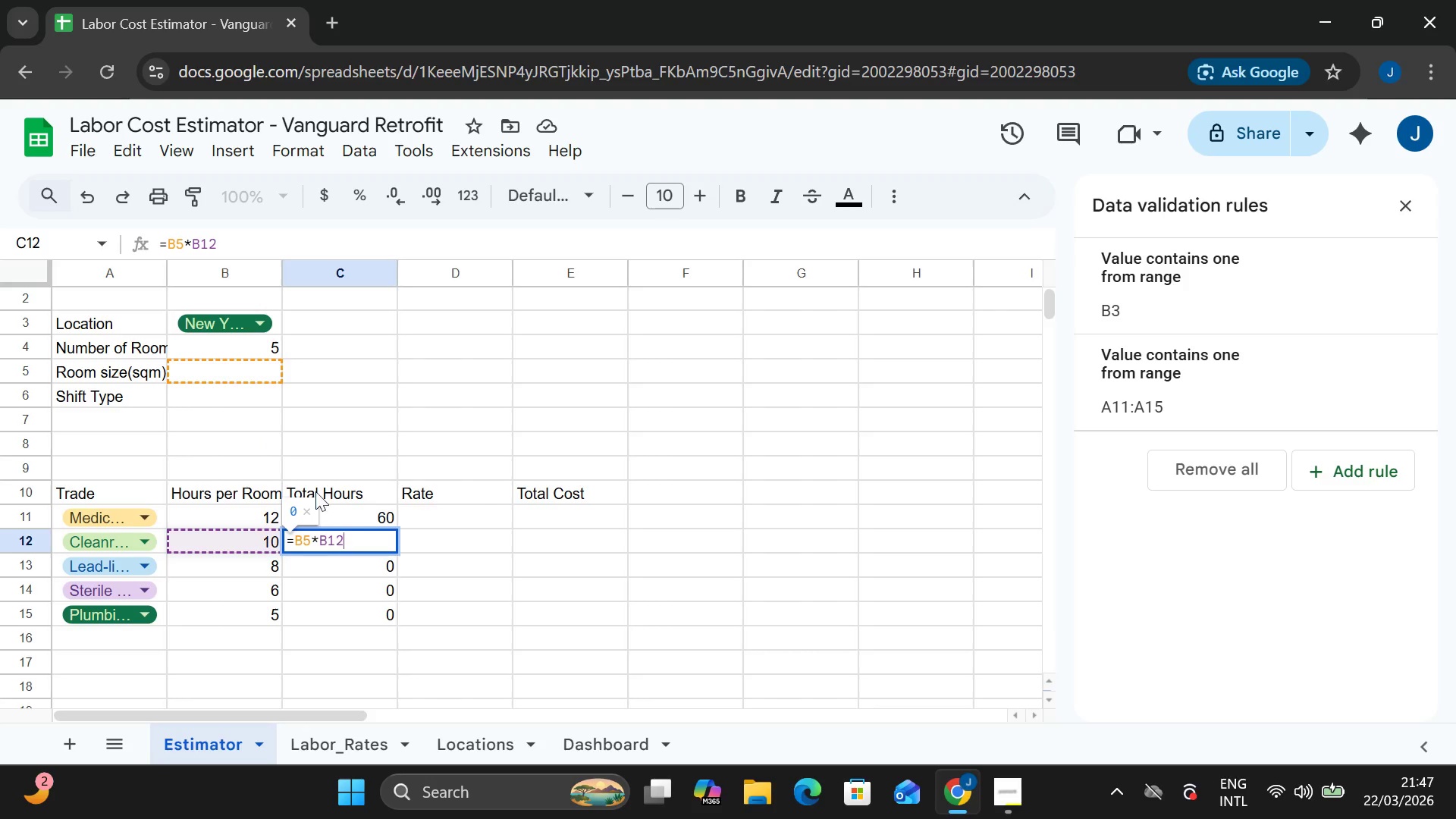 
wait(6.11)
 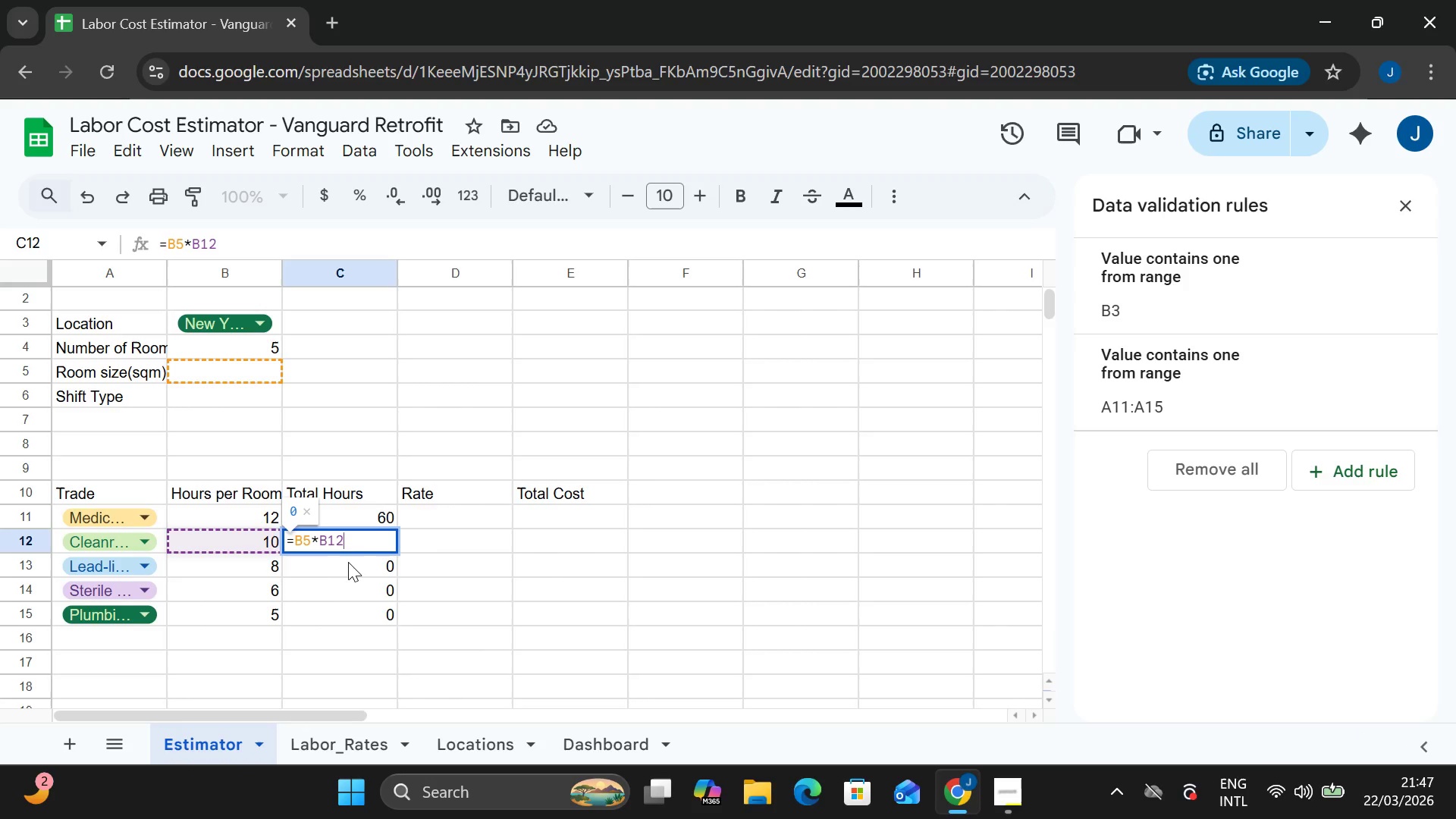 
left_click([310, 546])
 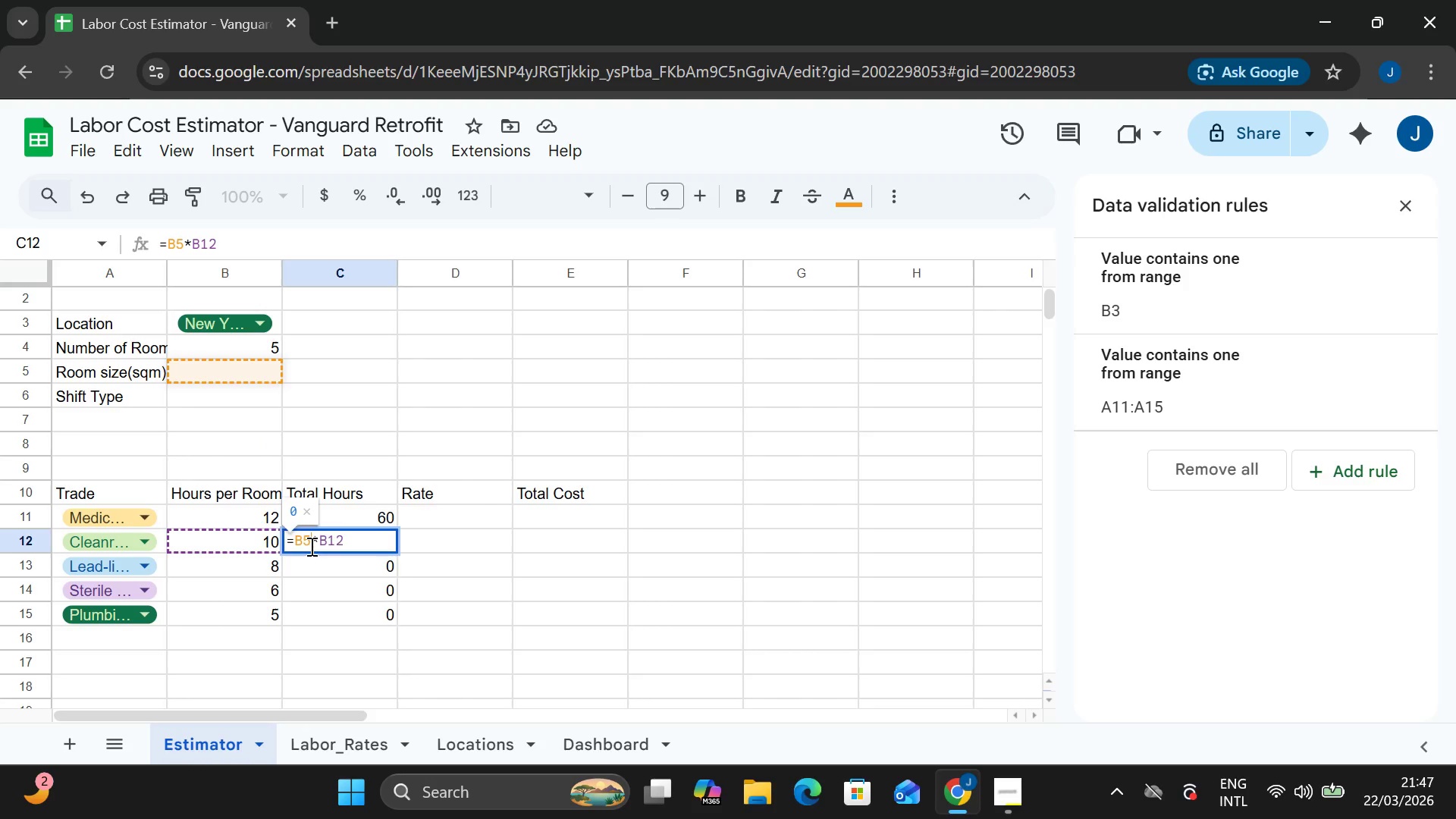 
key(Backspace)
 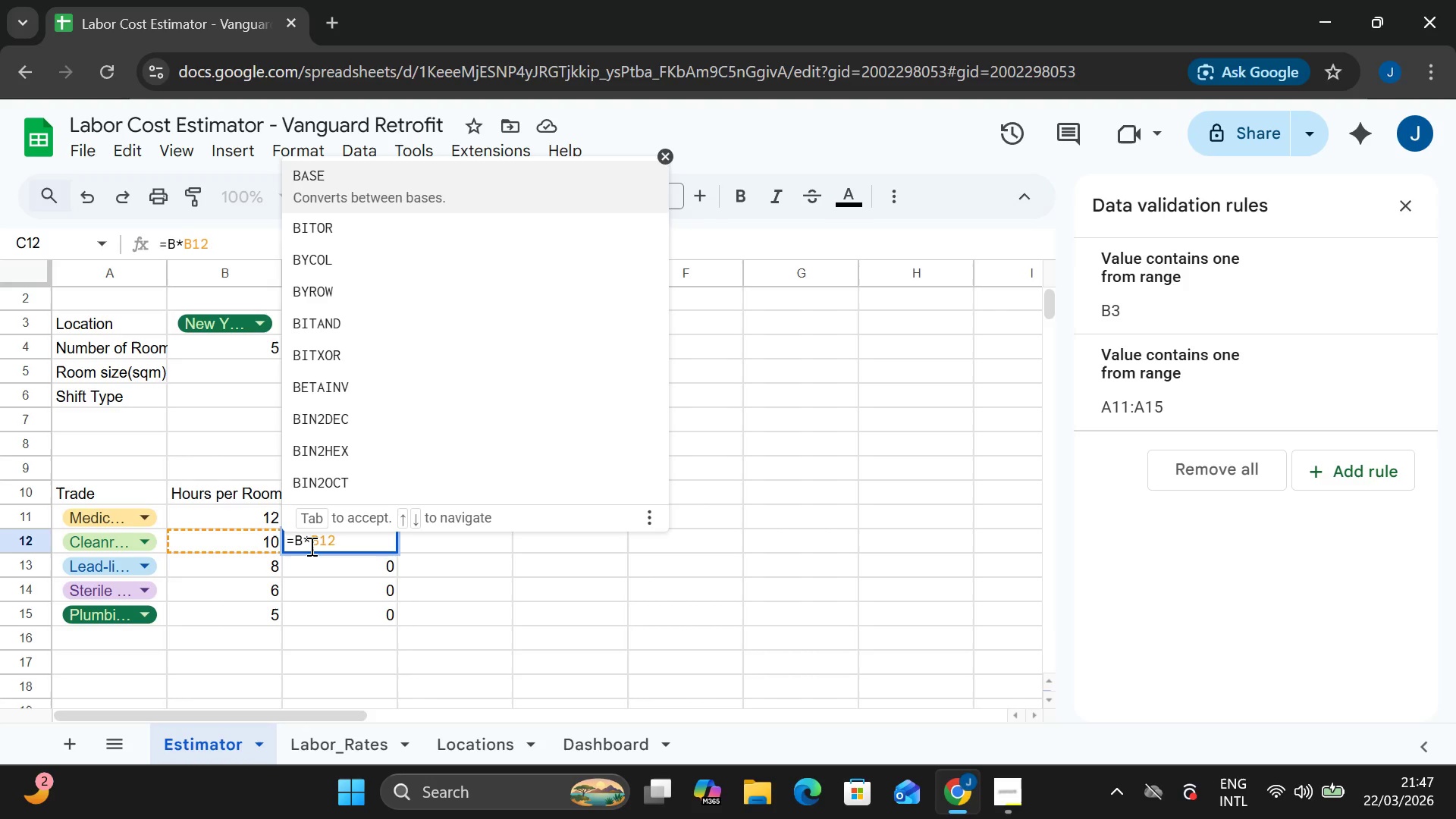 
key(4)
 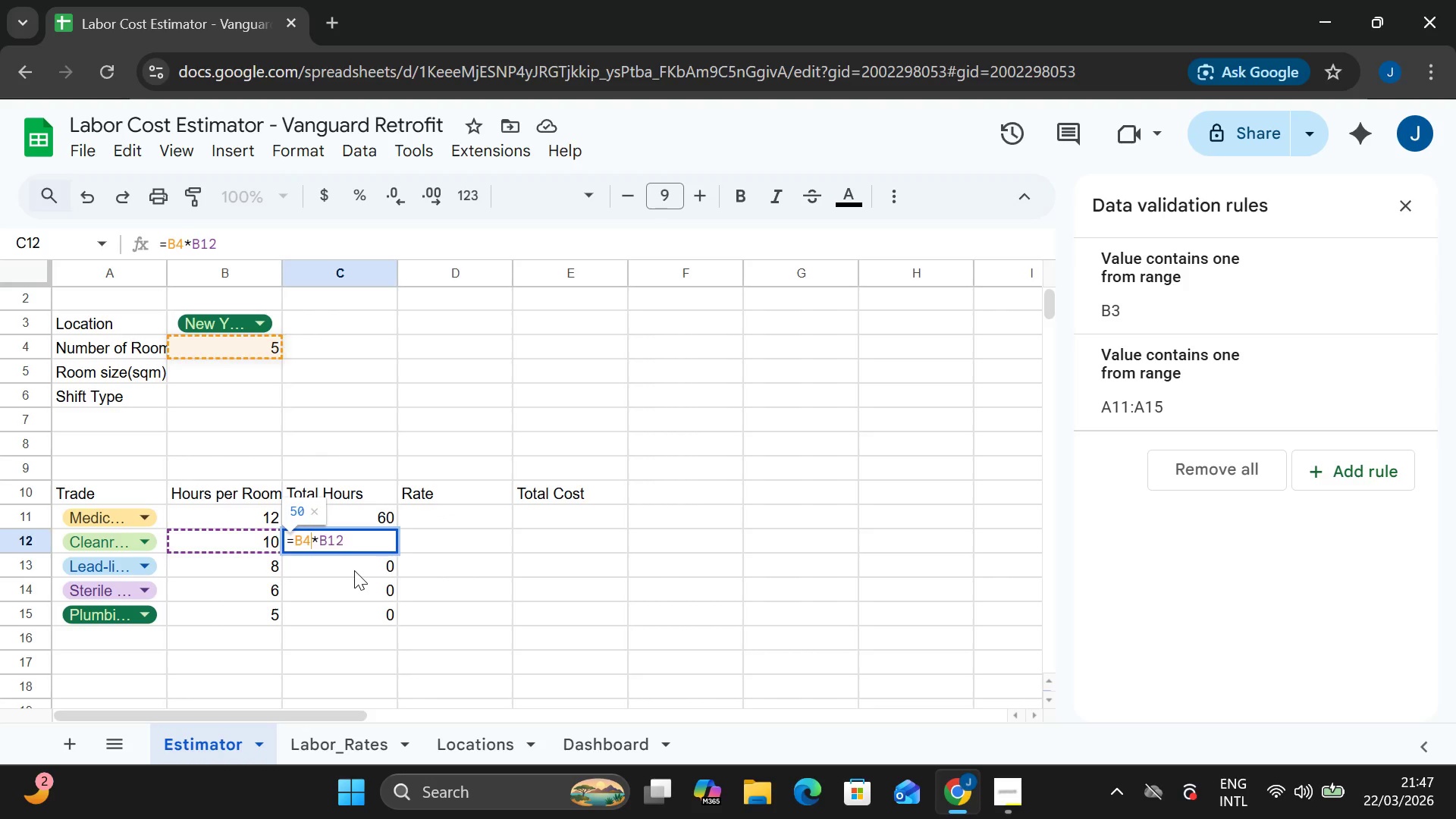 
double_click([354, 570])
 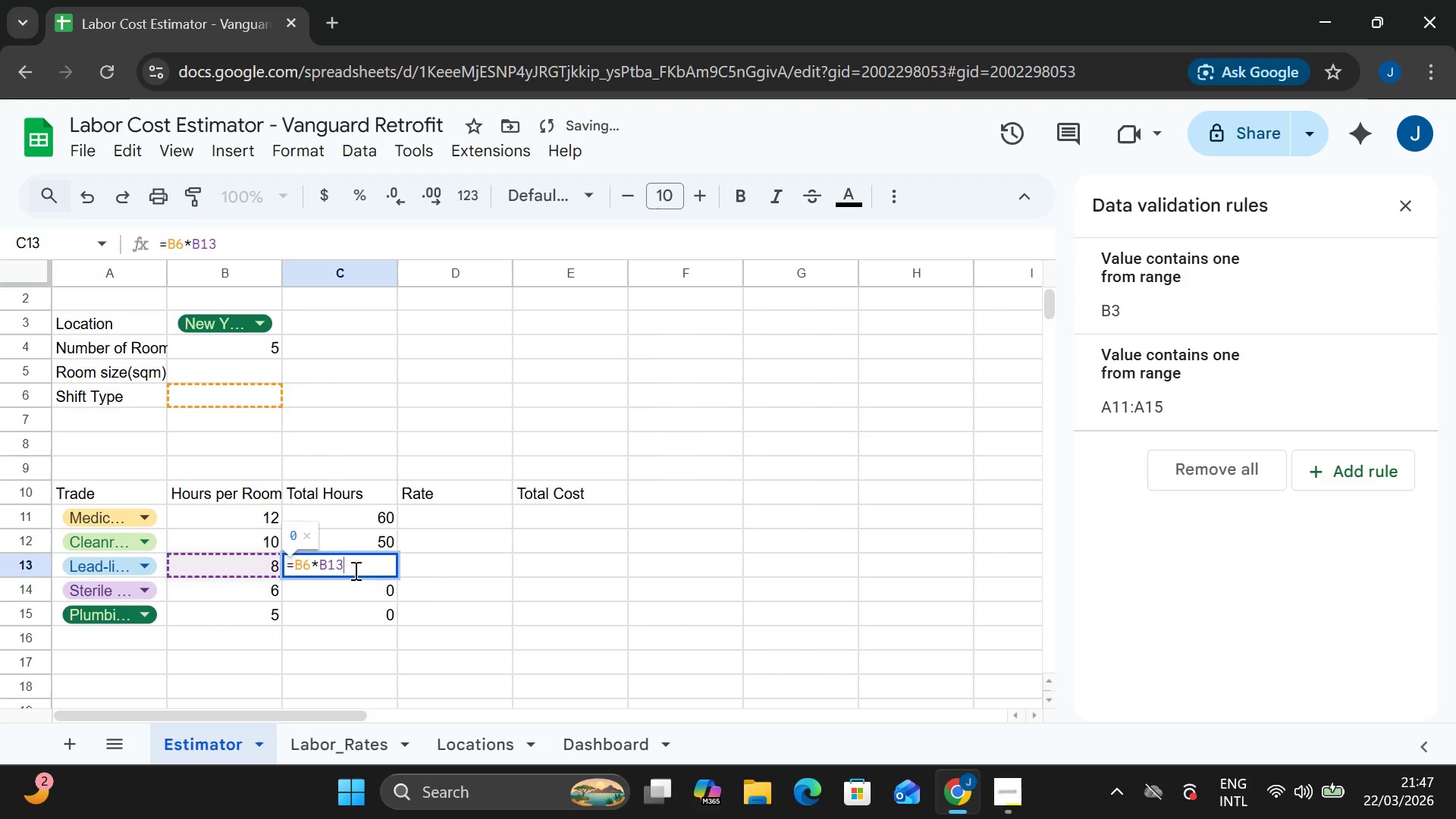 
triple_click([354, 570])
 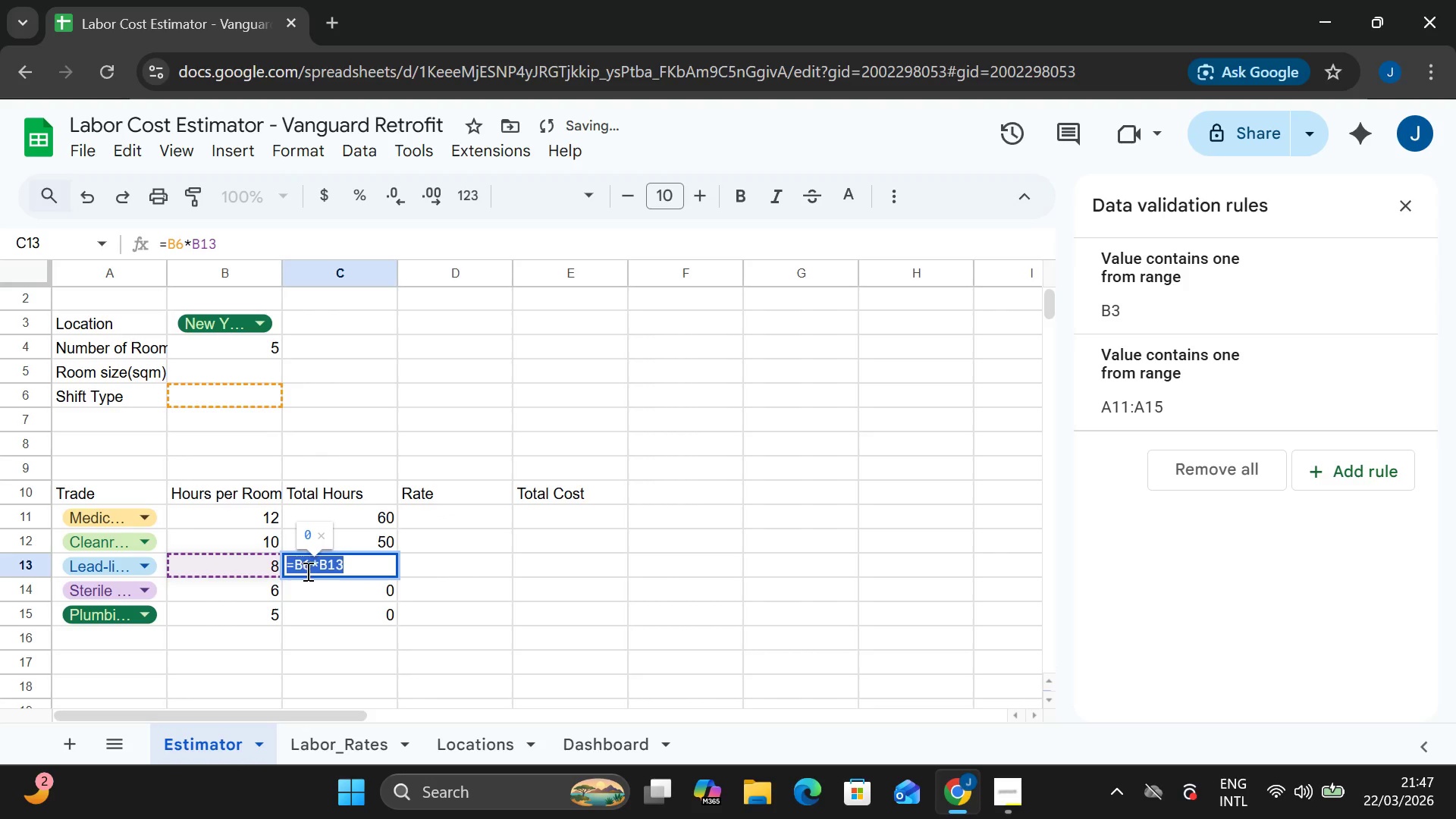 
left_click([309, 571])
 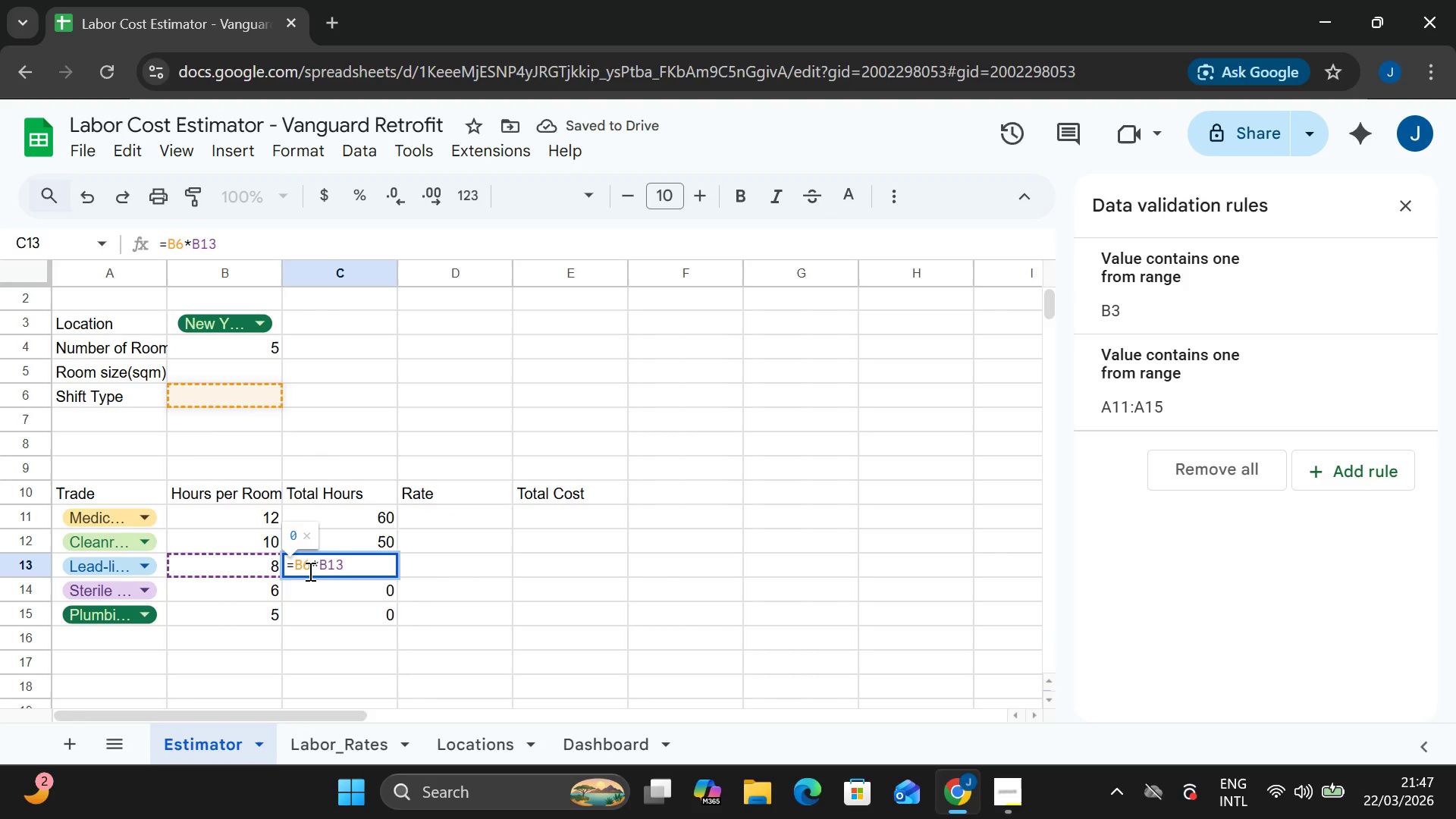 
key(Backspace)
 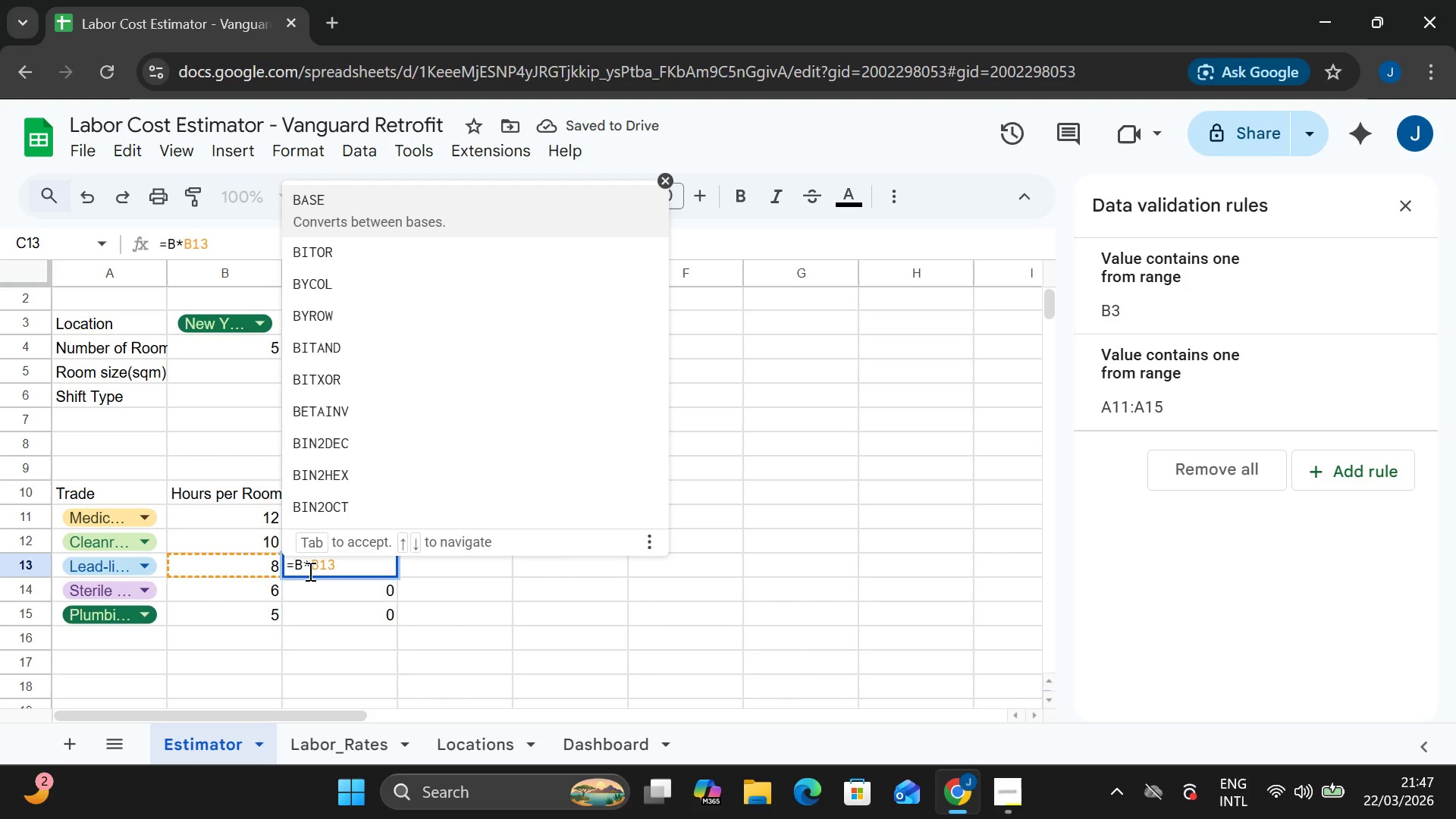 
key(4)
 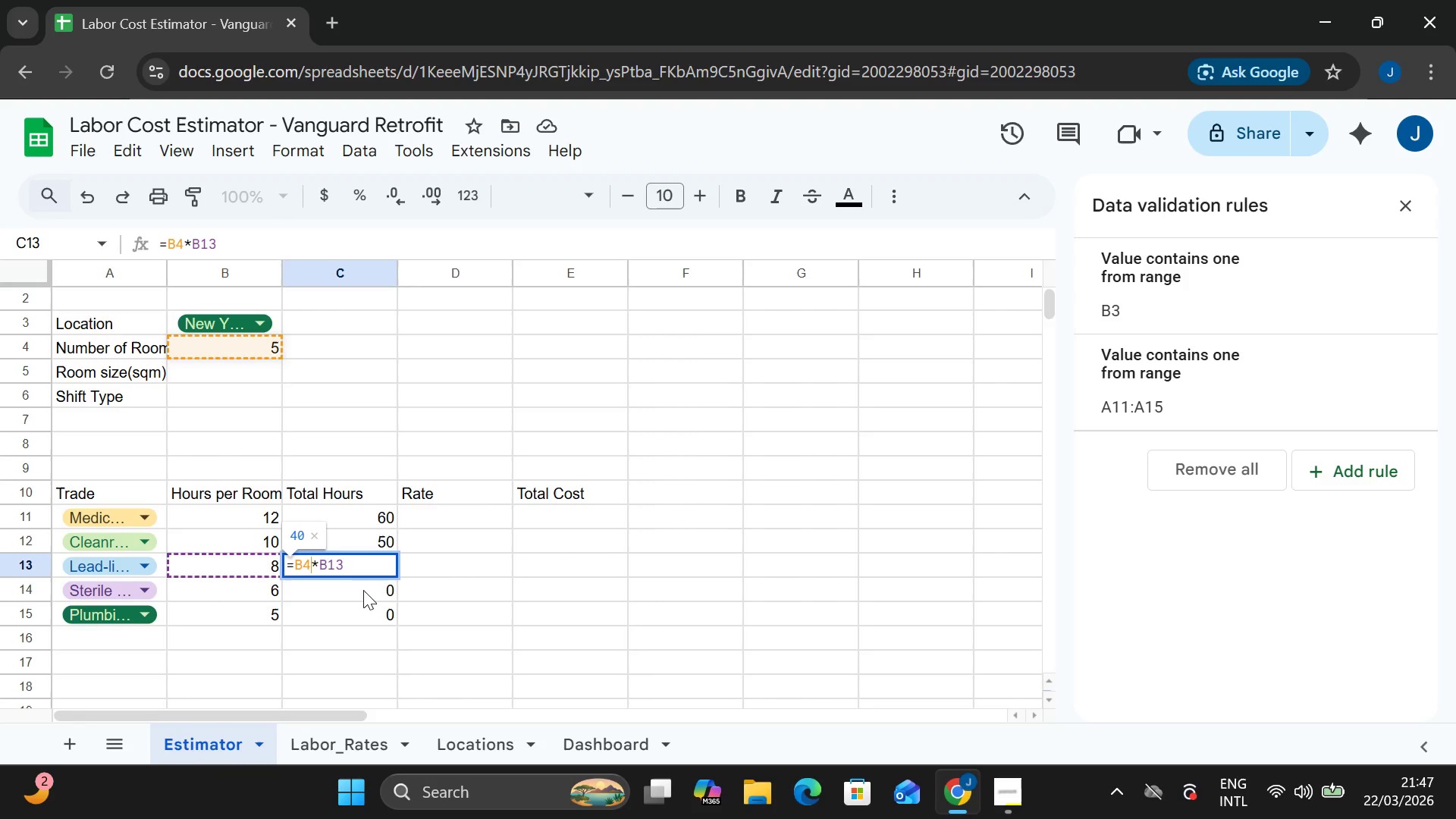 
double_click([363, 590])
 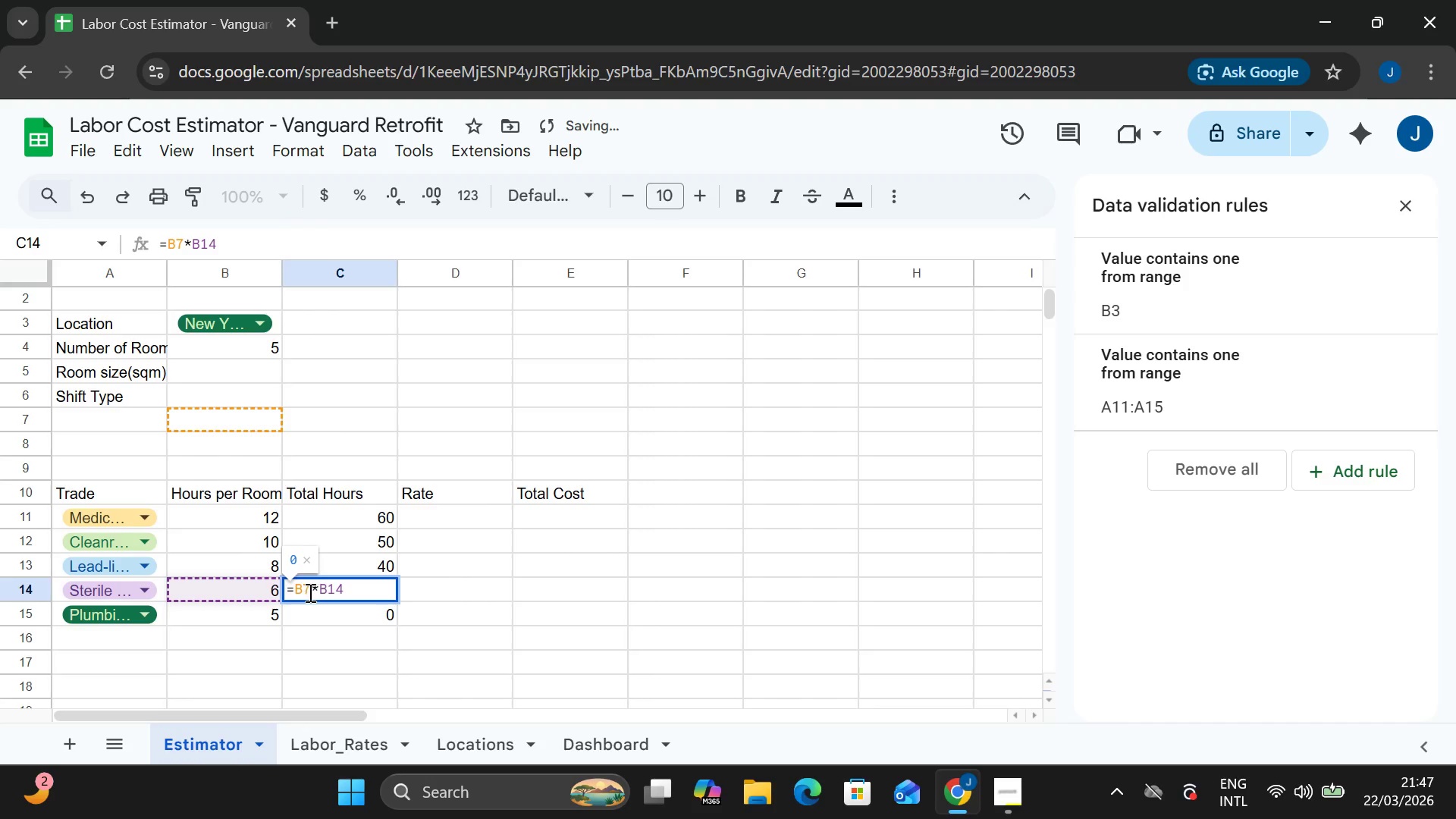 
left_click([308, 592])
 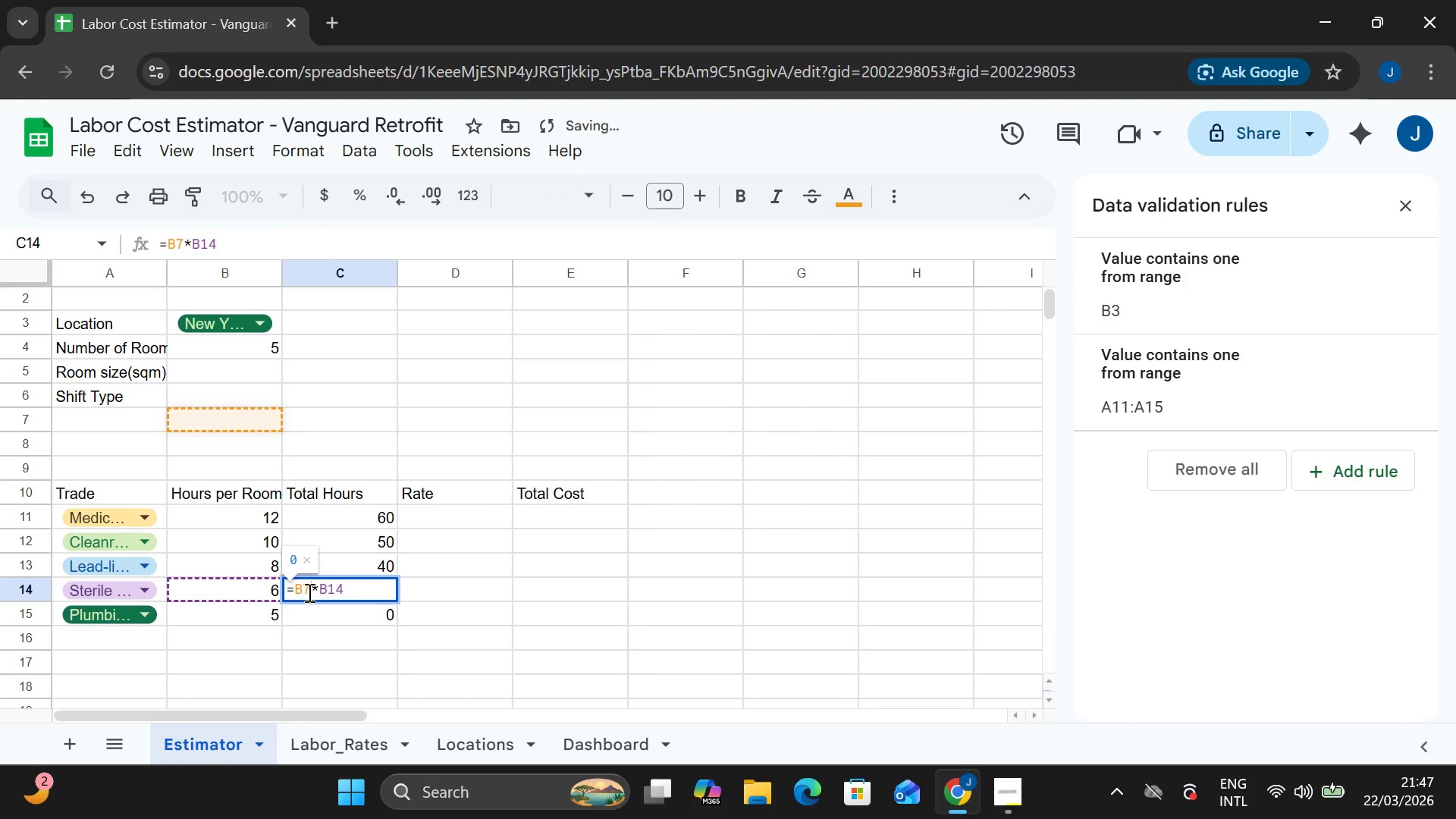 
key(Backspace)
 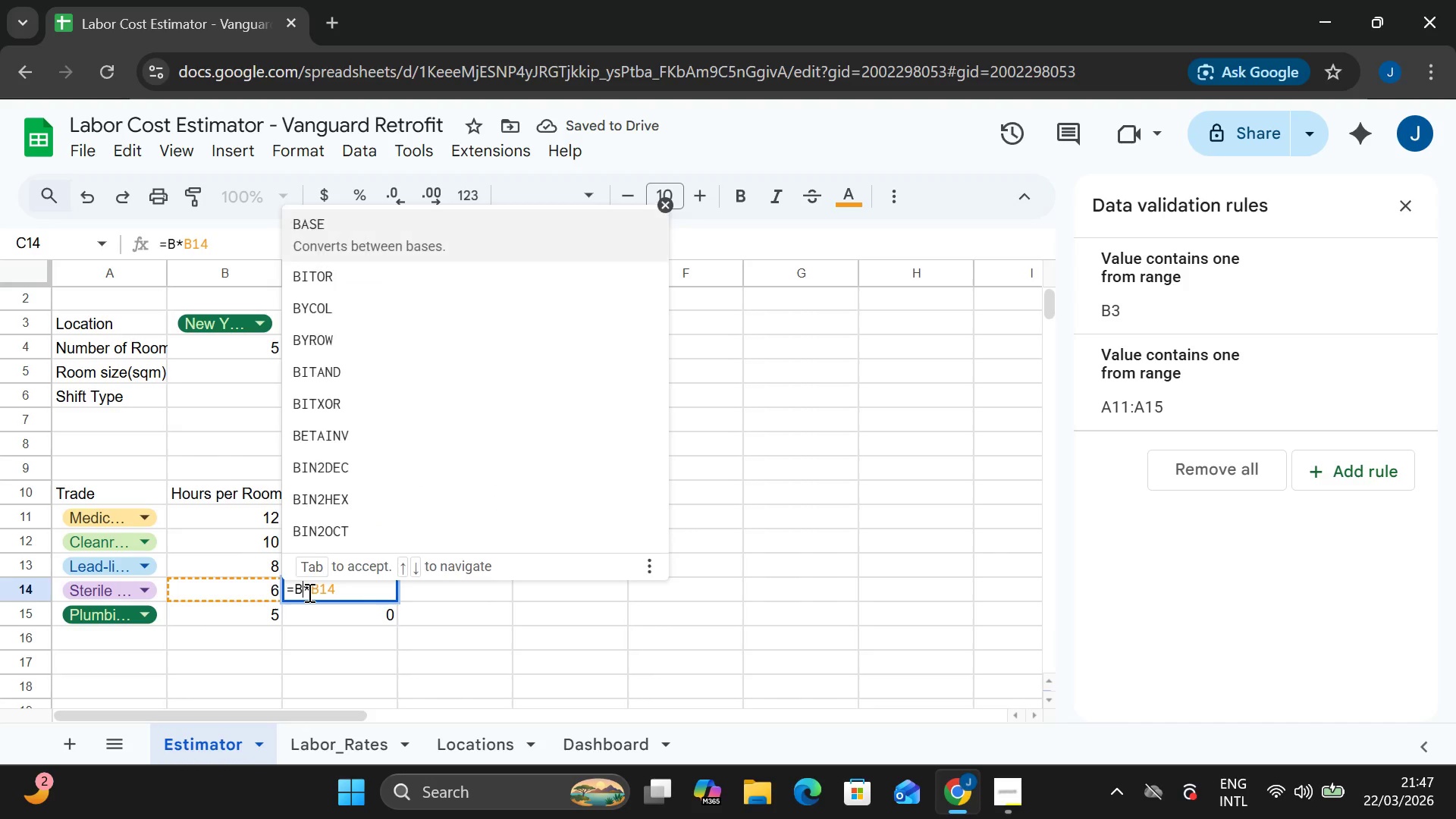 
key(4)
 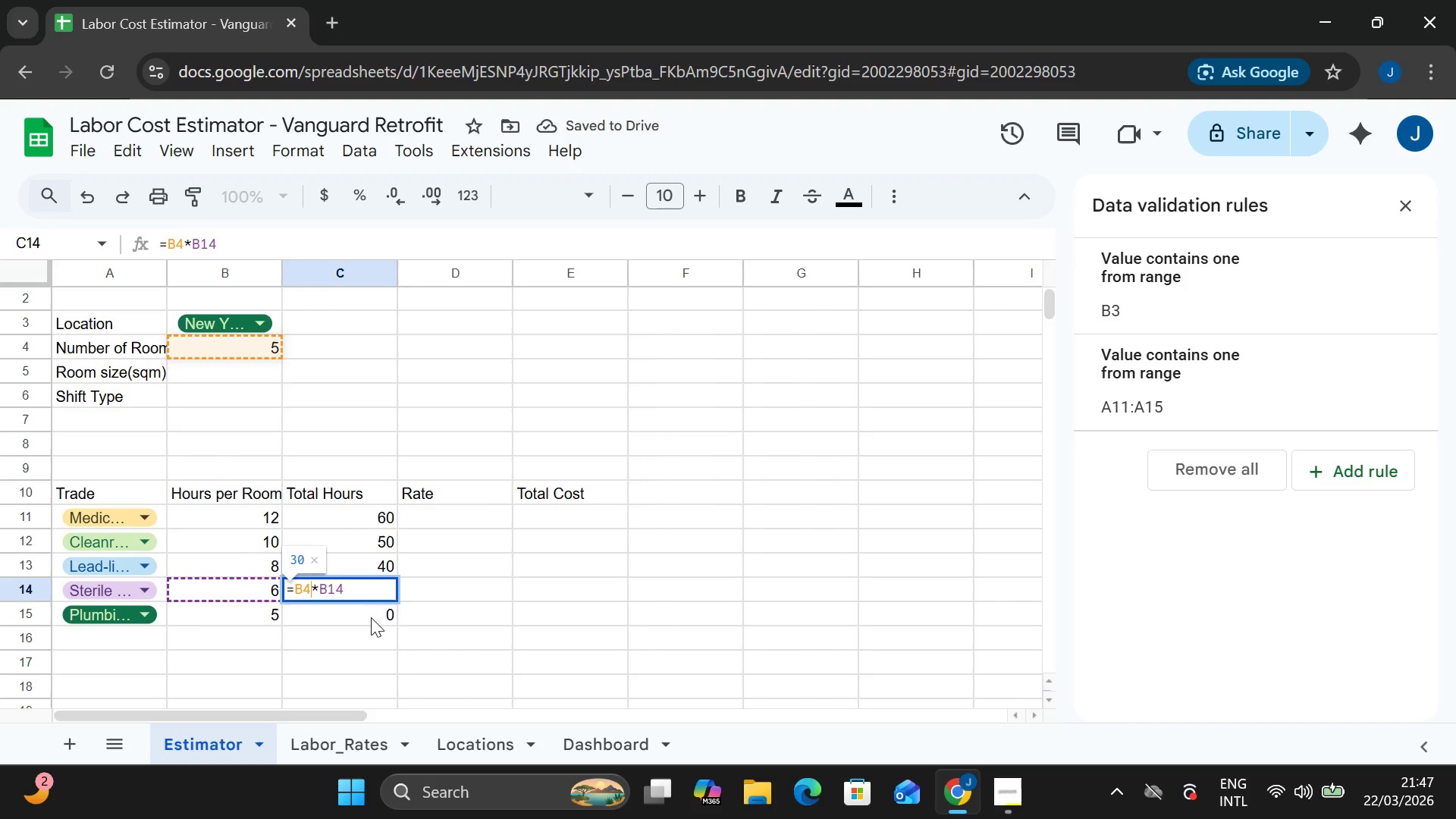 
double_click([366, 614])
 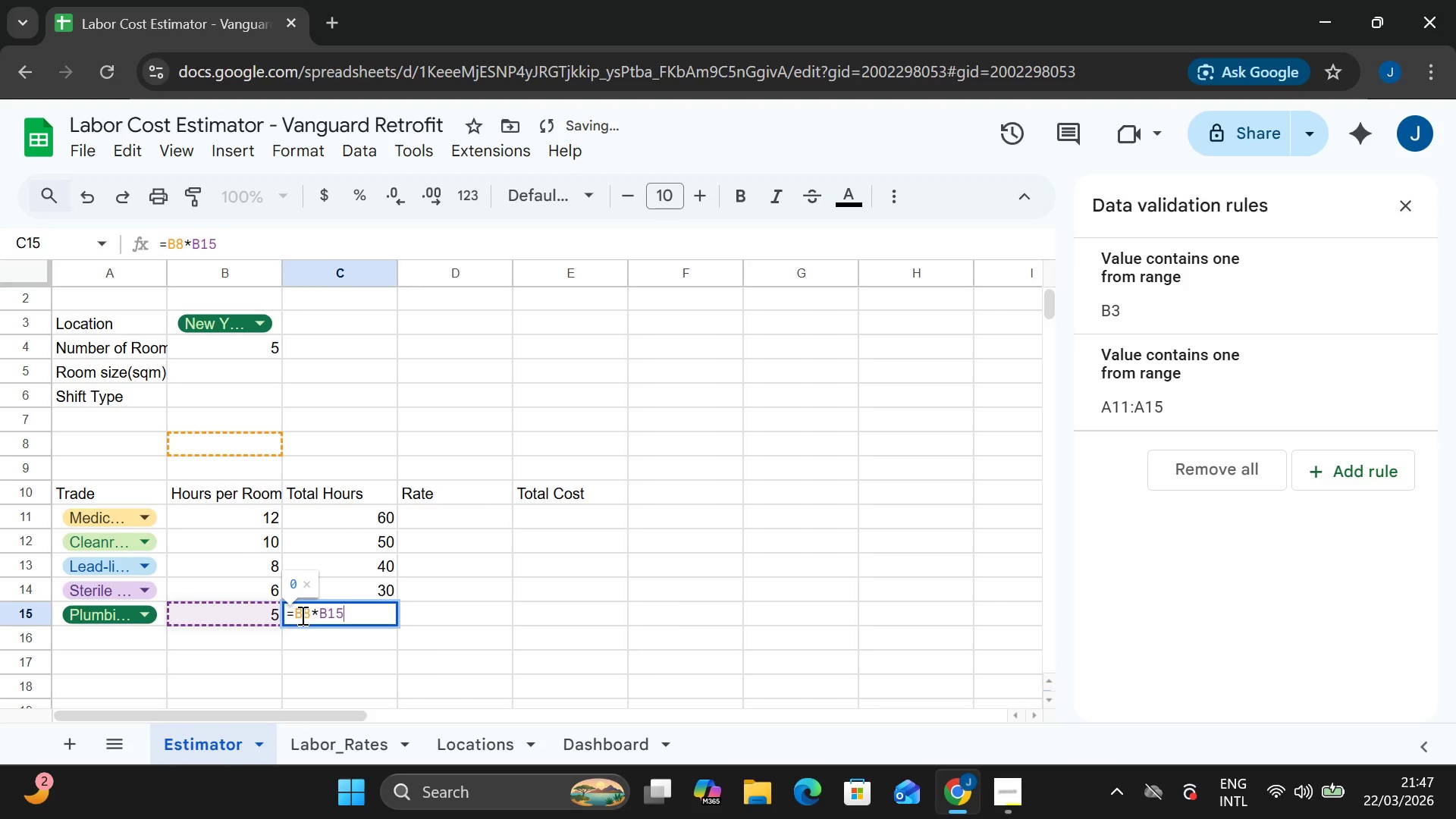 
left_click([312, 617])
 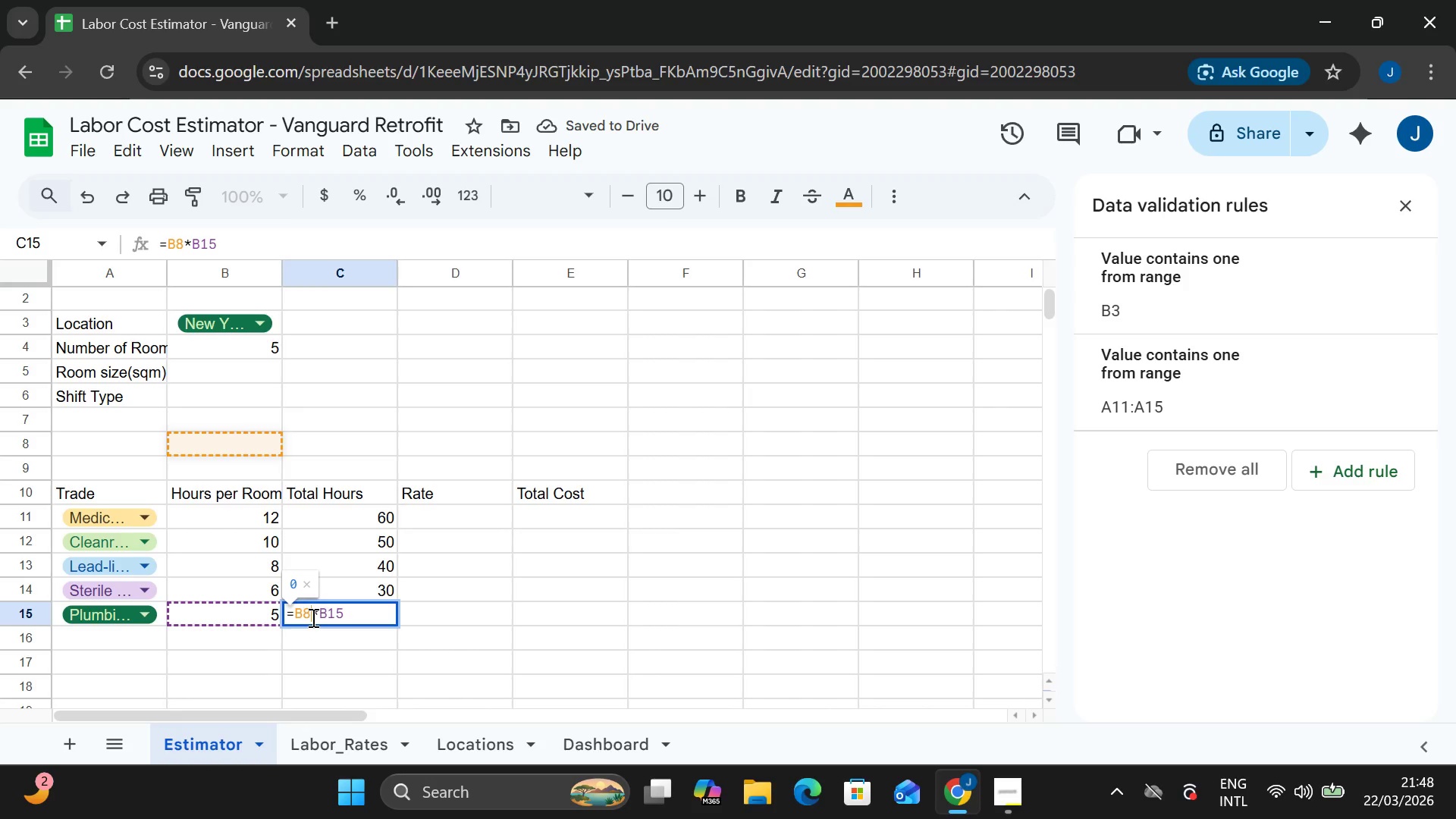 
key(Backspace)
 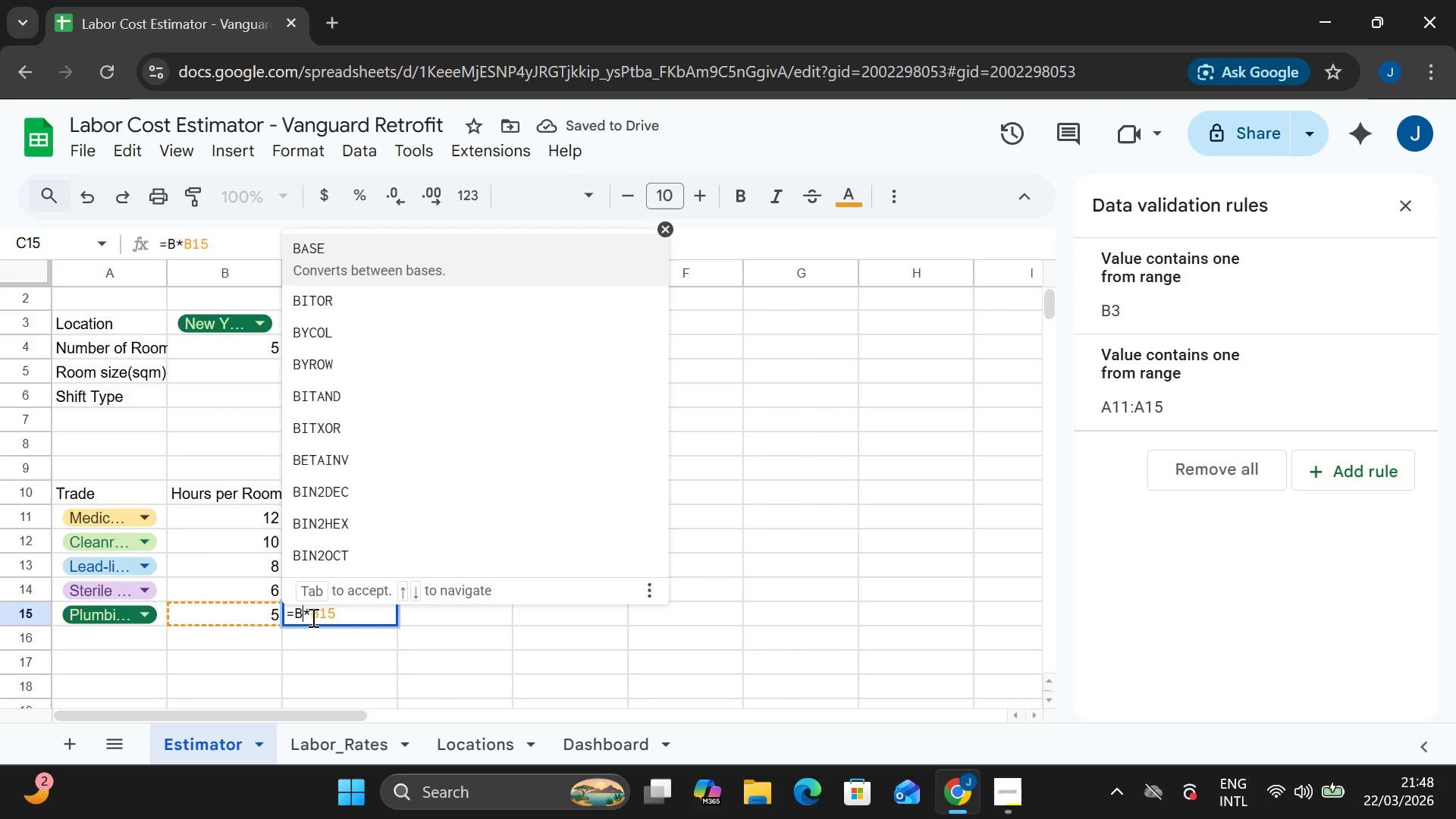 
key(4)
 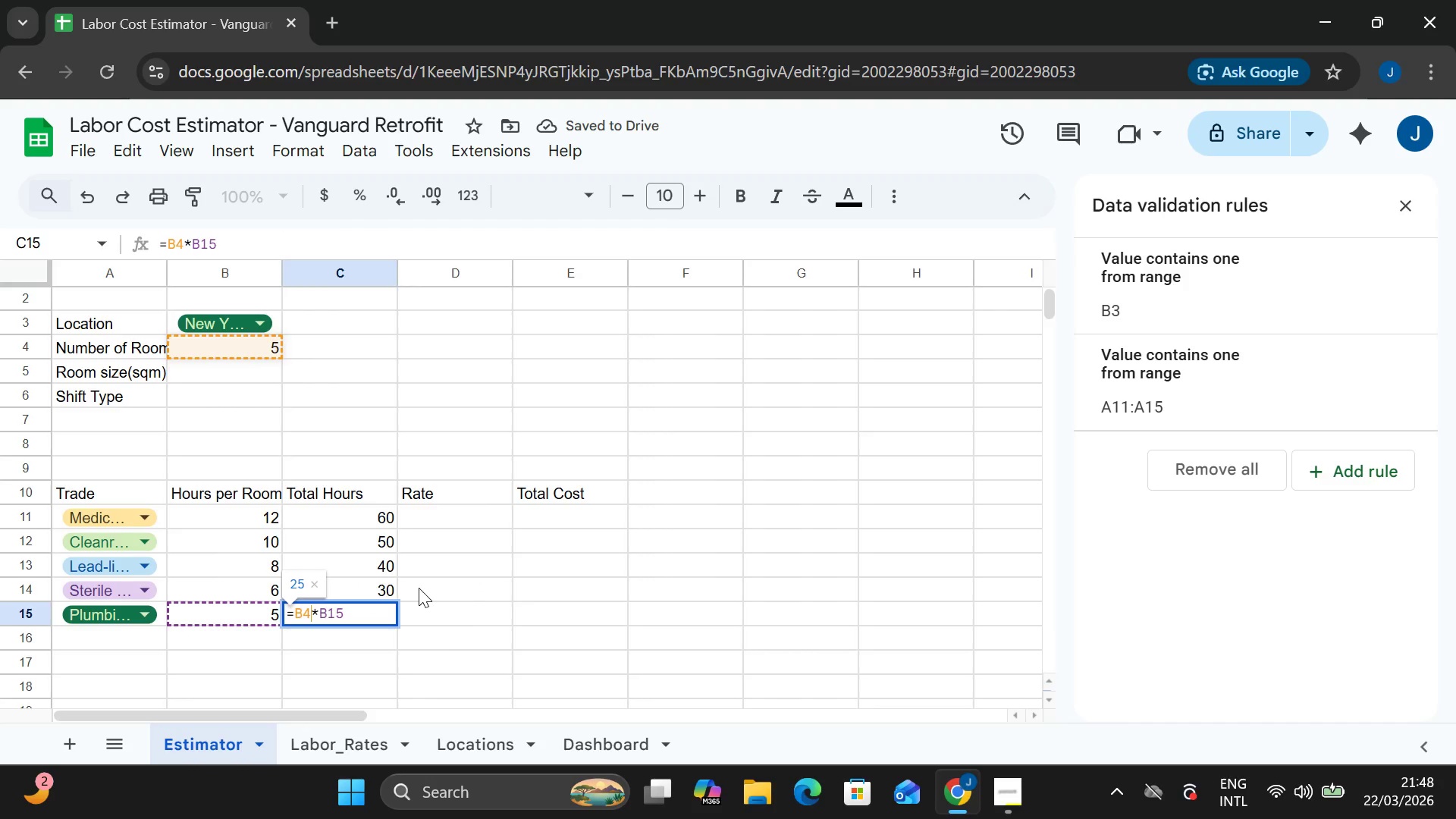 
left_click([454, 584])
 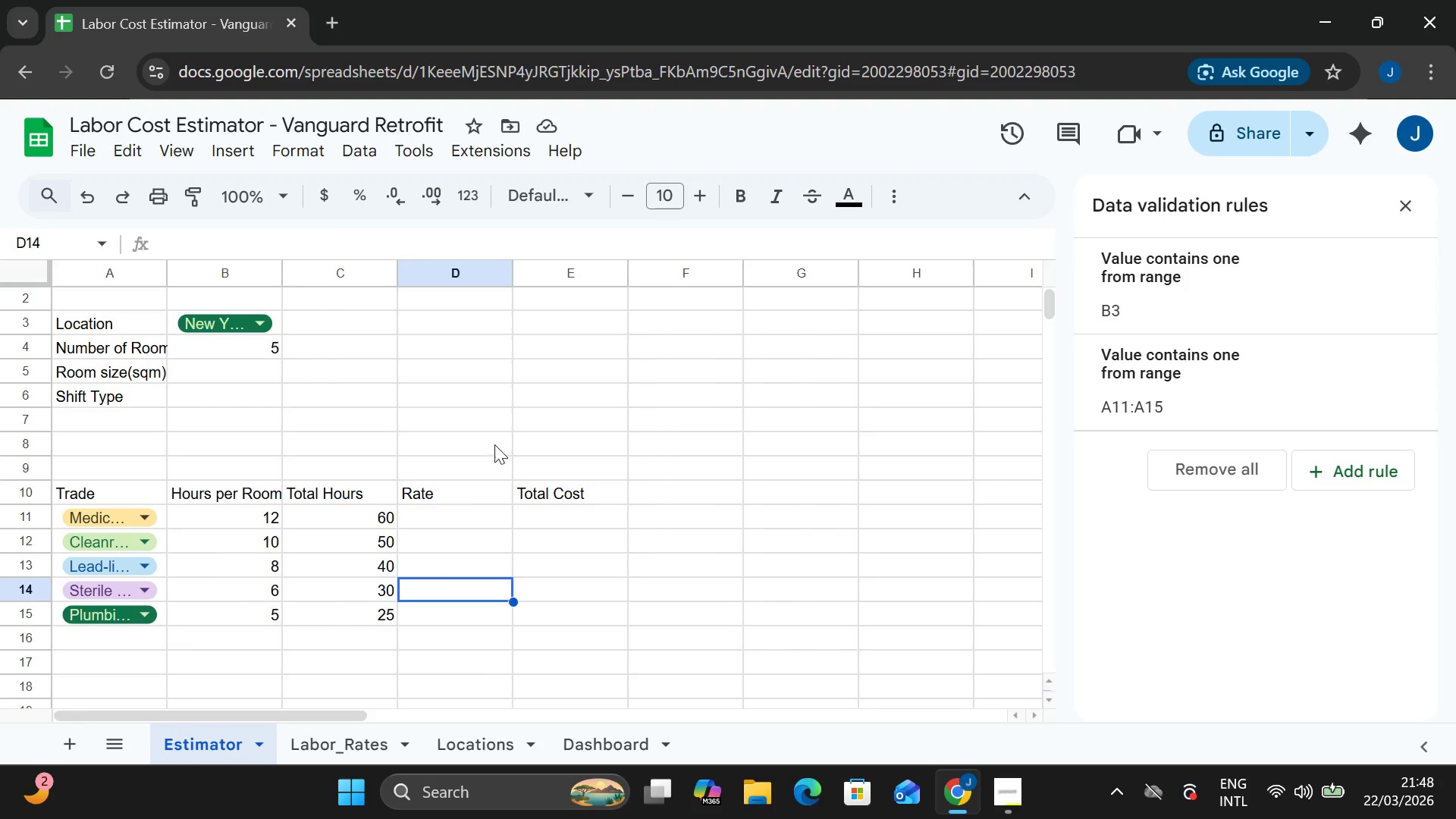 
wait(11.72)
 